 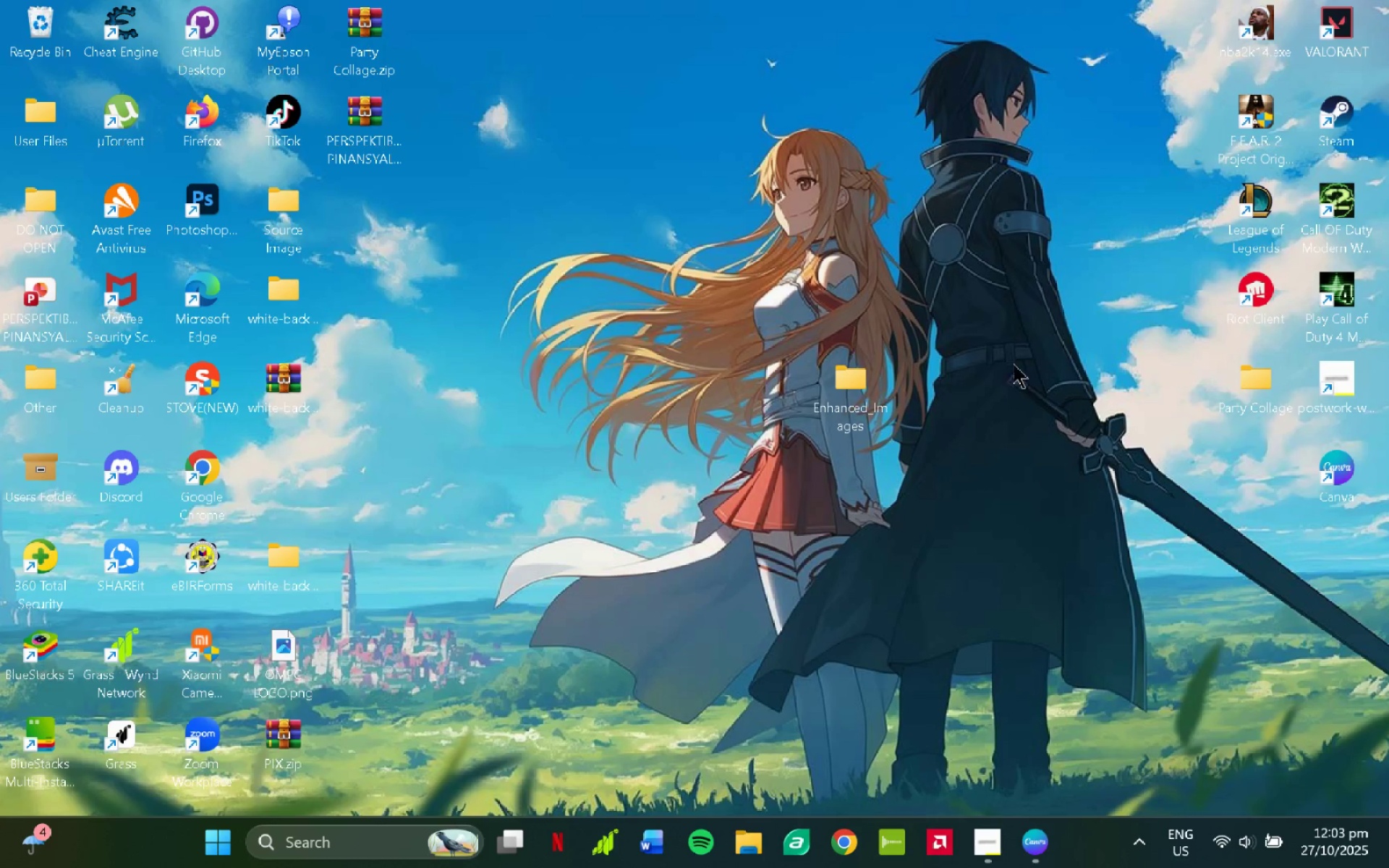 
right_click([868, 380])
 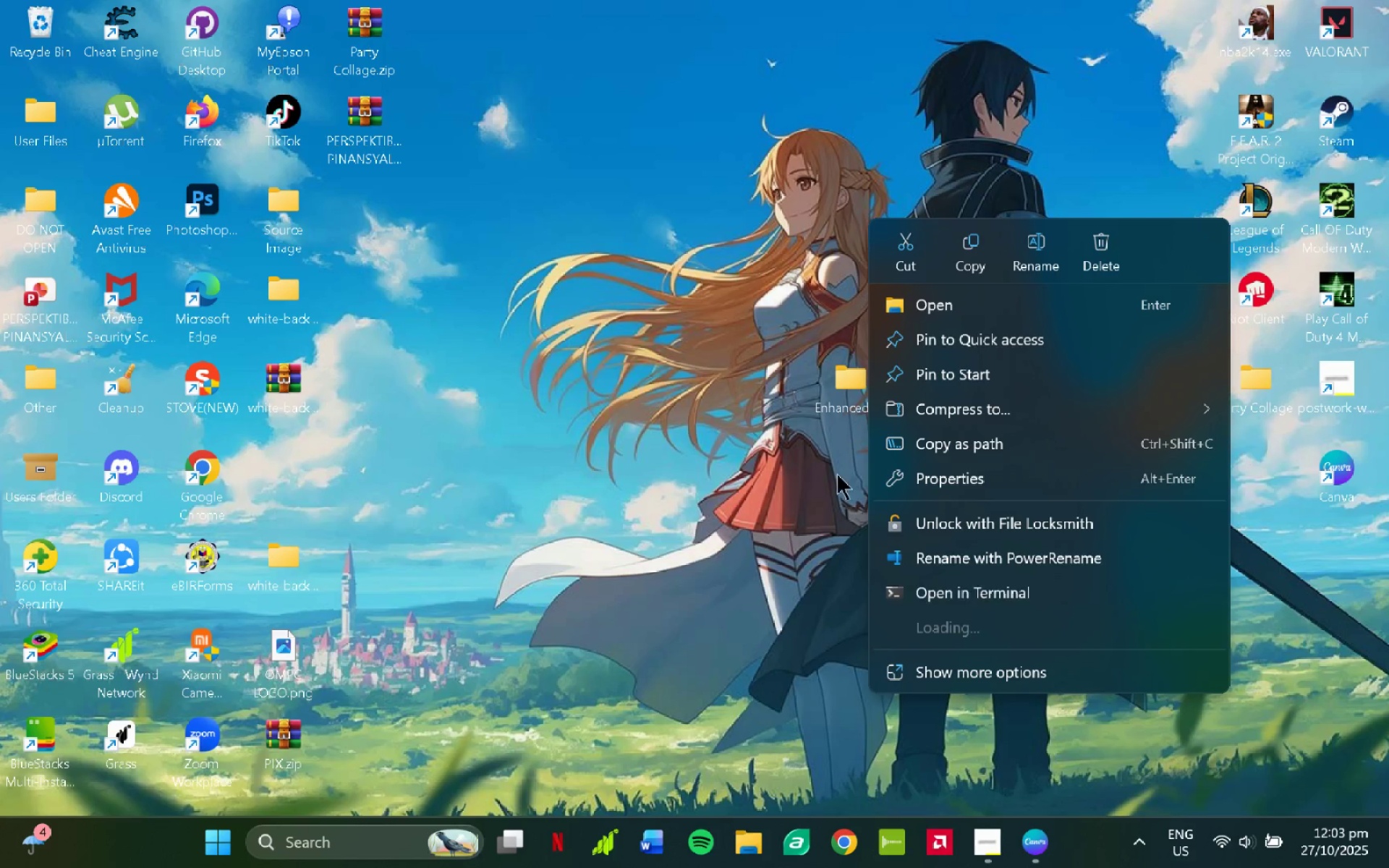 
double_click([841, 391])
 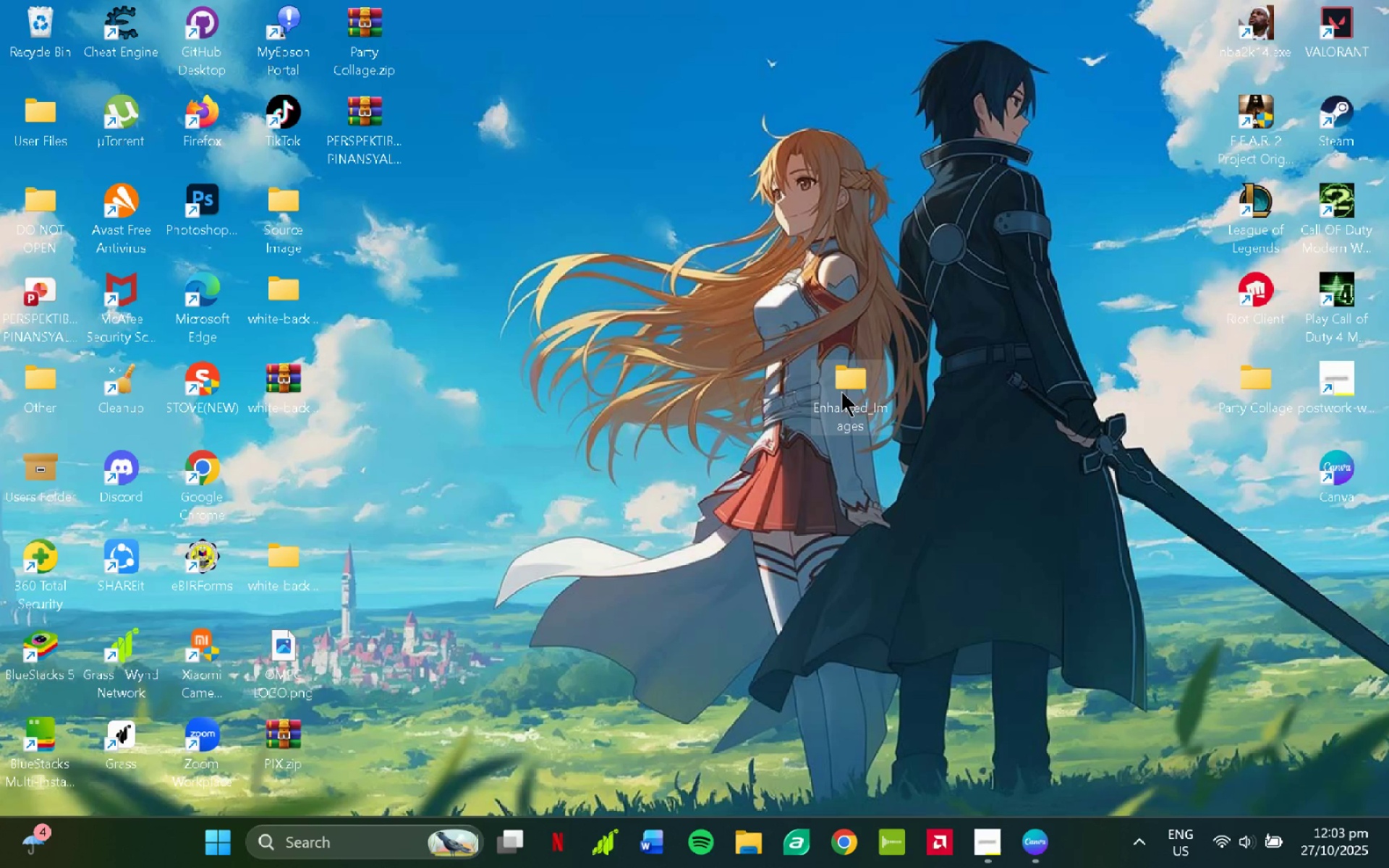 
right_click([841, 391])
 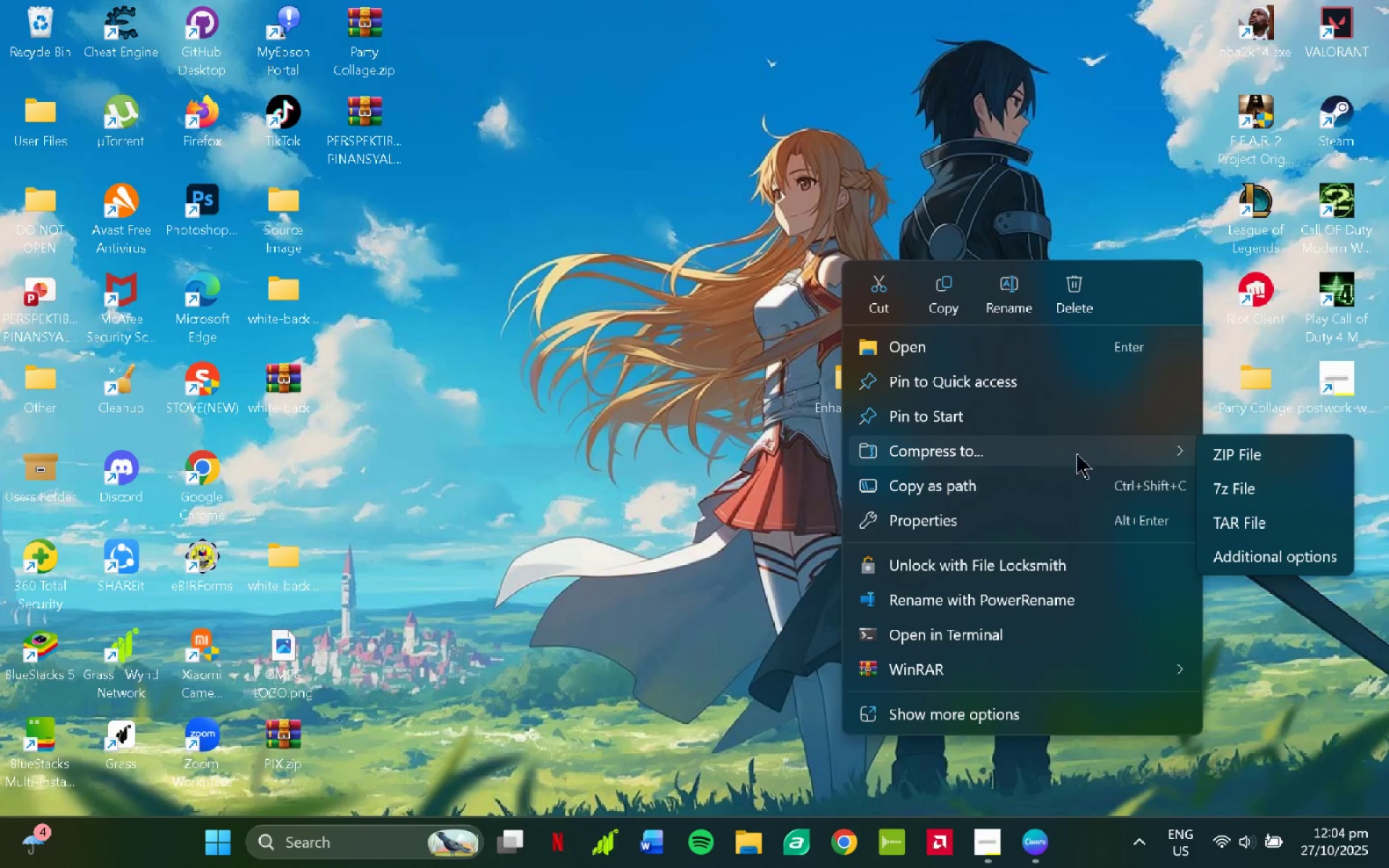 
left_click([1235, 457])
 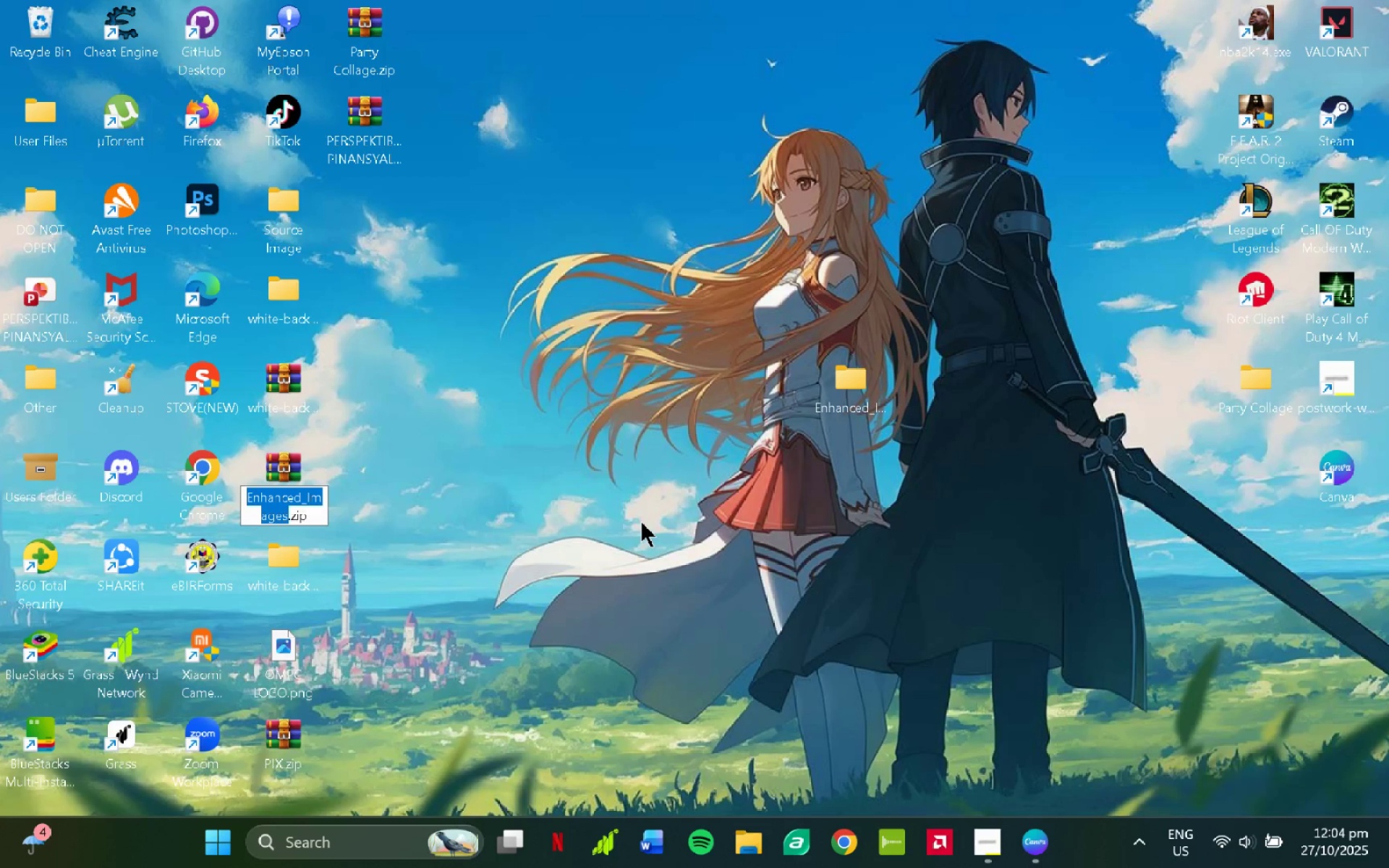 
type(PRoduct)
key(Backspace)
key(Backspace)
key(Backspace)
key(Backspace)
key(Backspace)
key(Backspace)
type(rpd)
key(Backspace)
key(Backspace)
type(odU)
key(Backspace)
type(ct_Images_Enhanced)
key(NumpadEnter)
 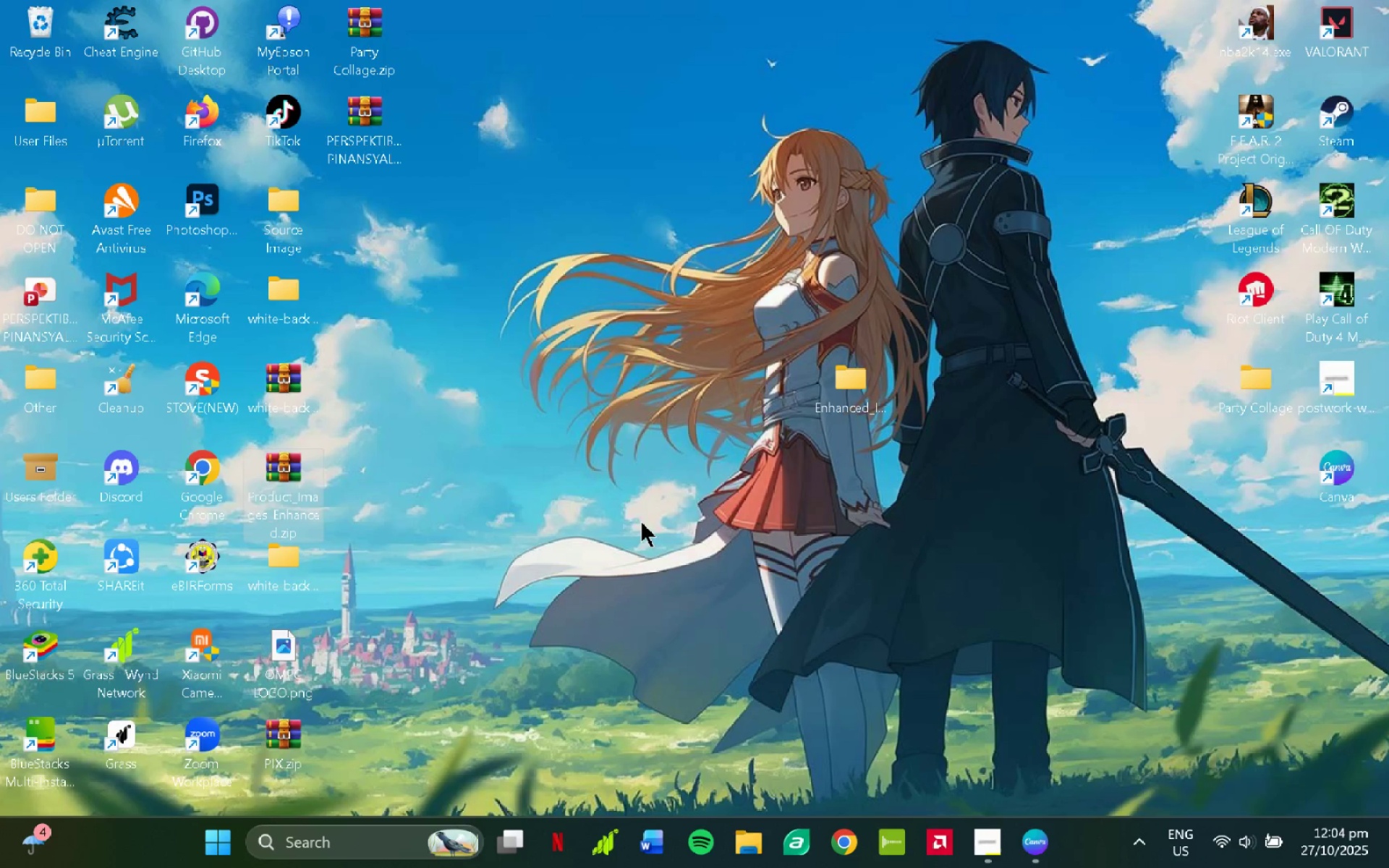 
left_click([560, 509])
 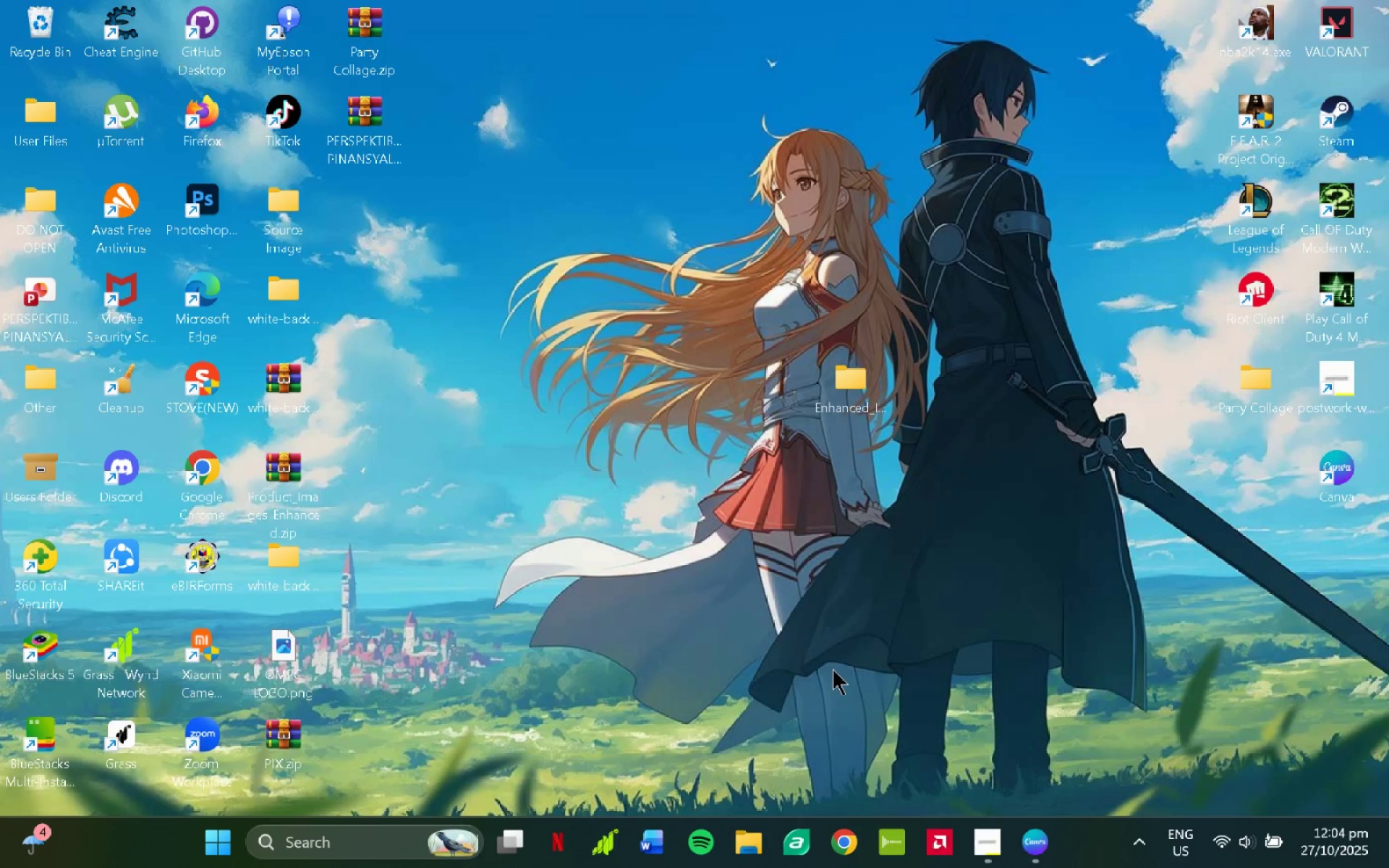 
wait(12.04)
 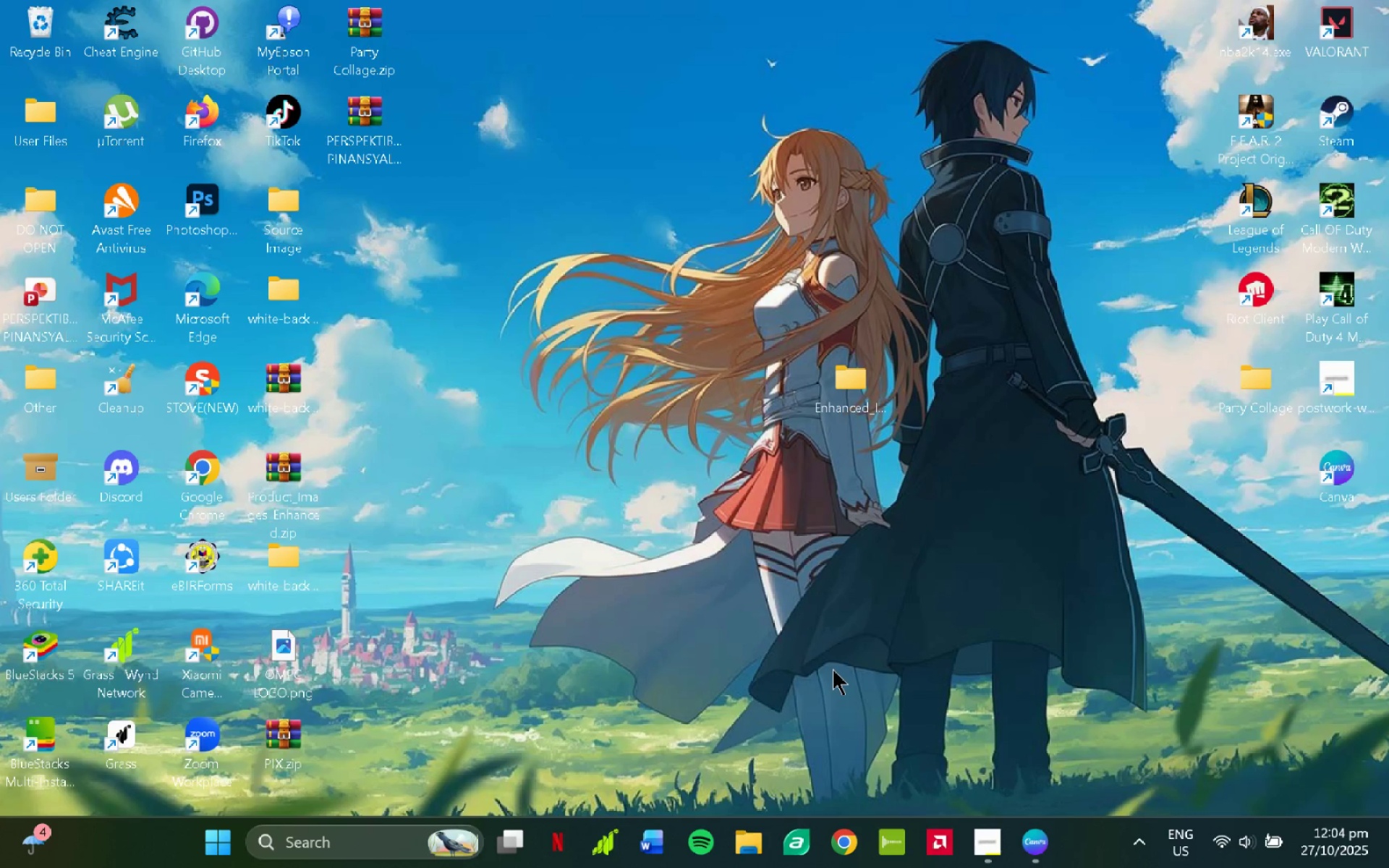 
left_click([799, 412])
 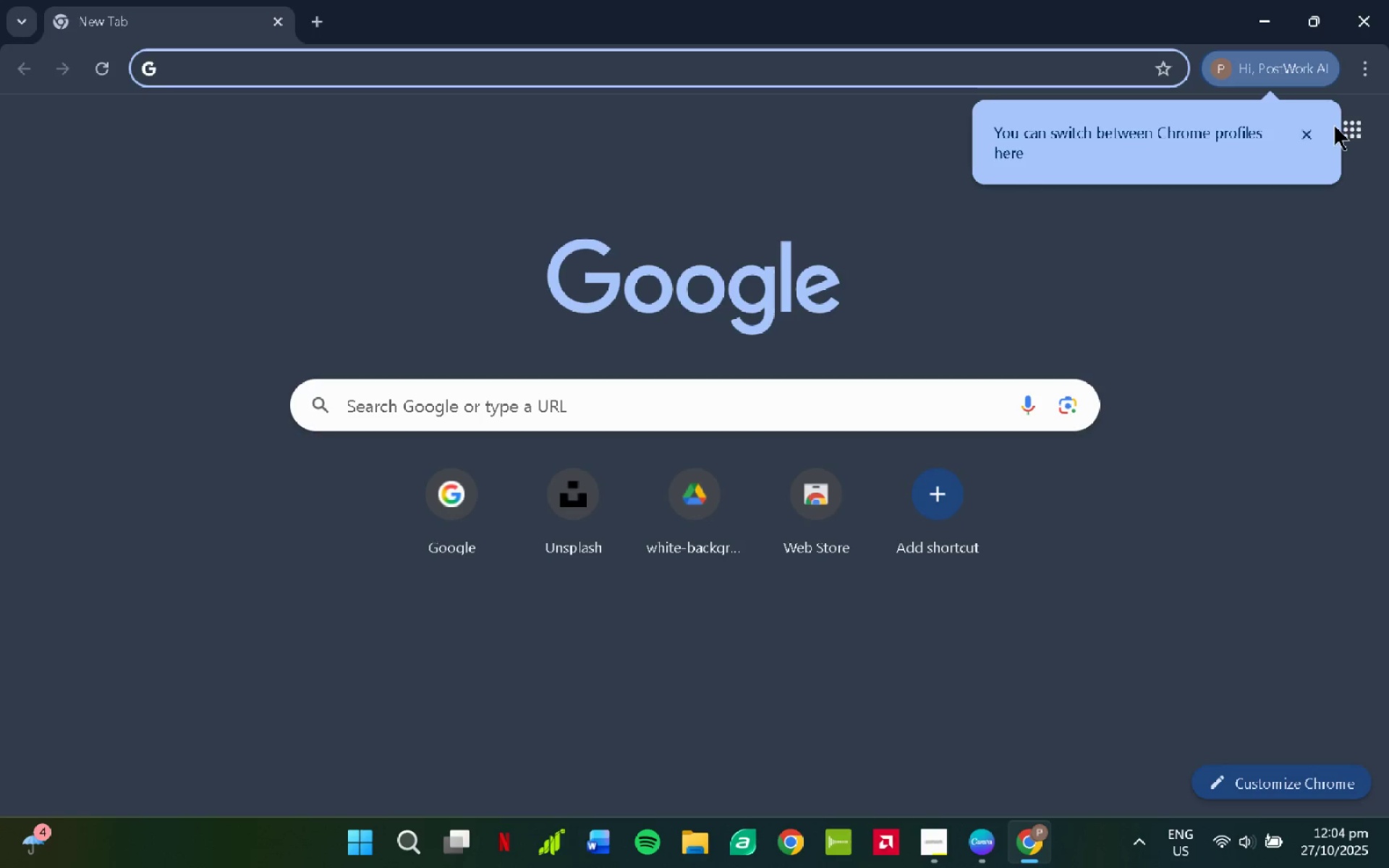 
left_click([1312, 135])
 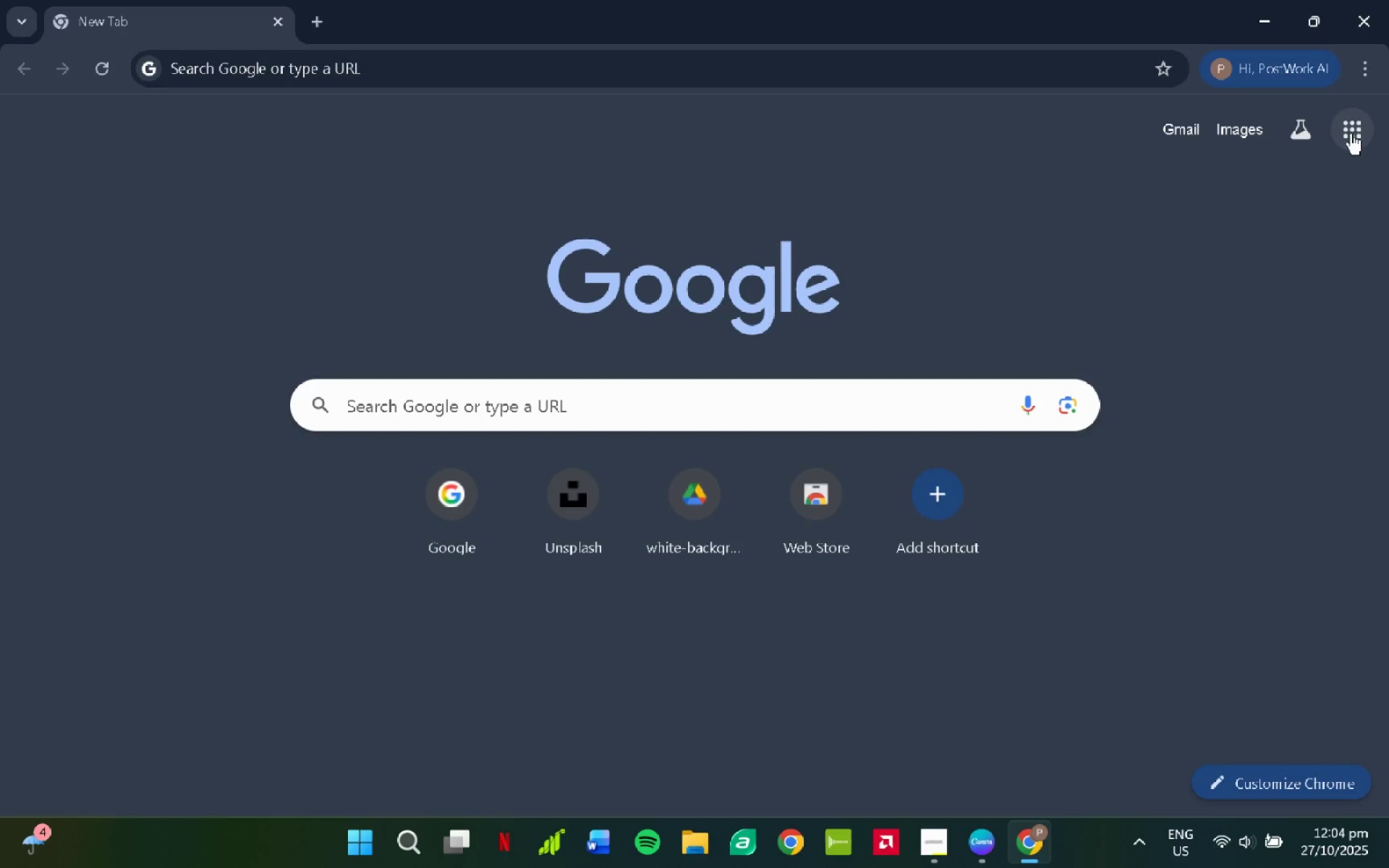 
left_click([1351, 132])
 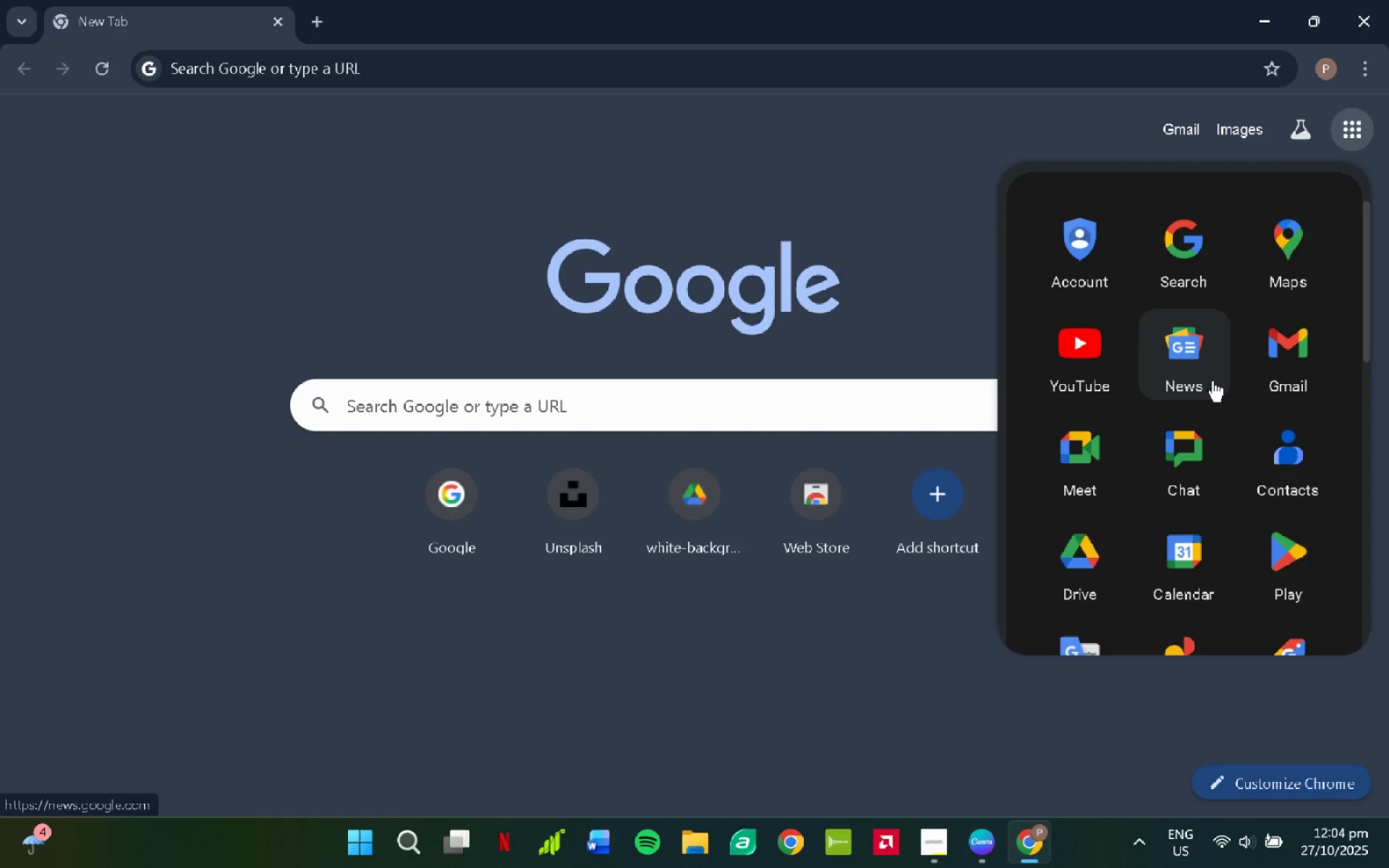 
left_click([1100, 542])
 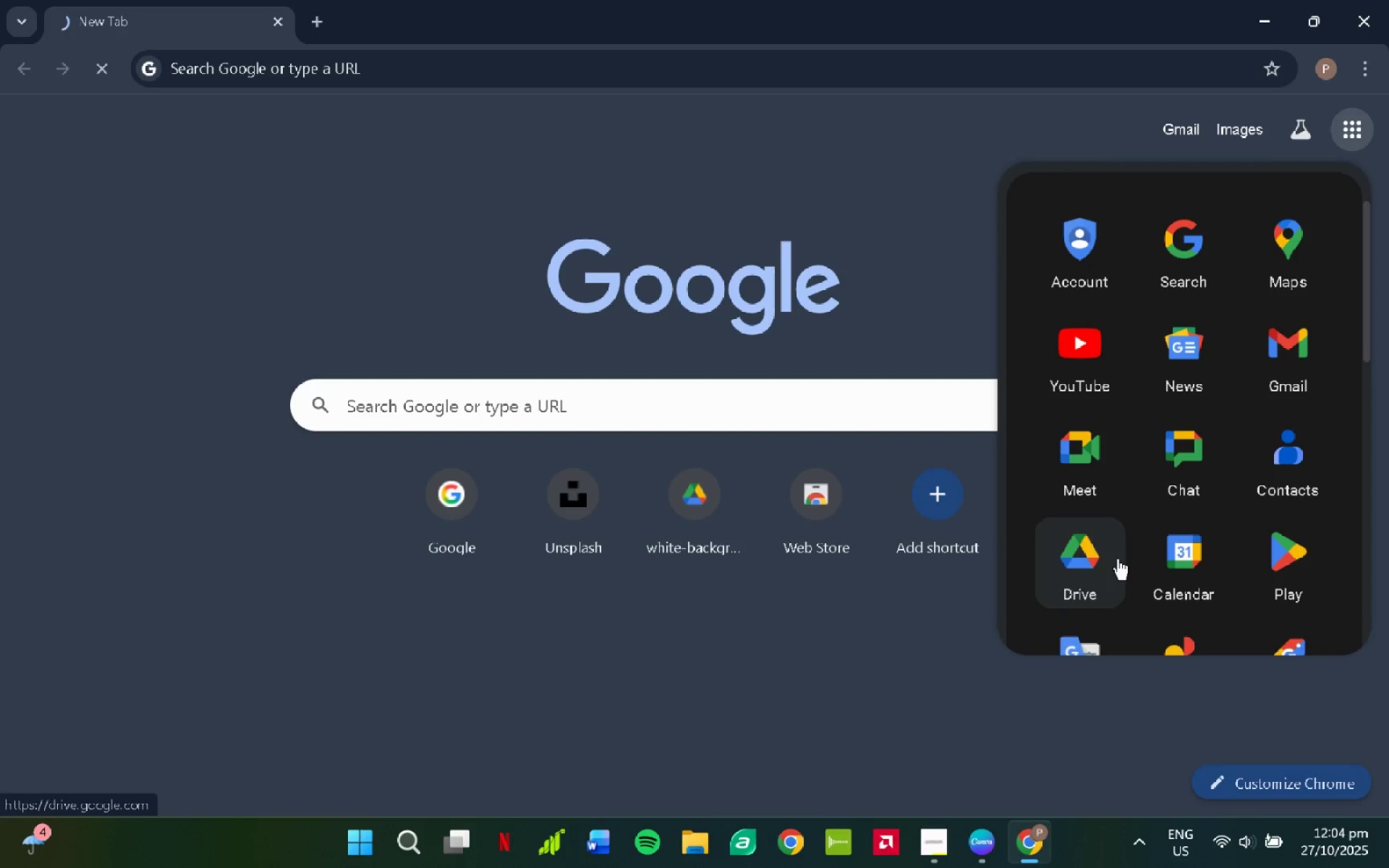 
mouse_move([916, 338])
 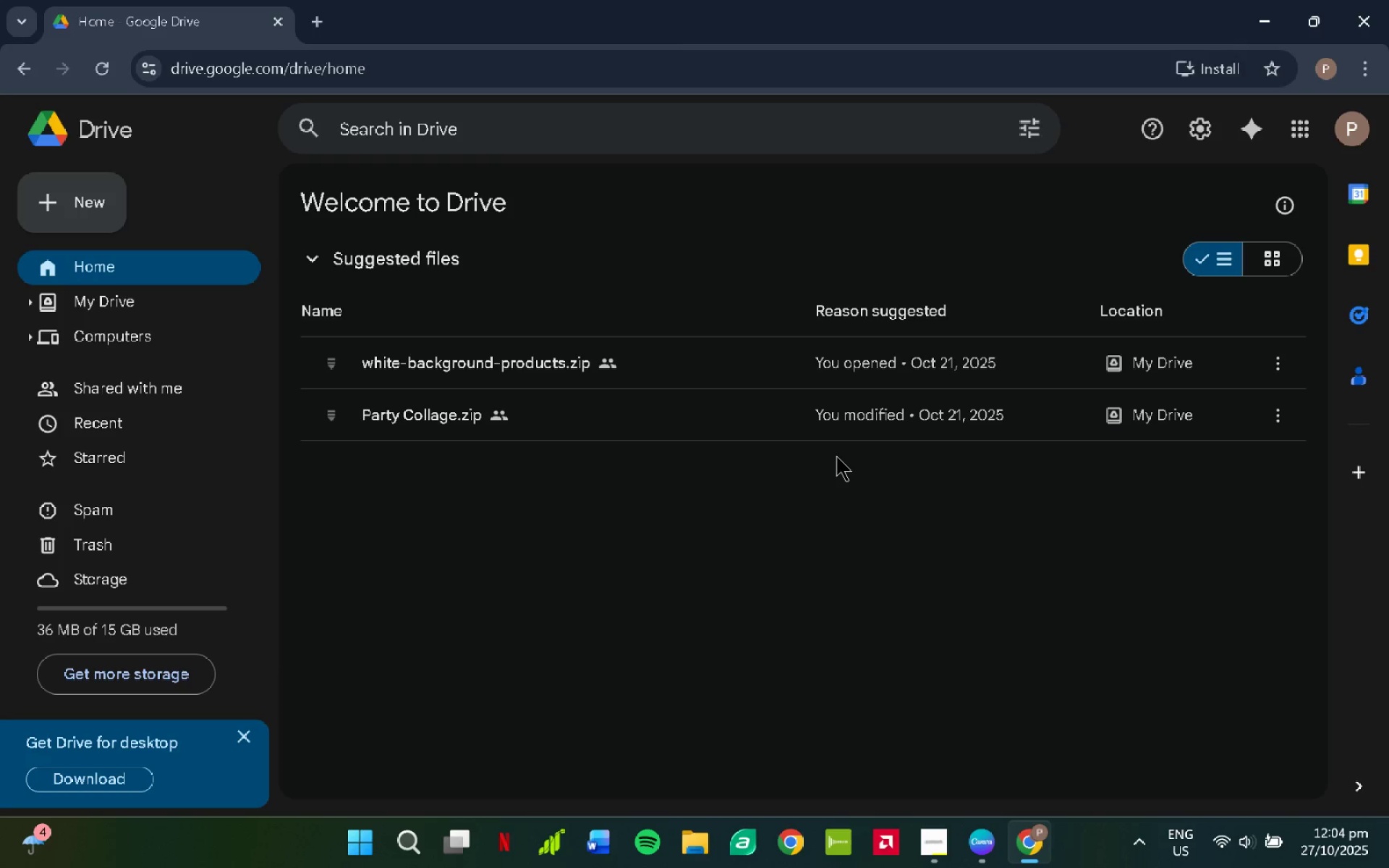 
left_click([60, 195])
 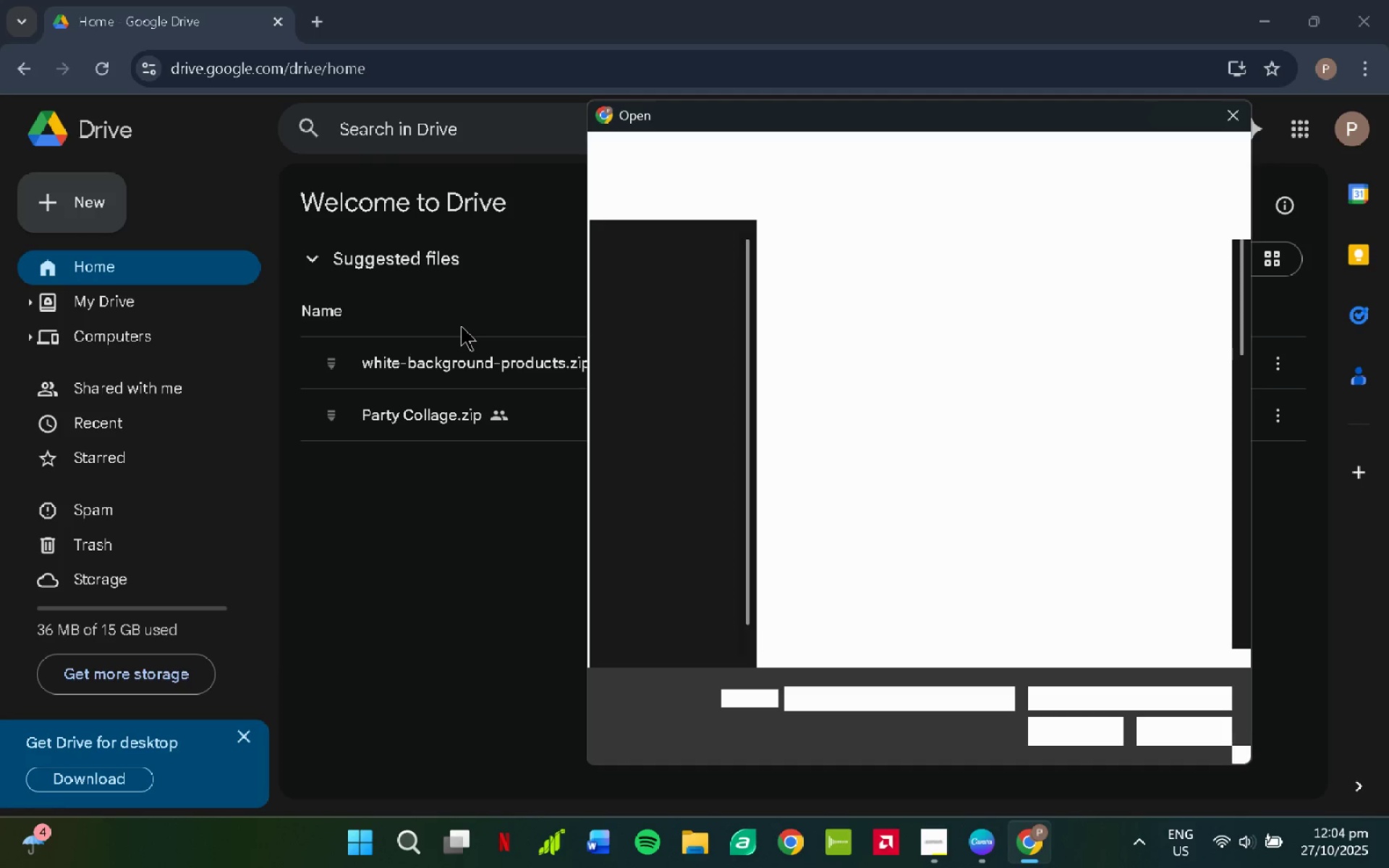 
scroll: coordinate [946, 414], scroll_direction: down, amount: 5.0
 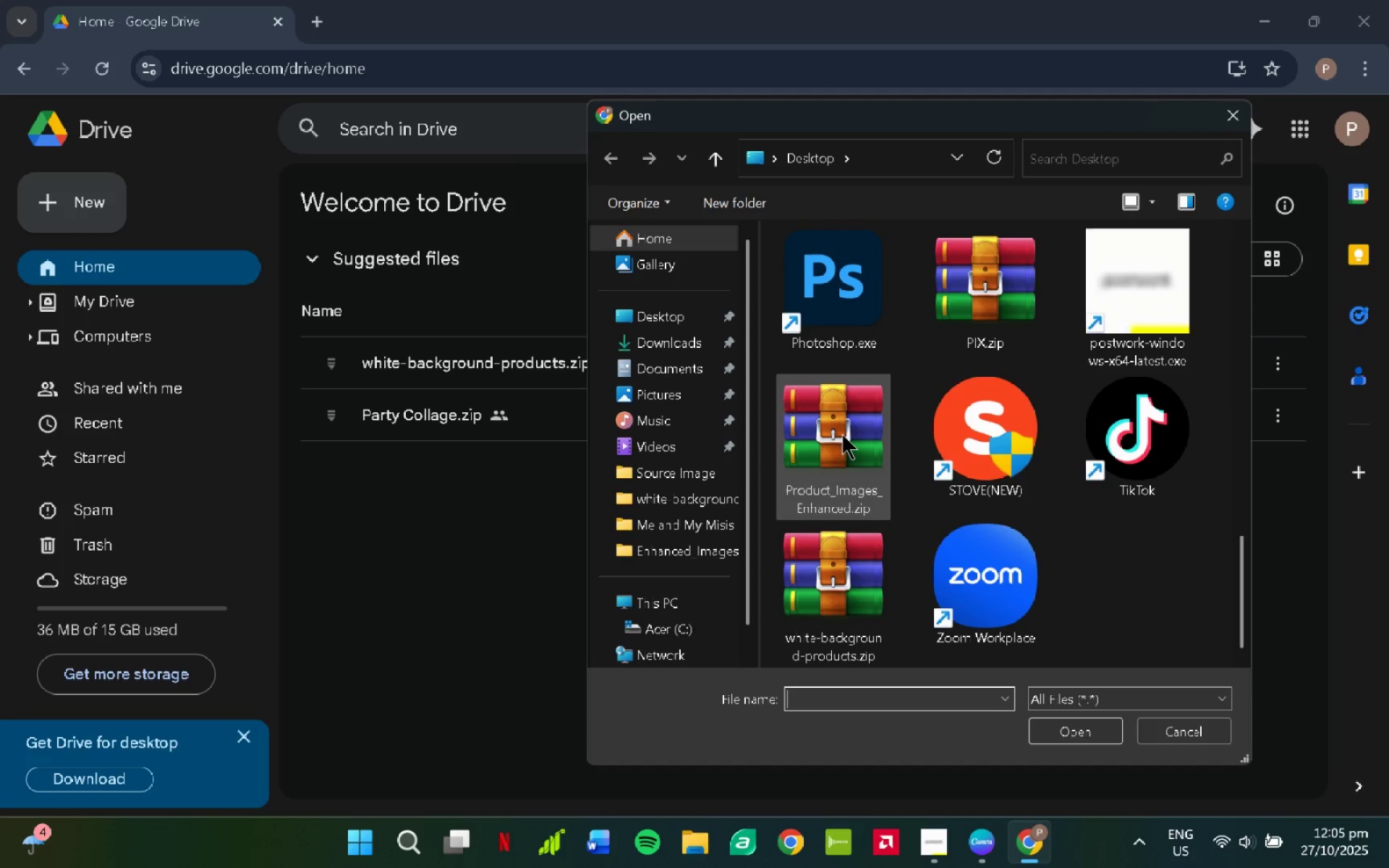 
left_click([842, 434])
 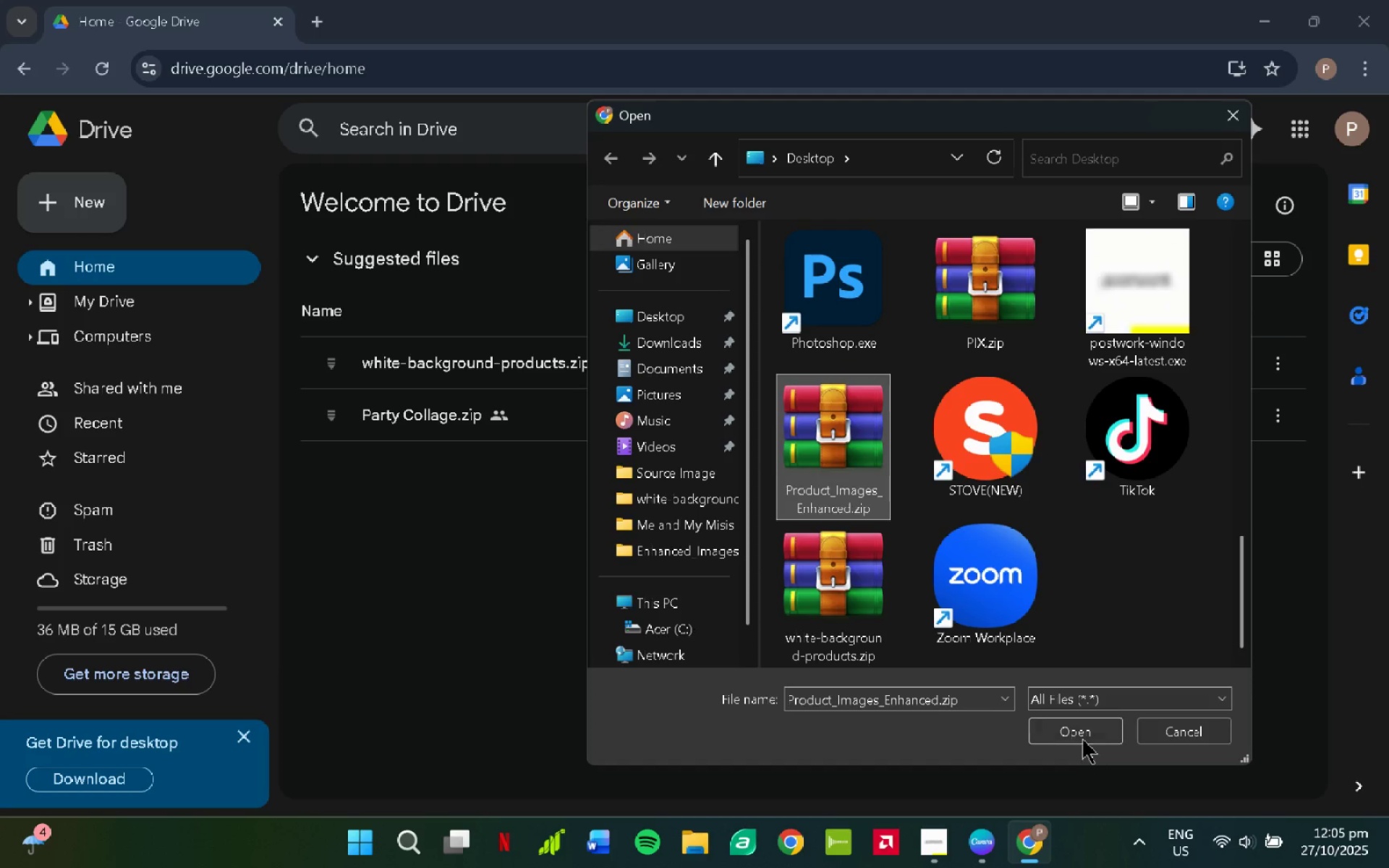 
left_click([1079, 730])
 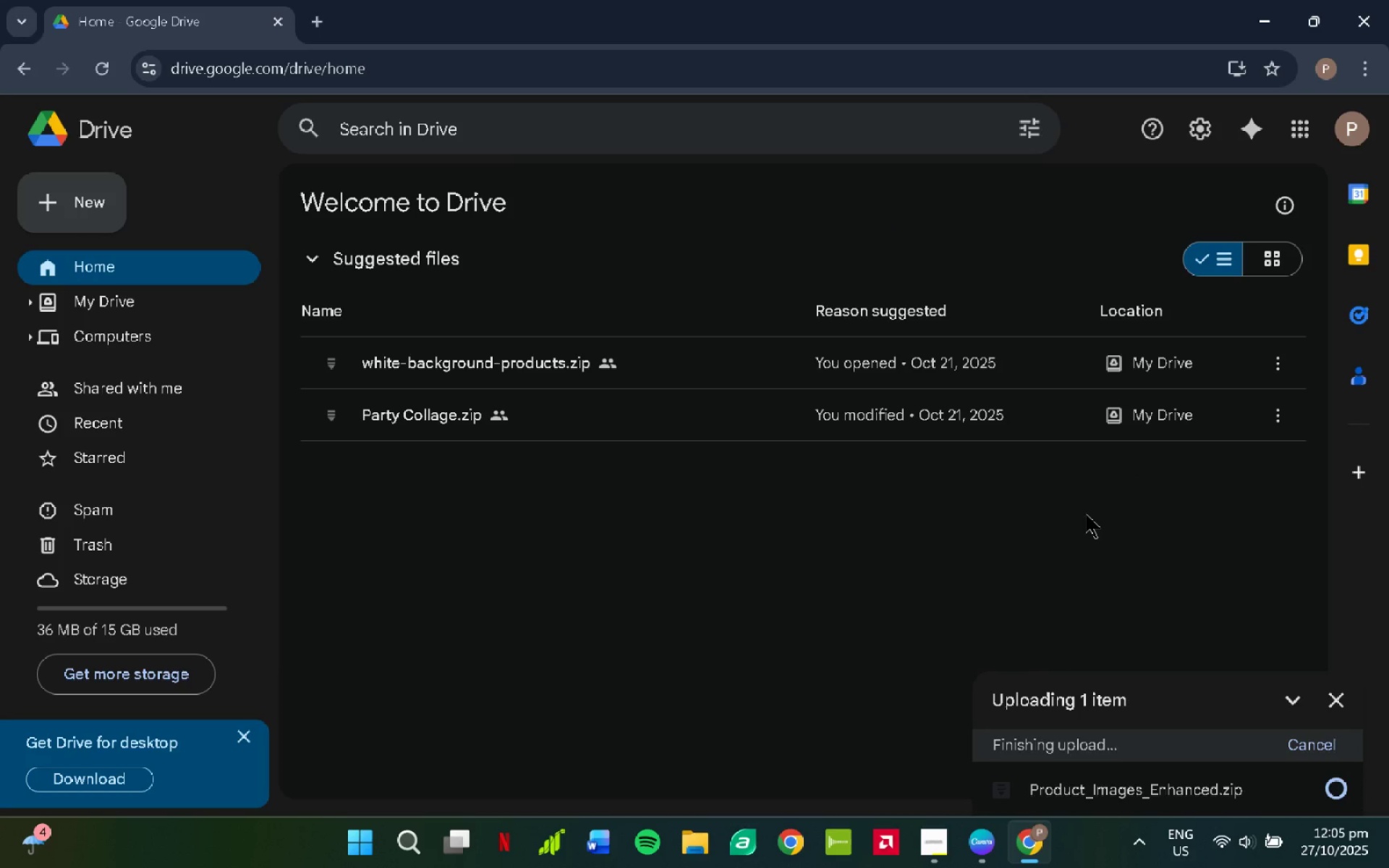 
wait(6.67)
 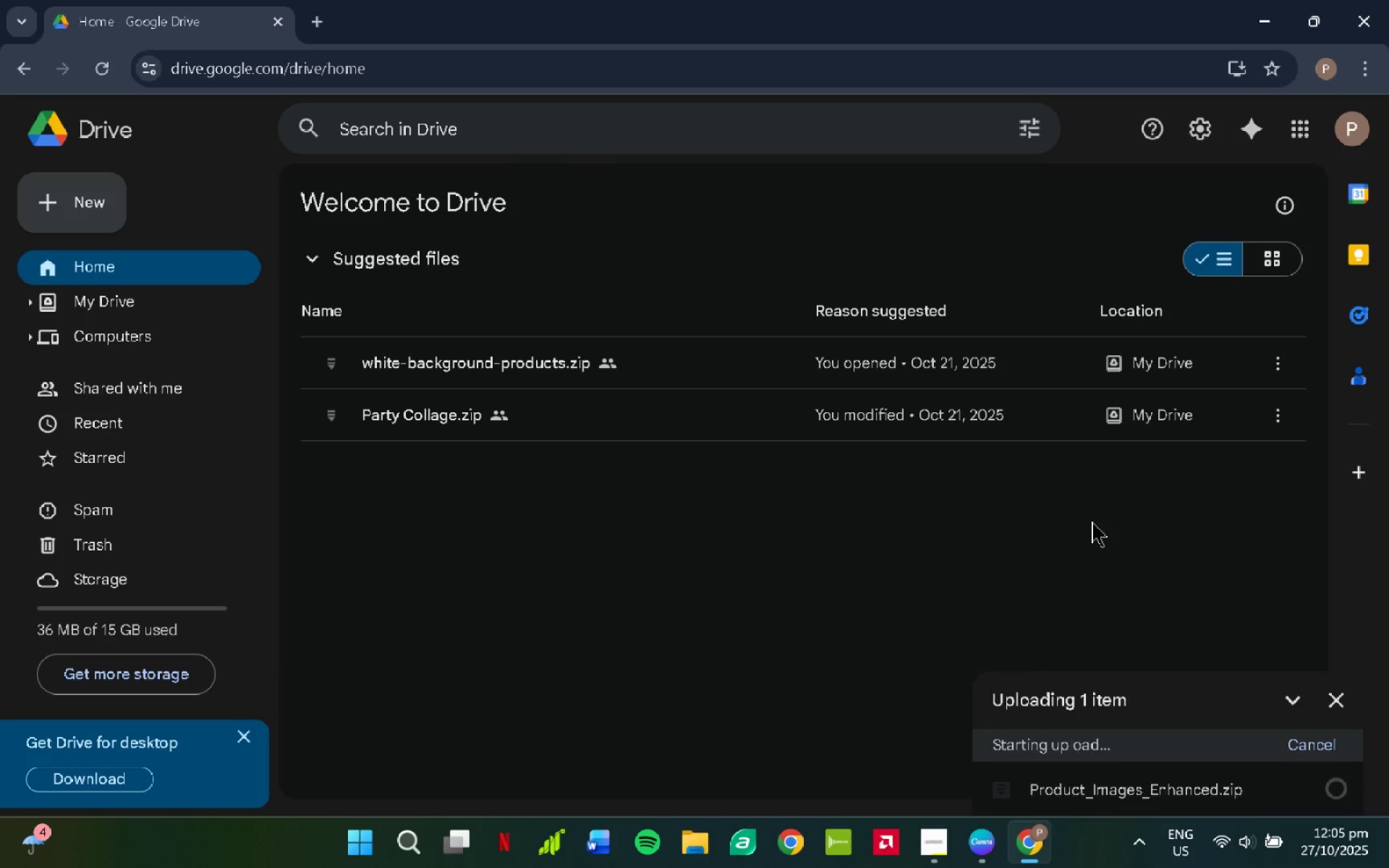 
left_click([1085, 512])
 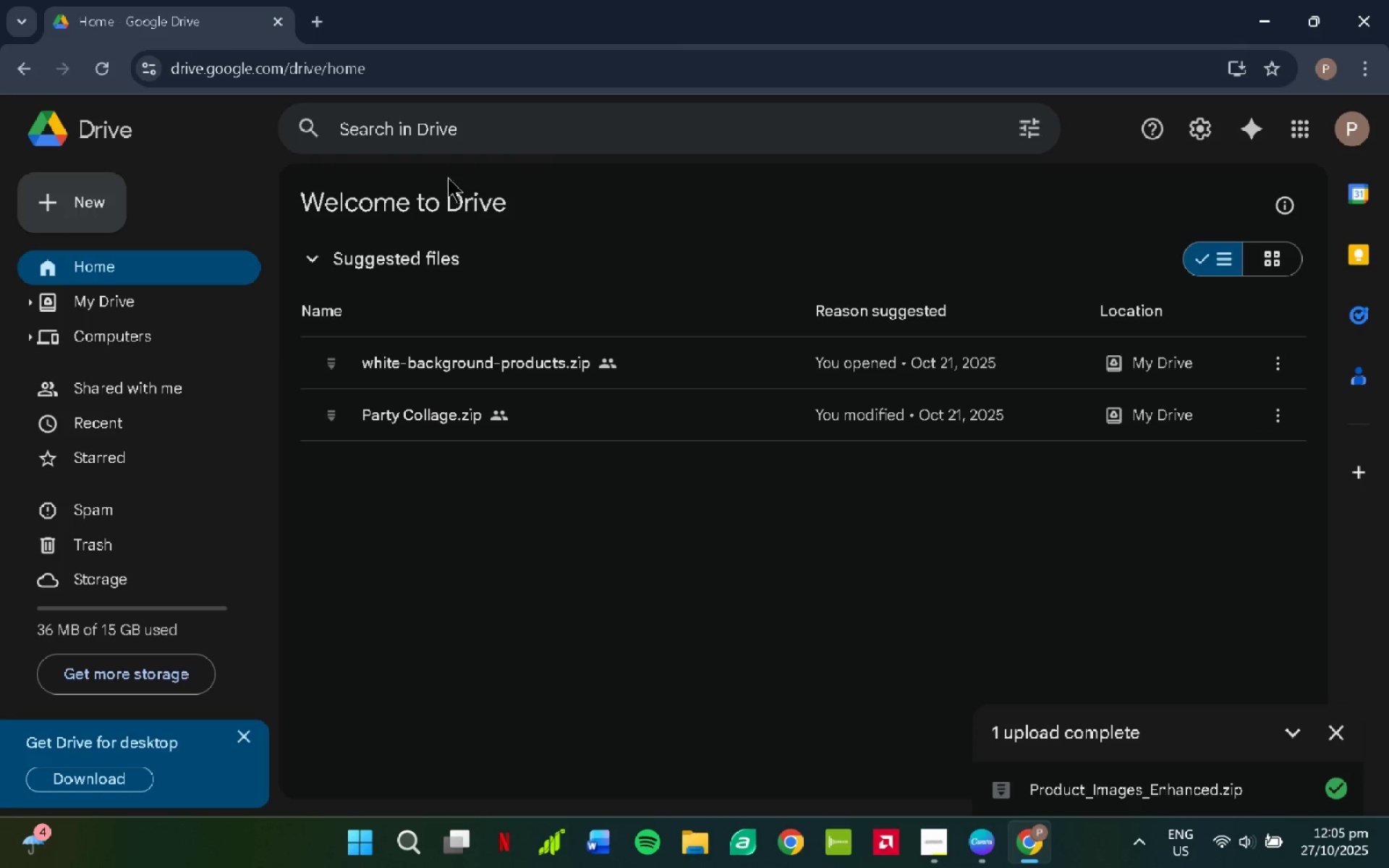 
left_click([106, 63])
 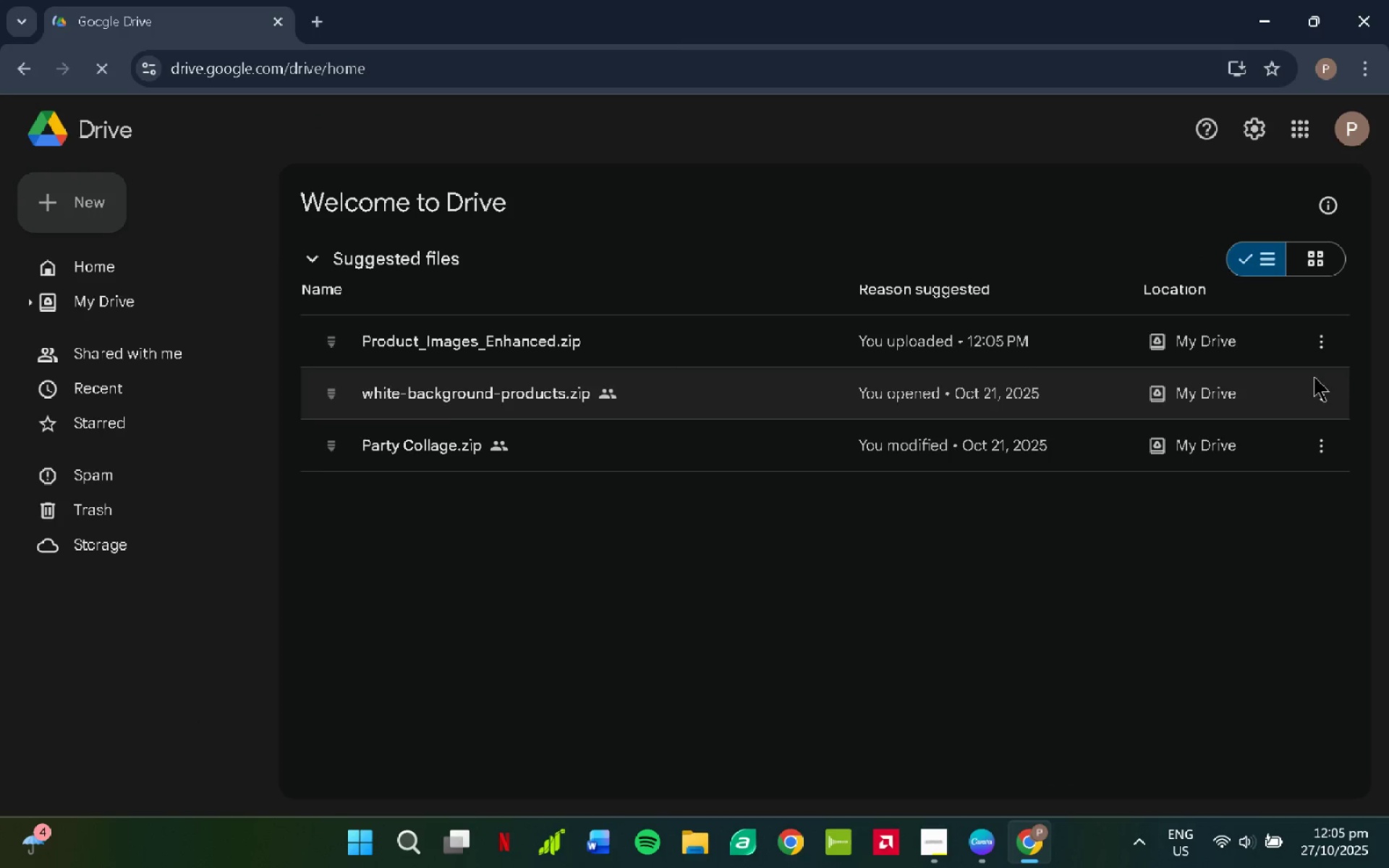 
left_click([1330, 349])
 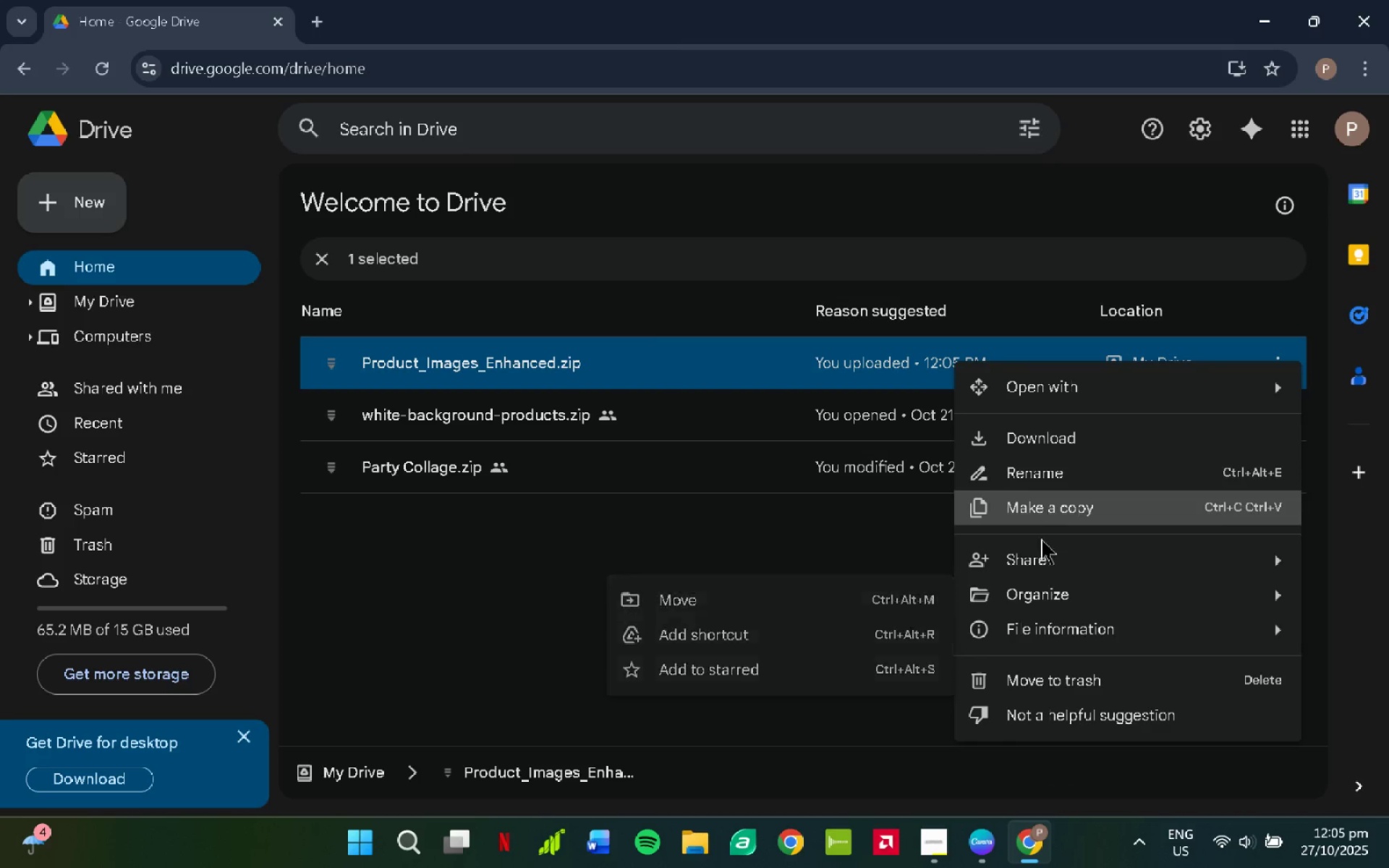 
left_click([893, 566])
 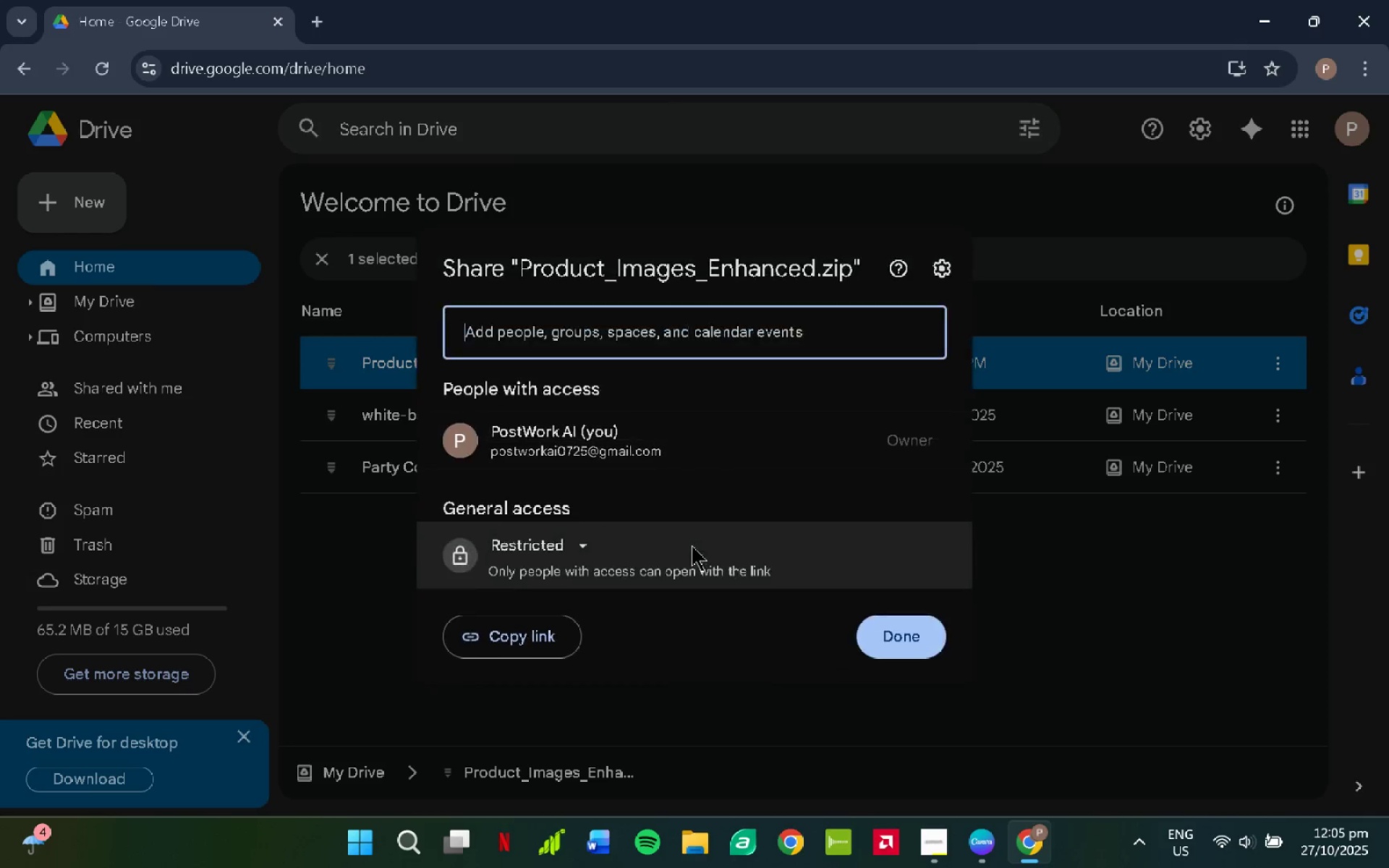 
left_click([561, 541])
 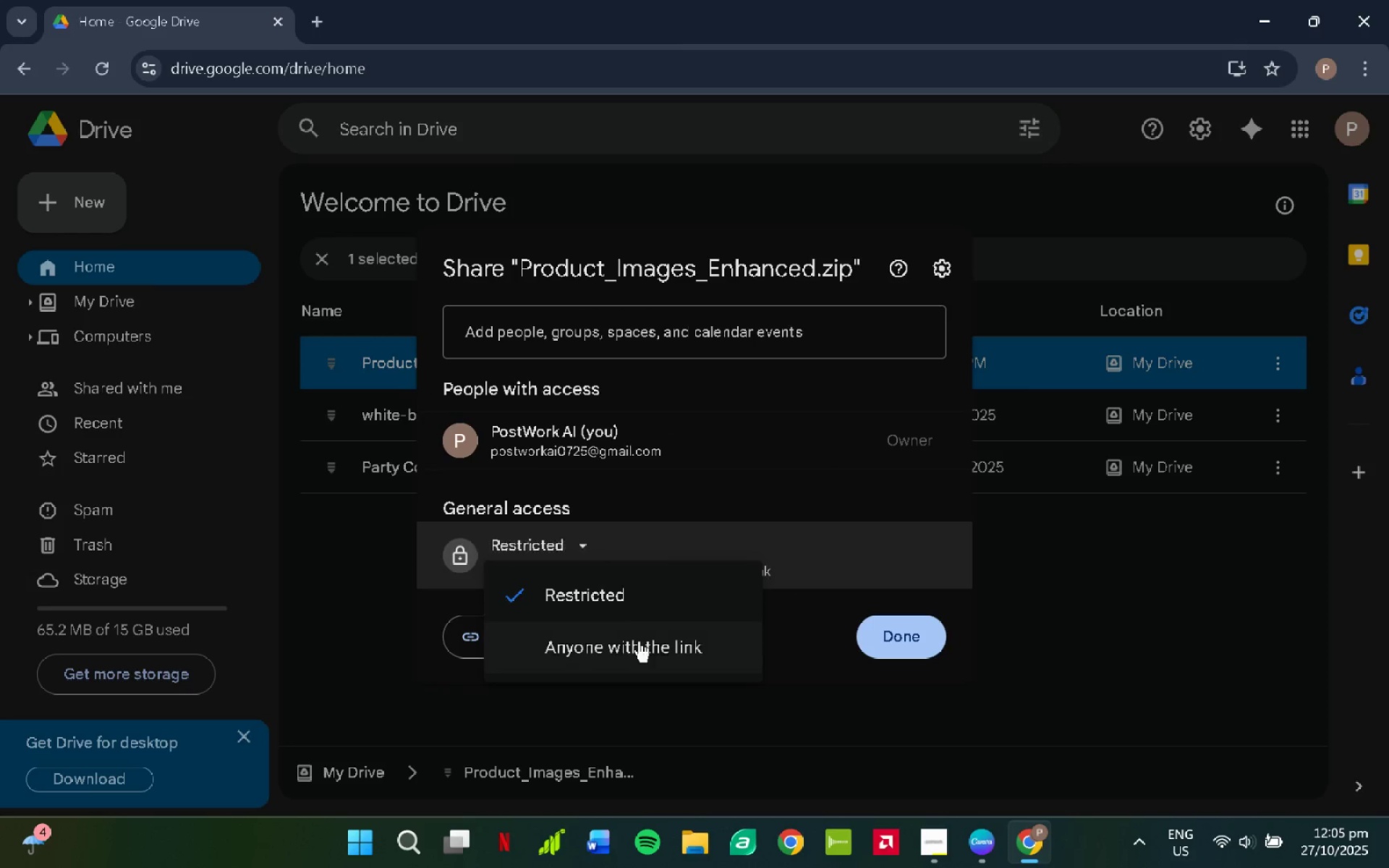 
left_click([640, 642])
 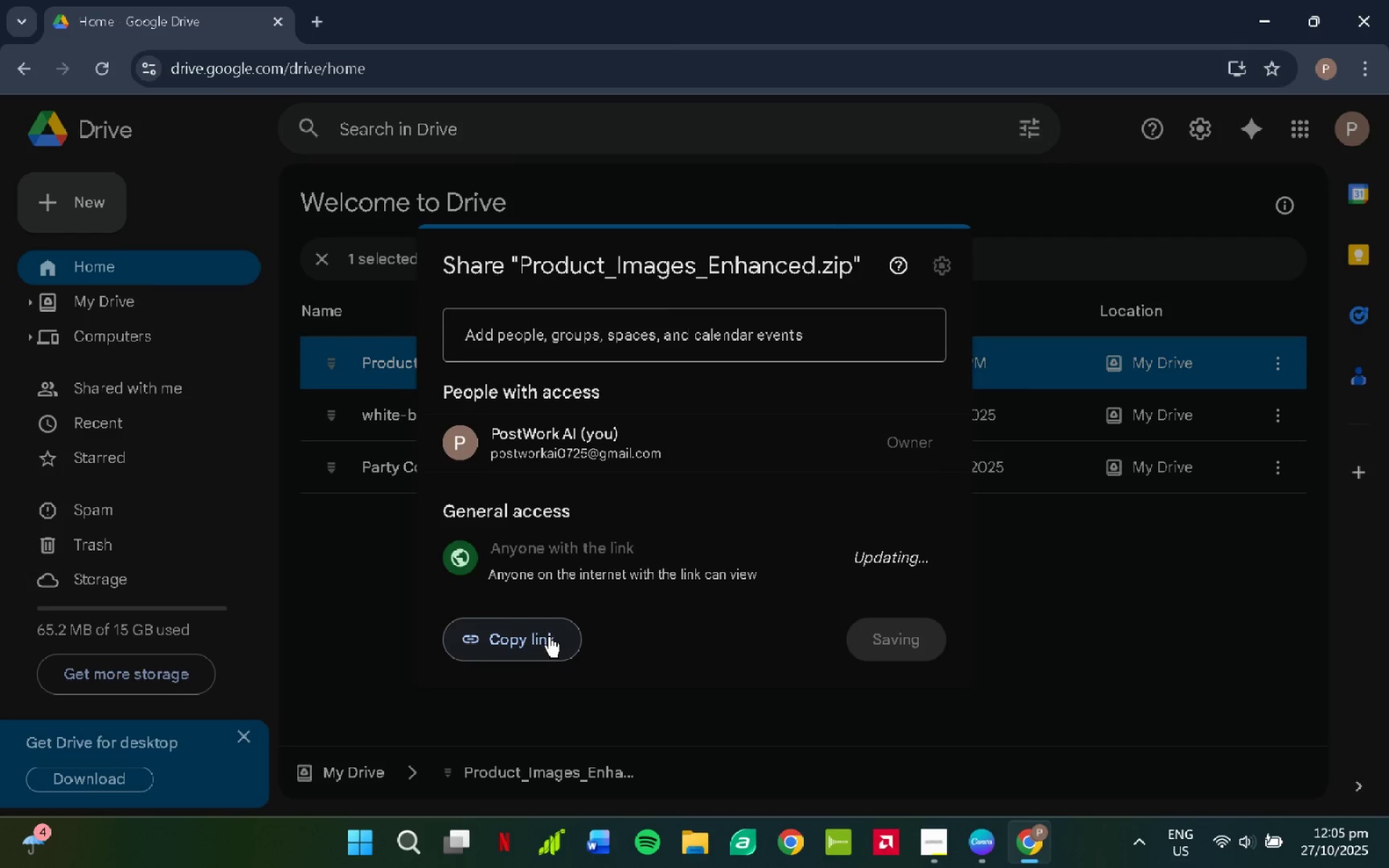 
wait(7.16)
 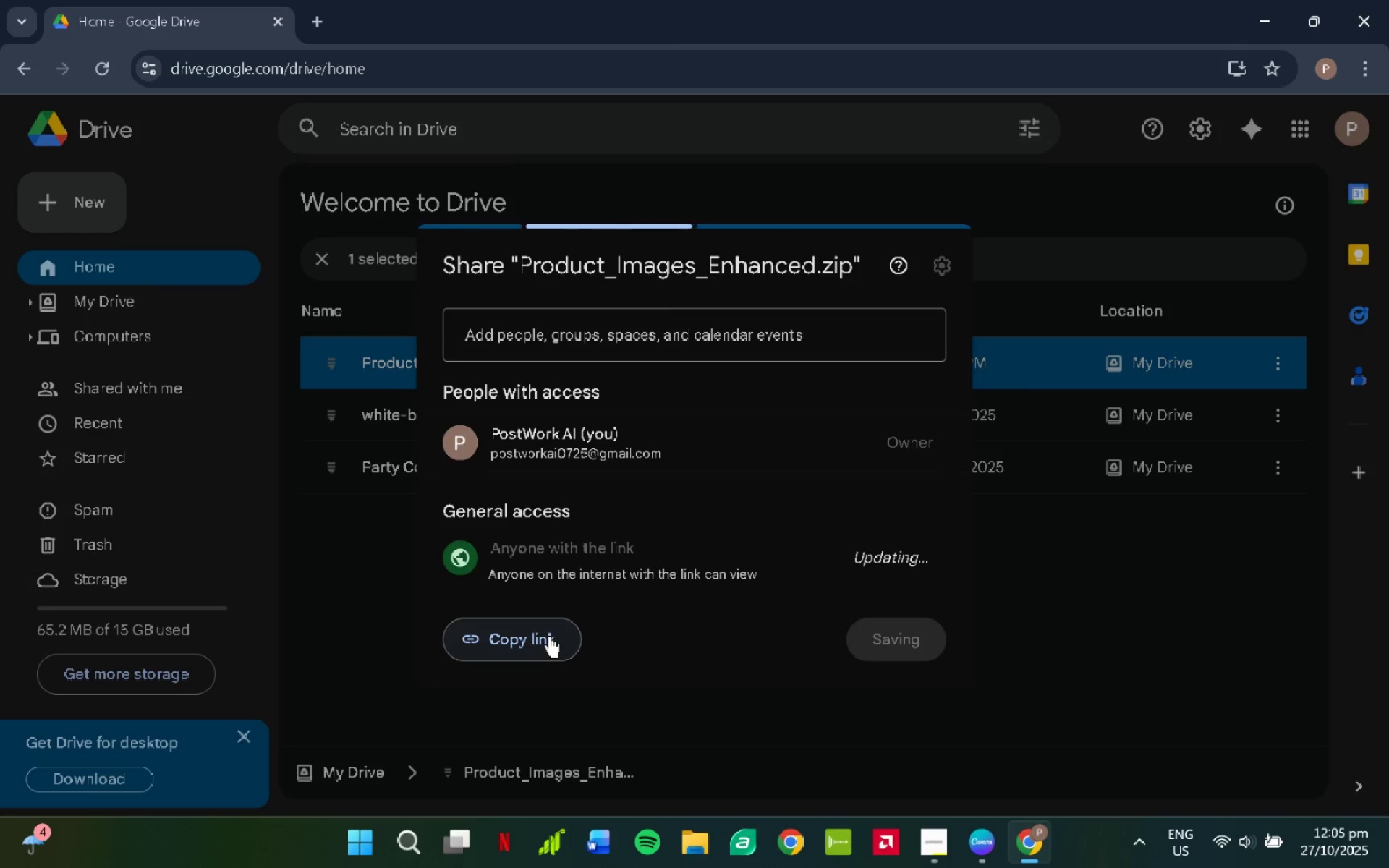 
left_click([549, 636])
 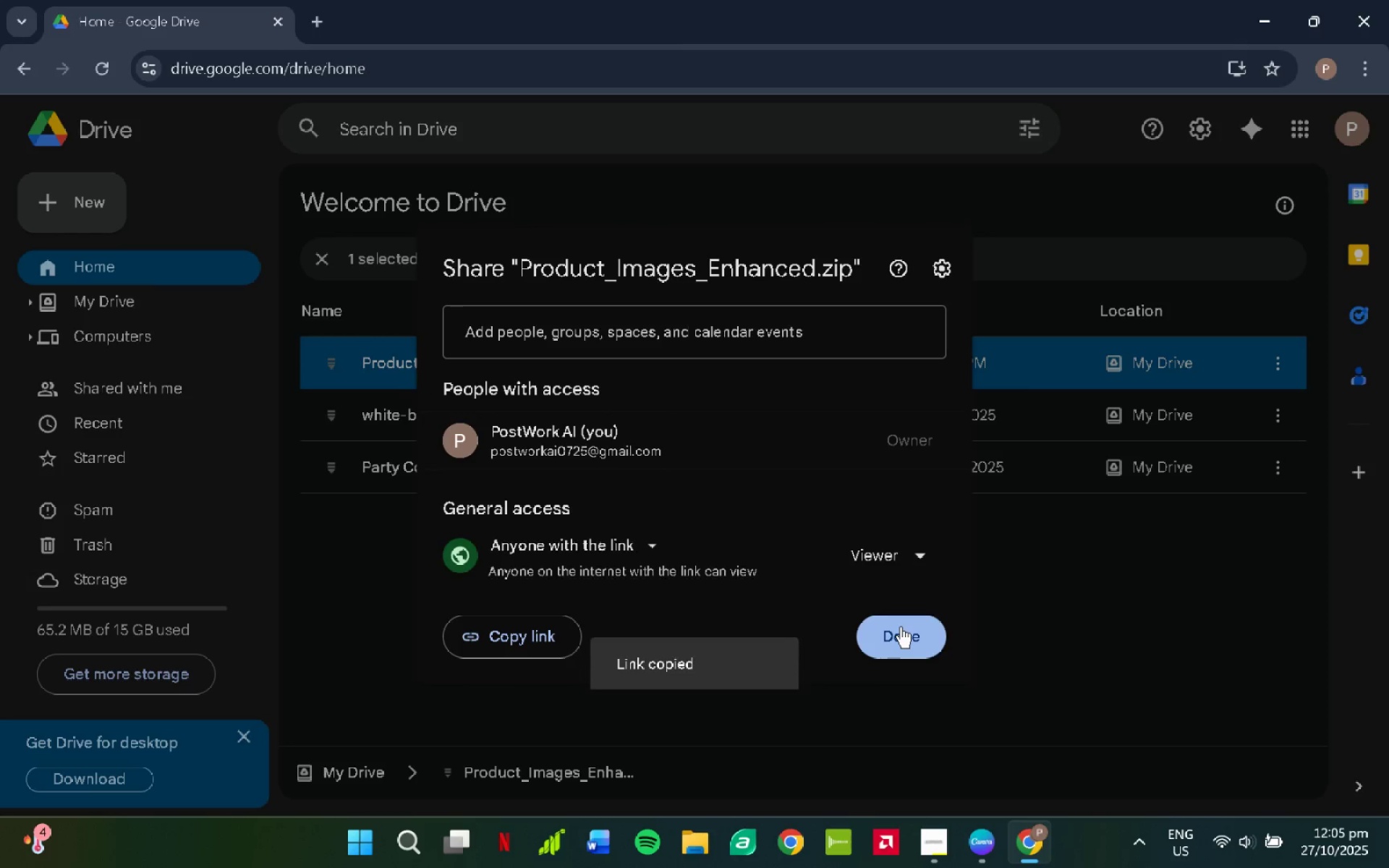 
left_click([909, 625])
 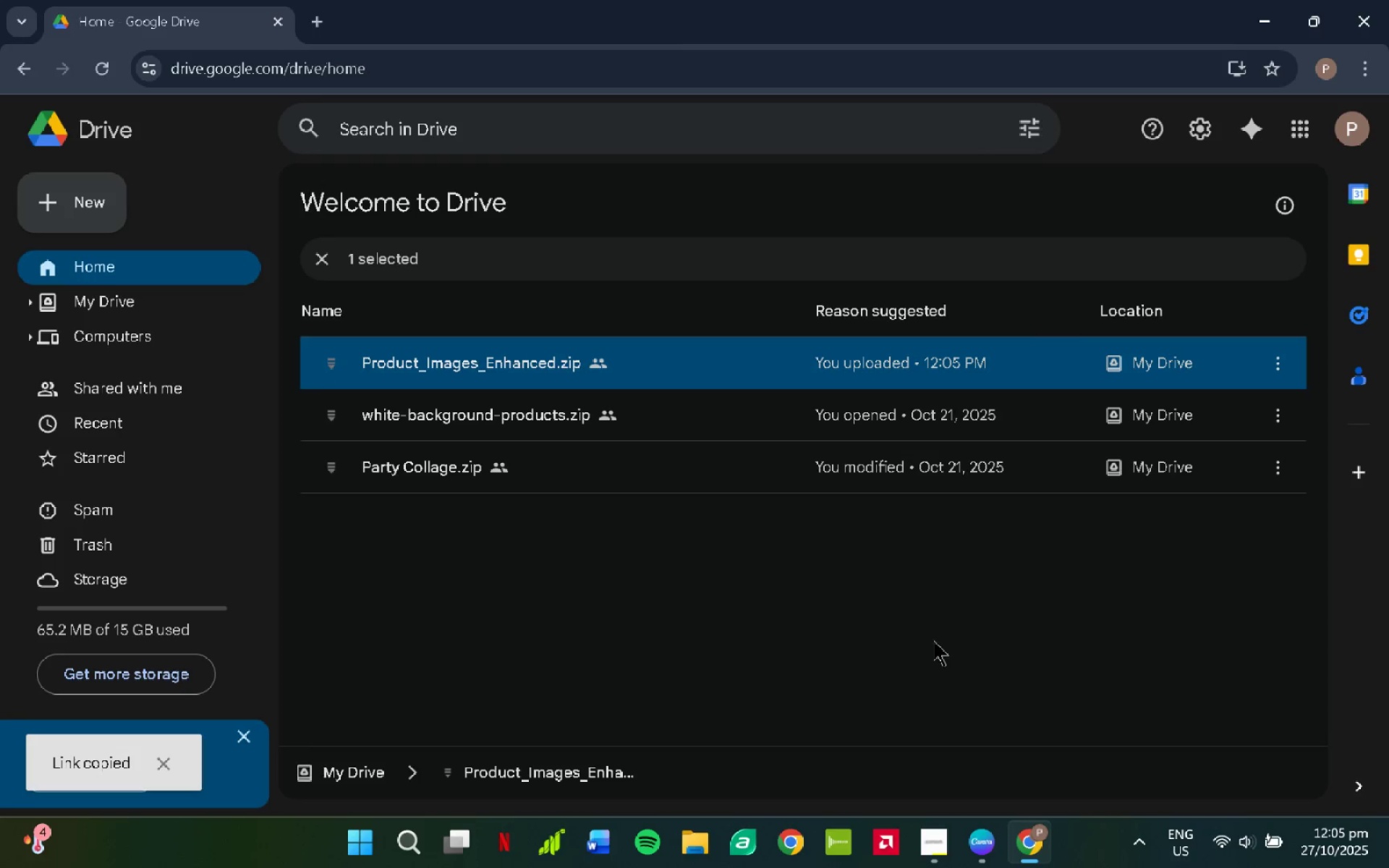 
left_click([1280, 17])
 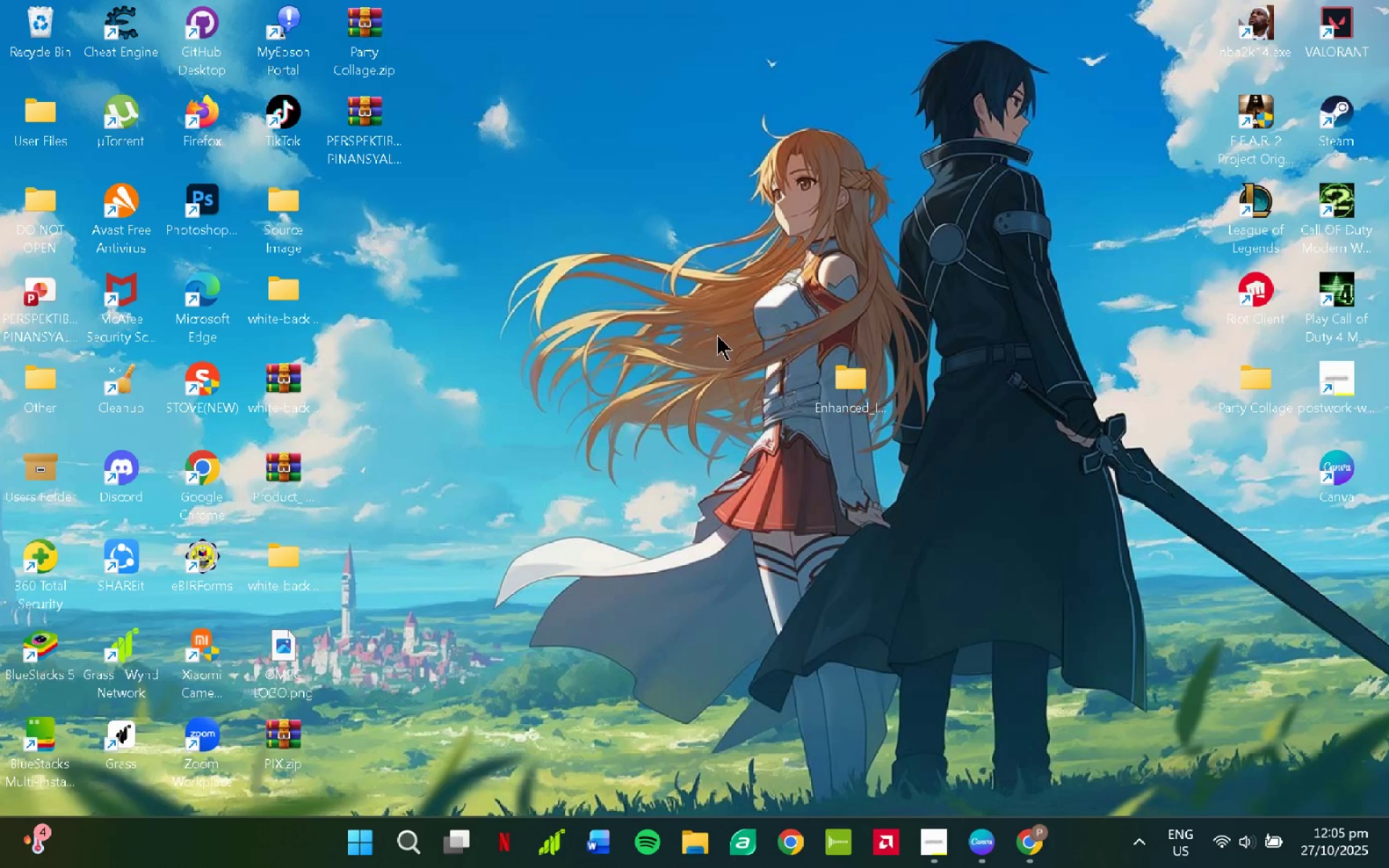 
left_click([660, 404])
 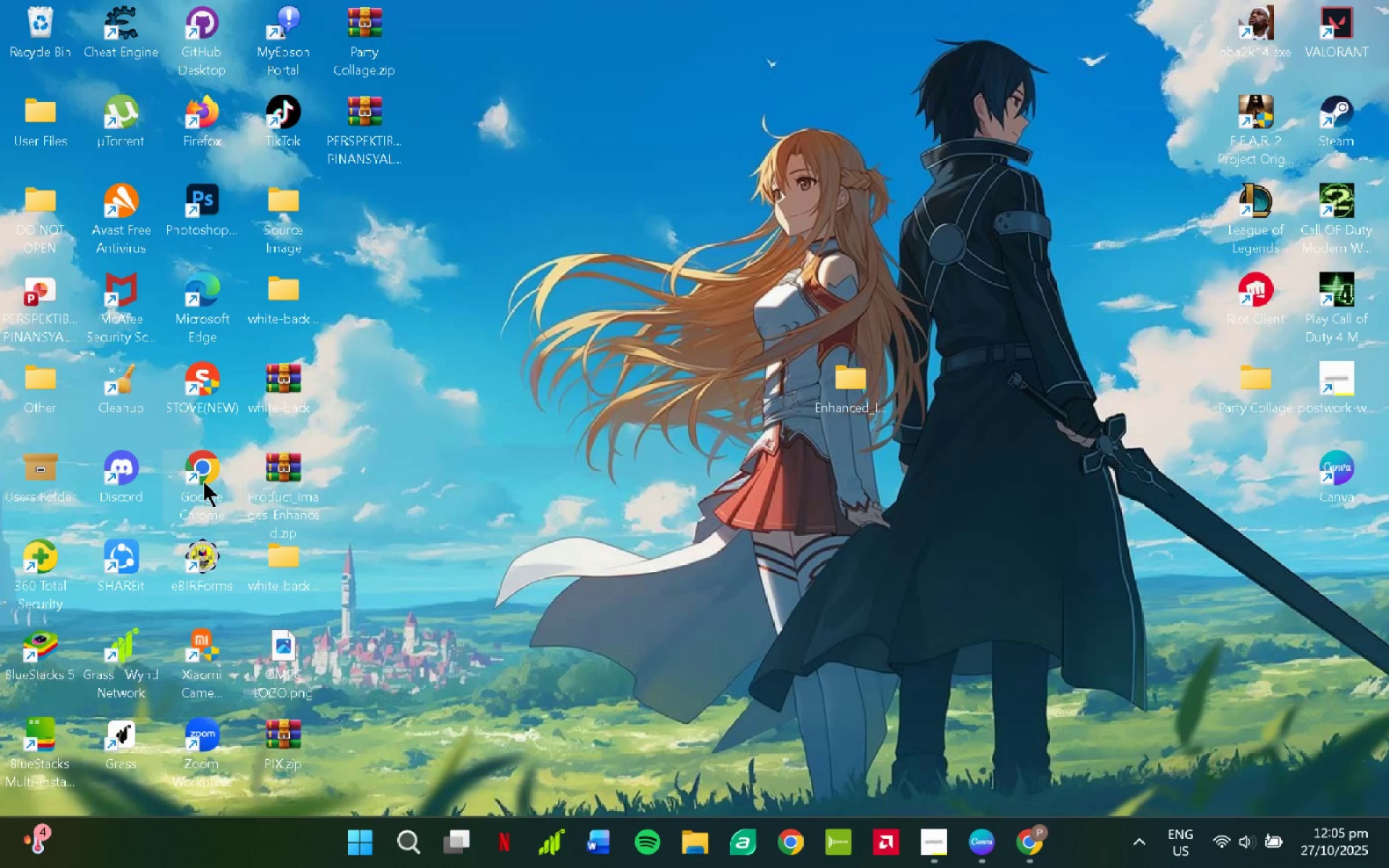 
left_click([272, 478])
 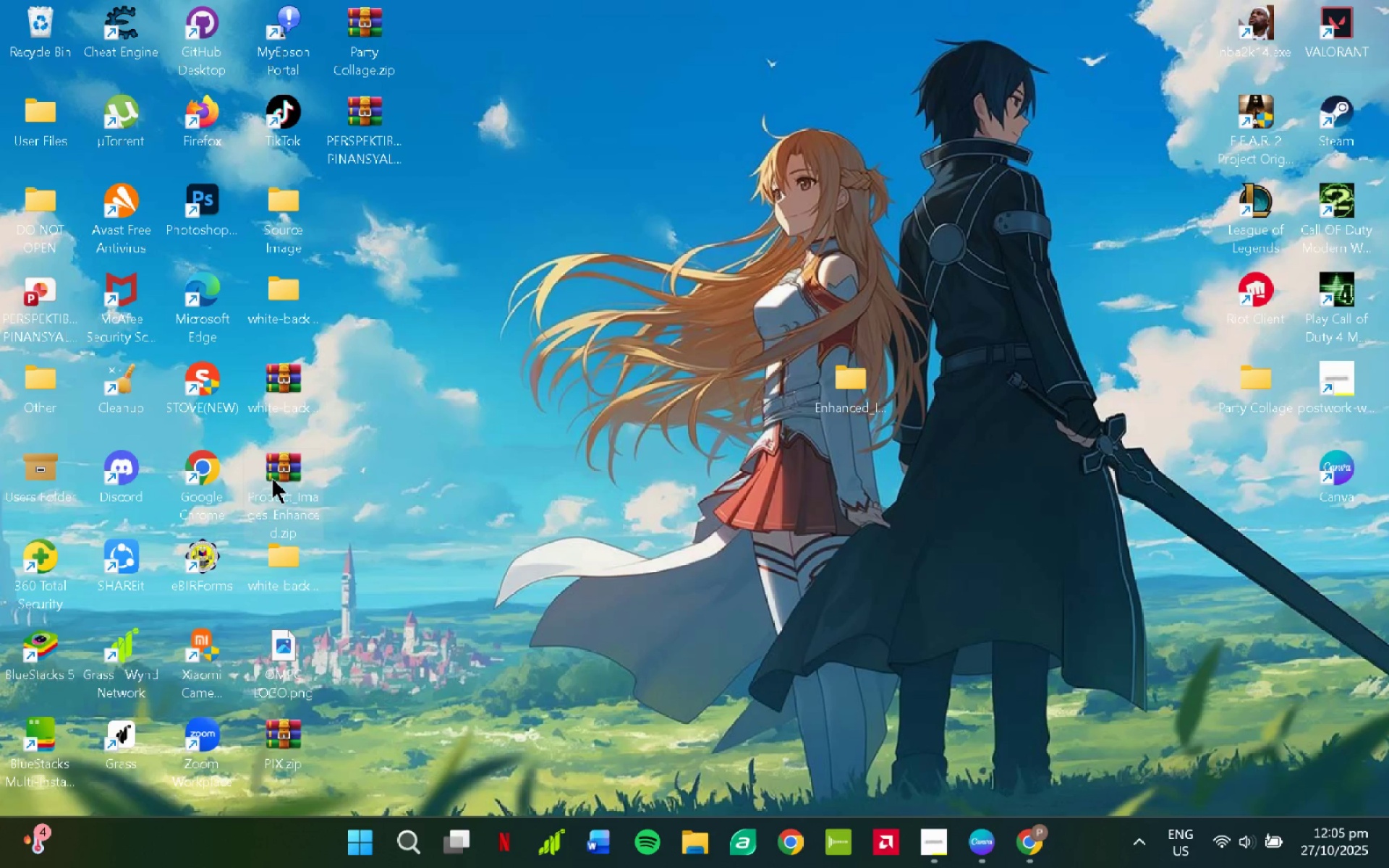 
right_click([272, 478])
 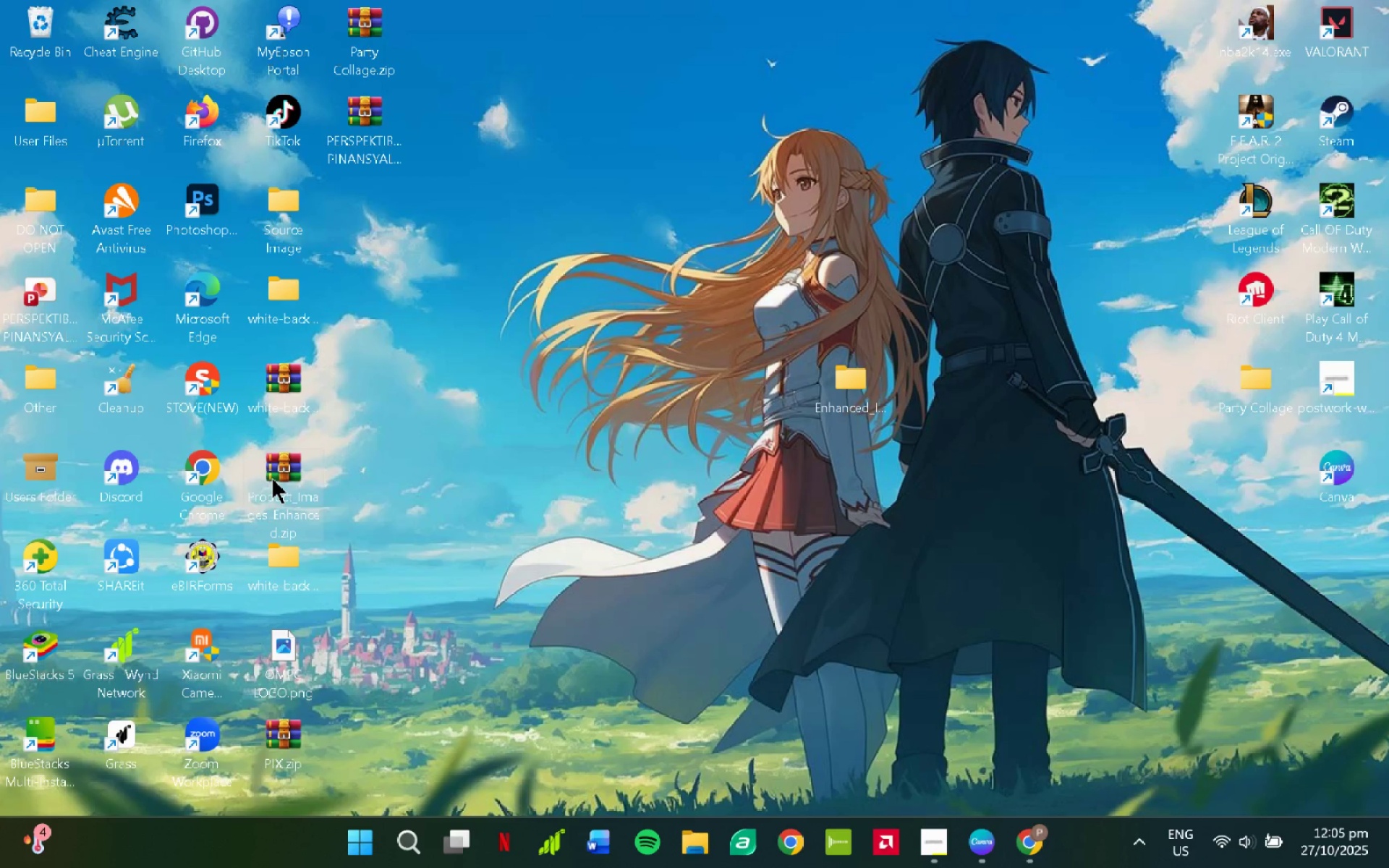 
left_click([666, 535])
 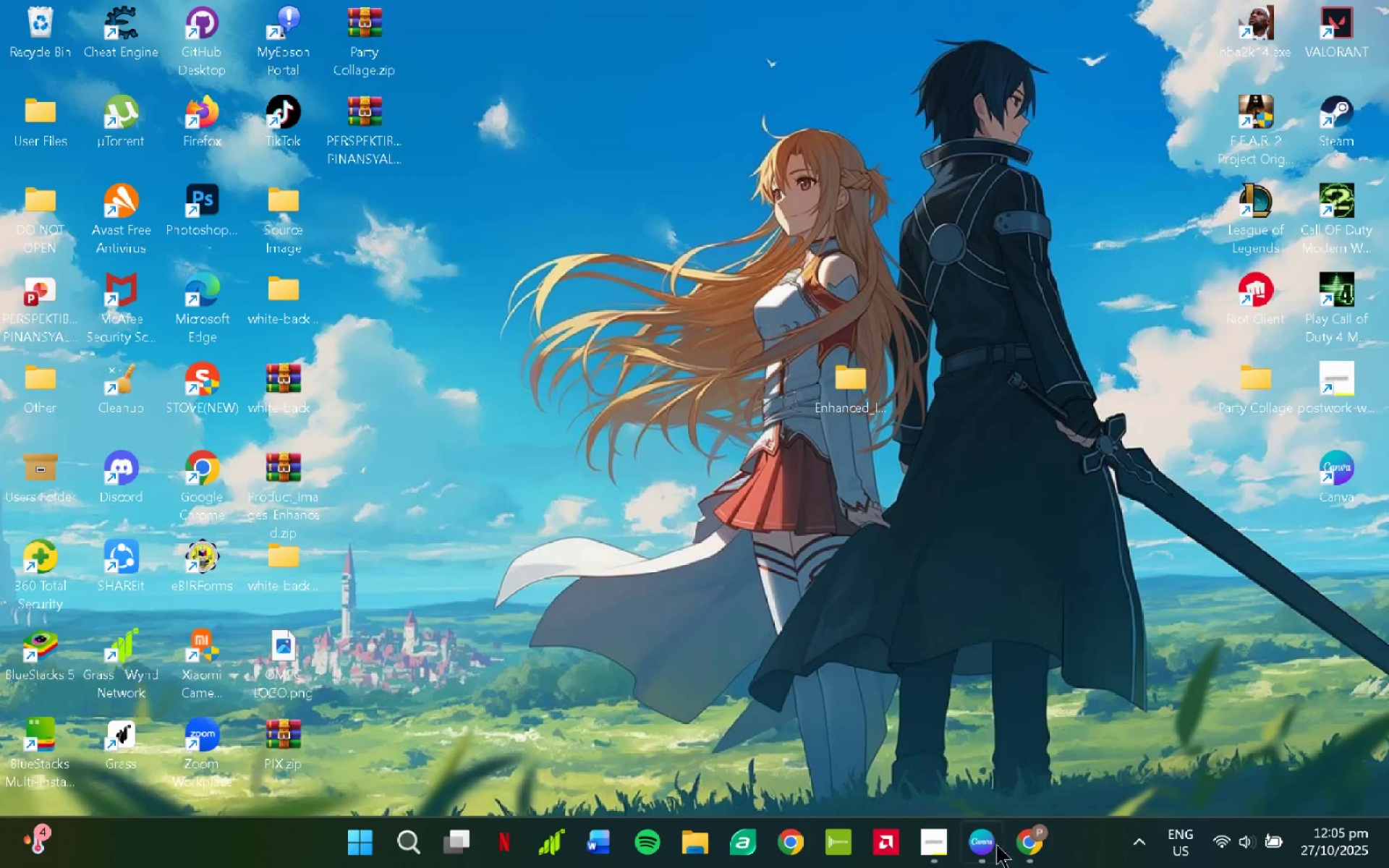 
left_click([1008, 835])
 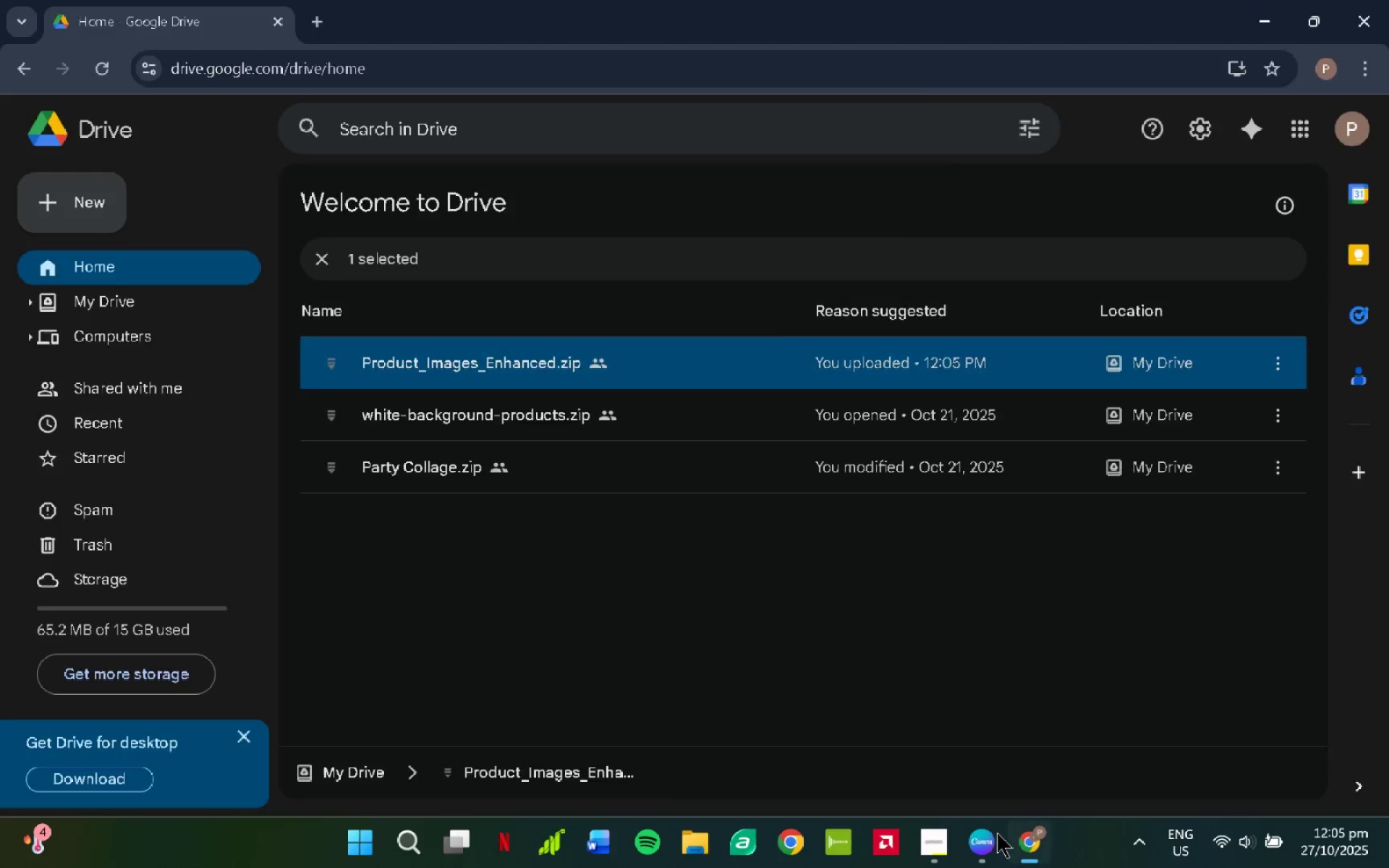 
left_click([817, 844])
 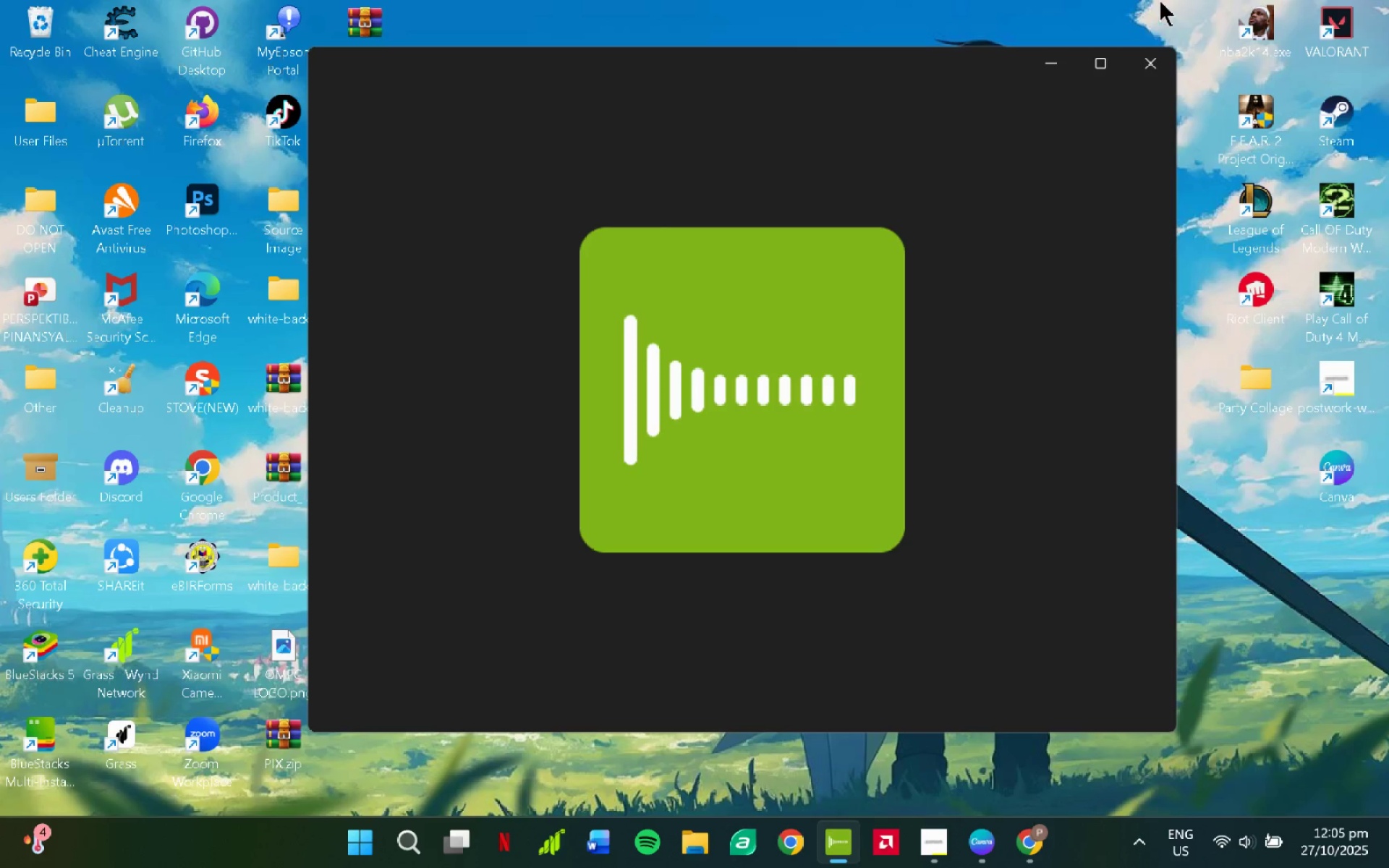 
left_click([1155, 61])
 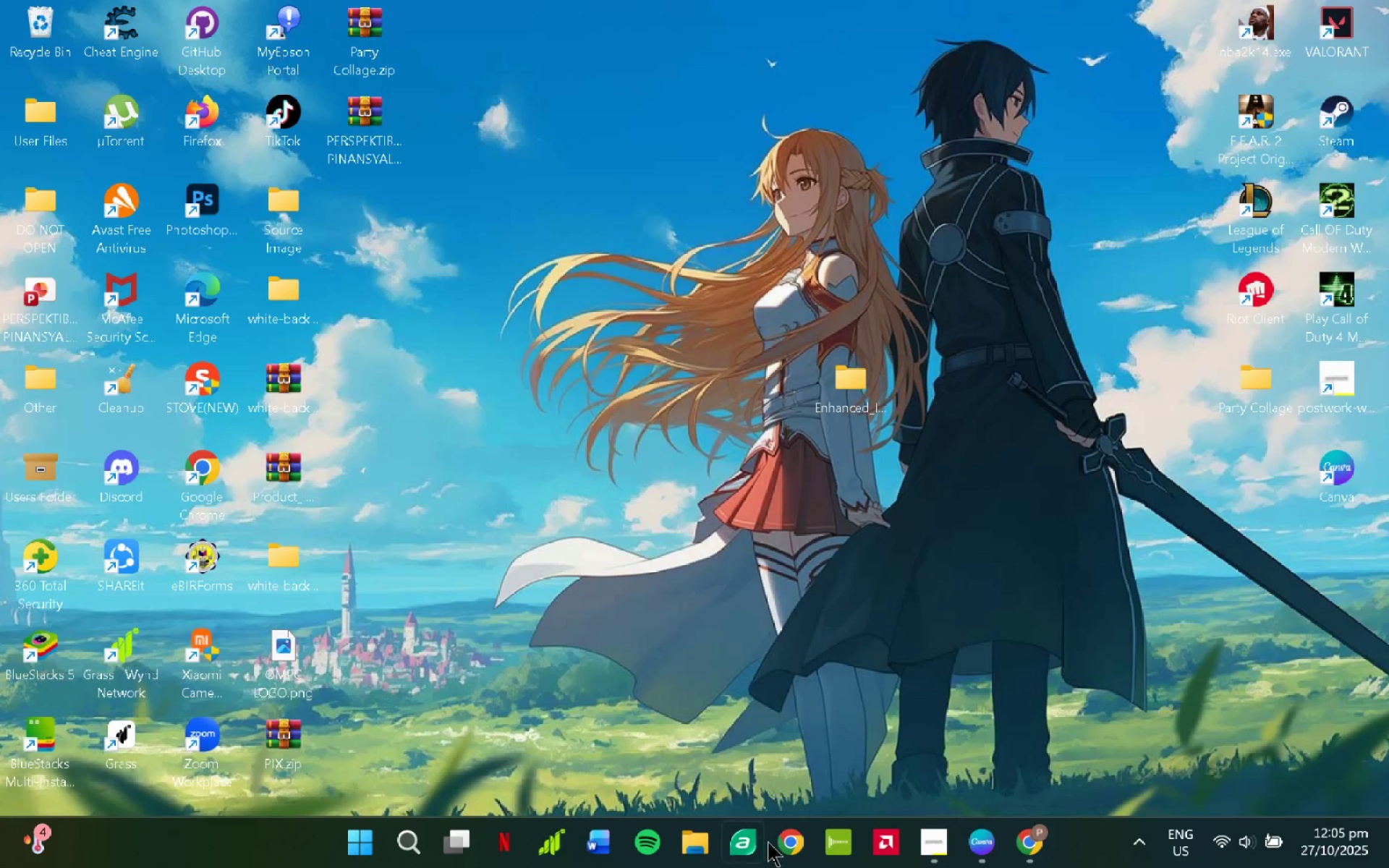 
left_click([779, 842])
 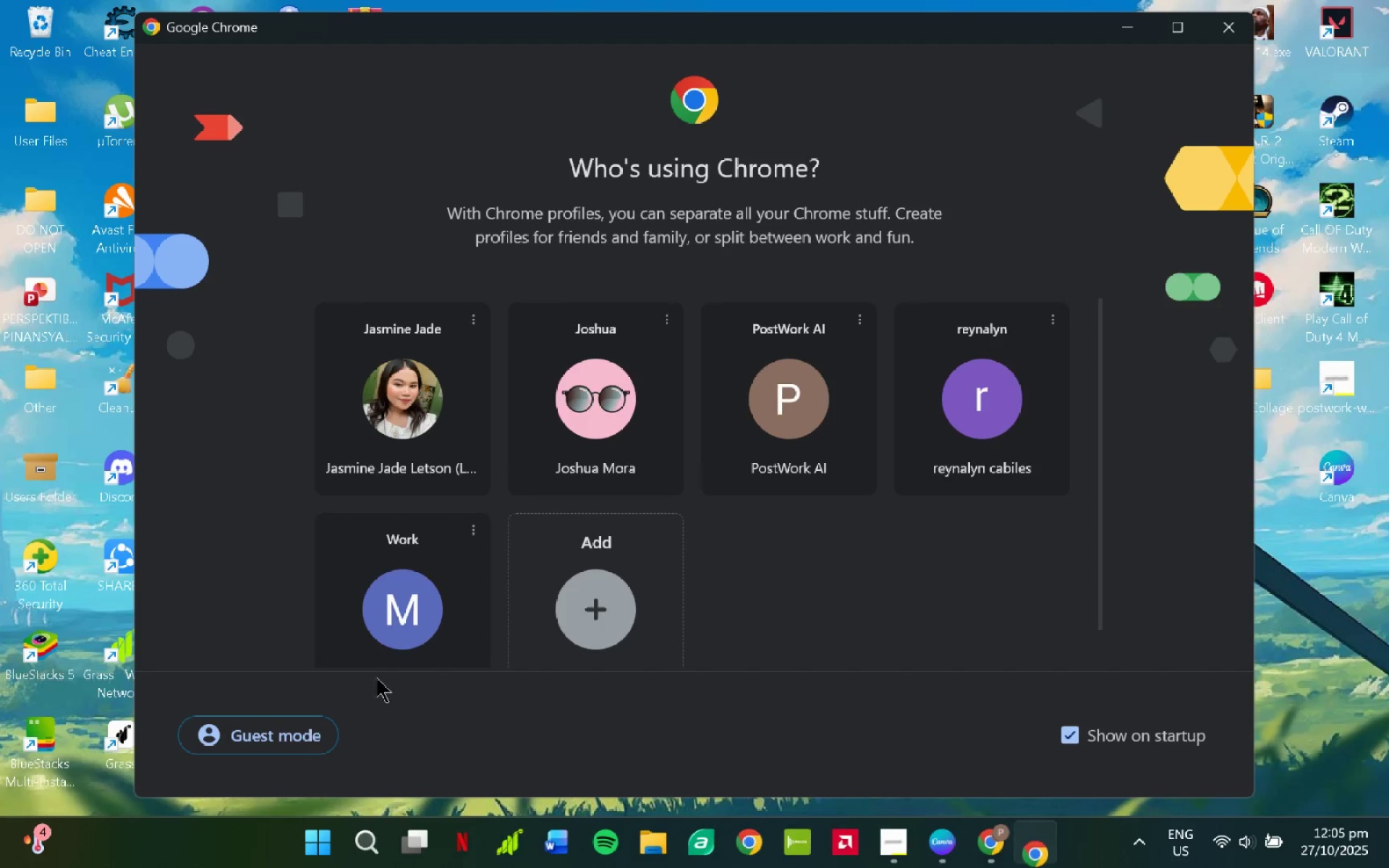 
left_click([274, 728])
 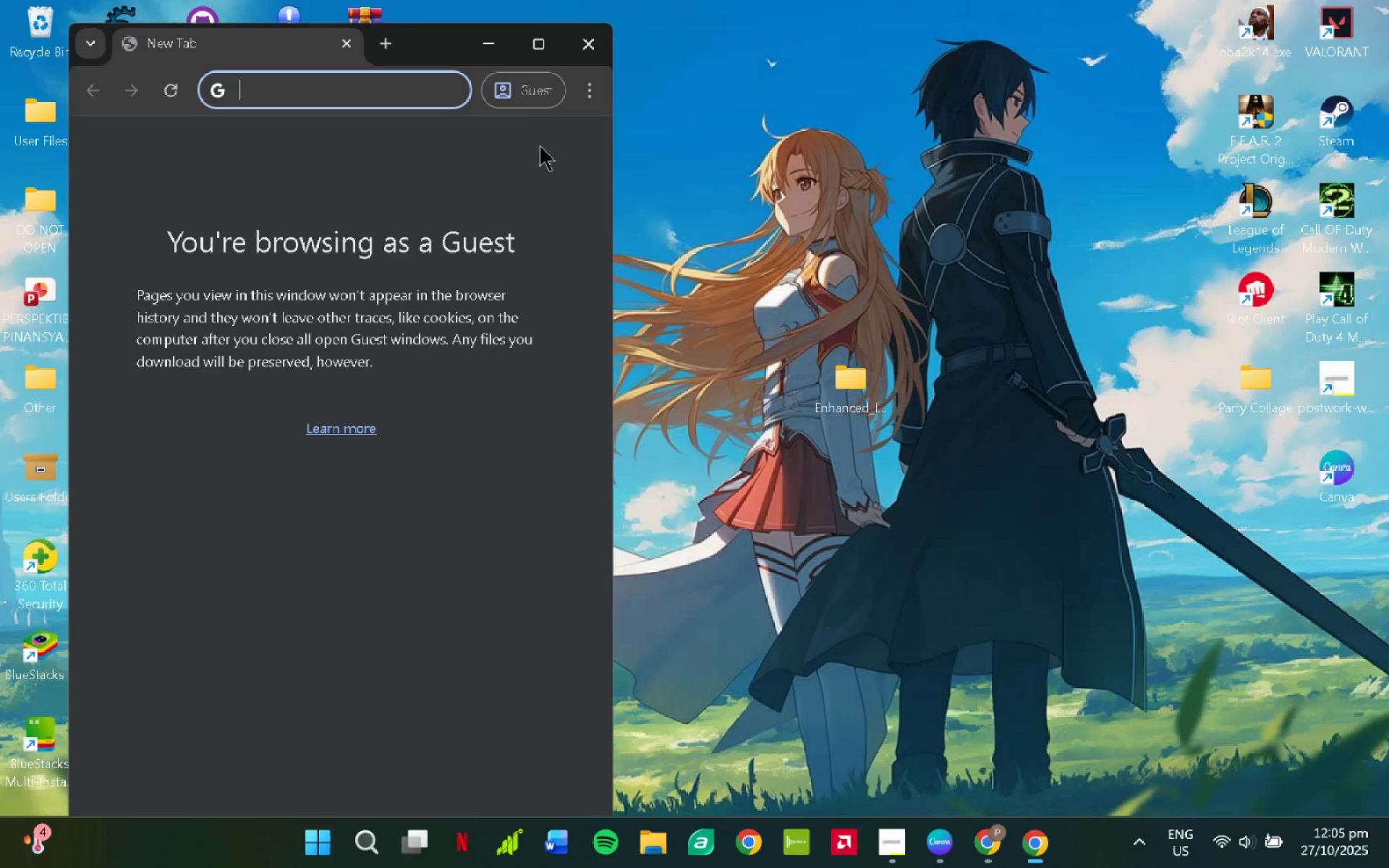 
left_click([542, 44])
 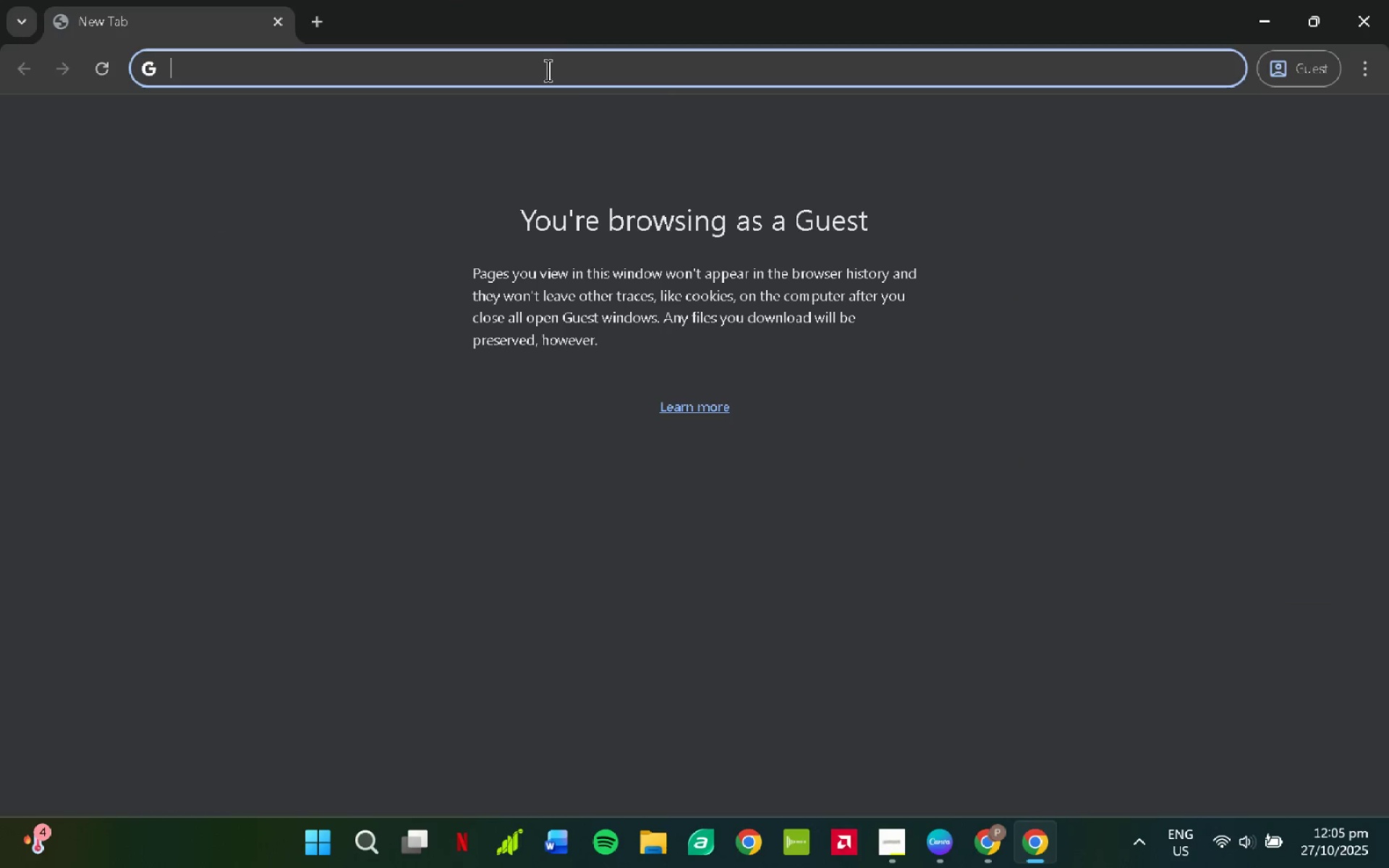 
key(Control+V)
 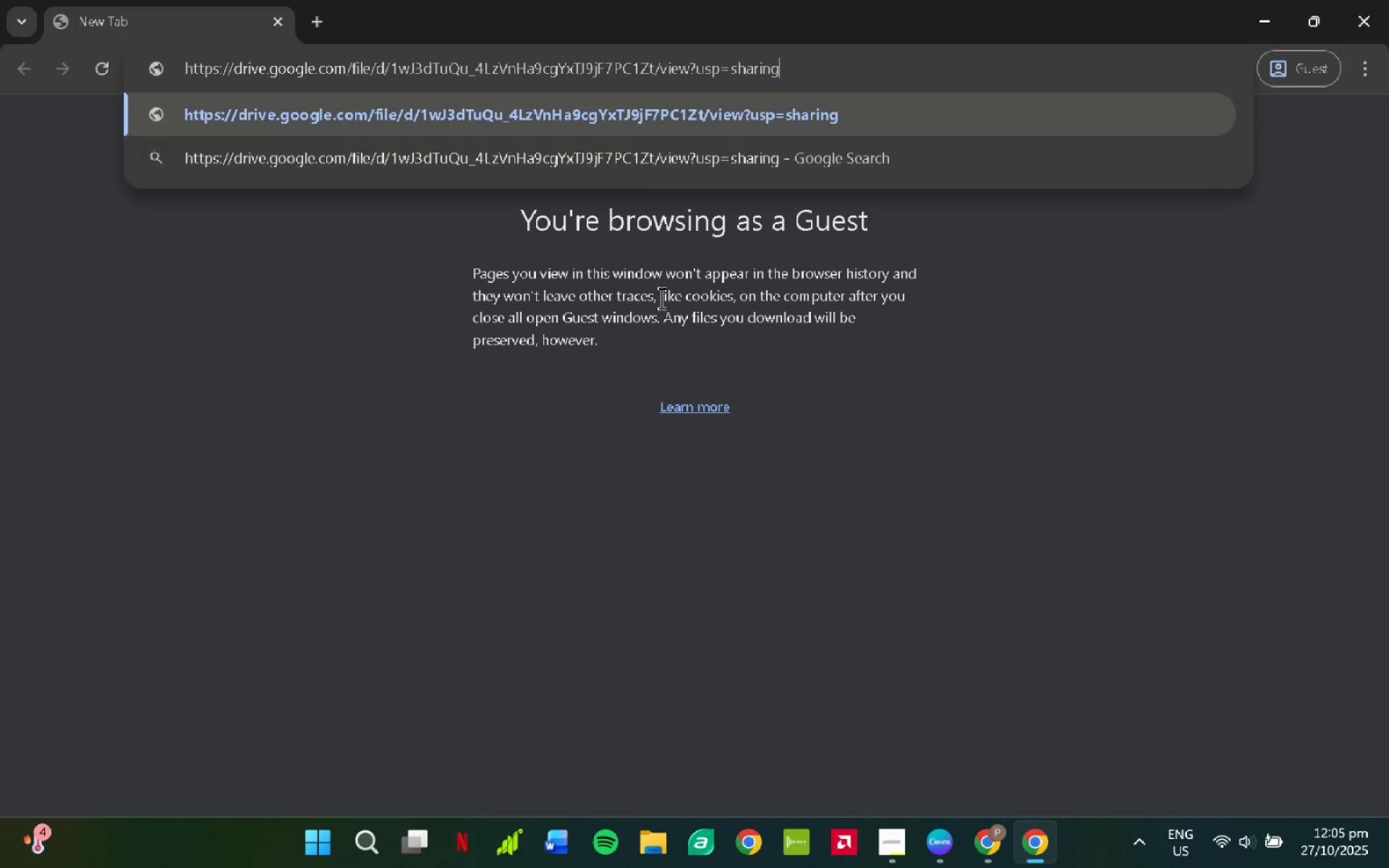 
key(Enter)
 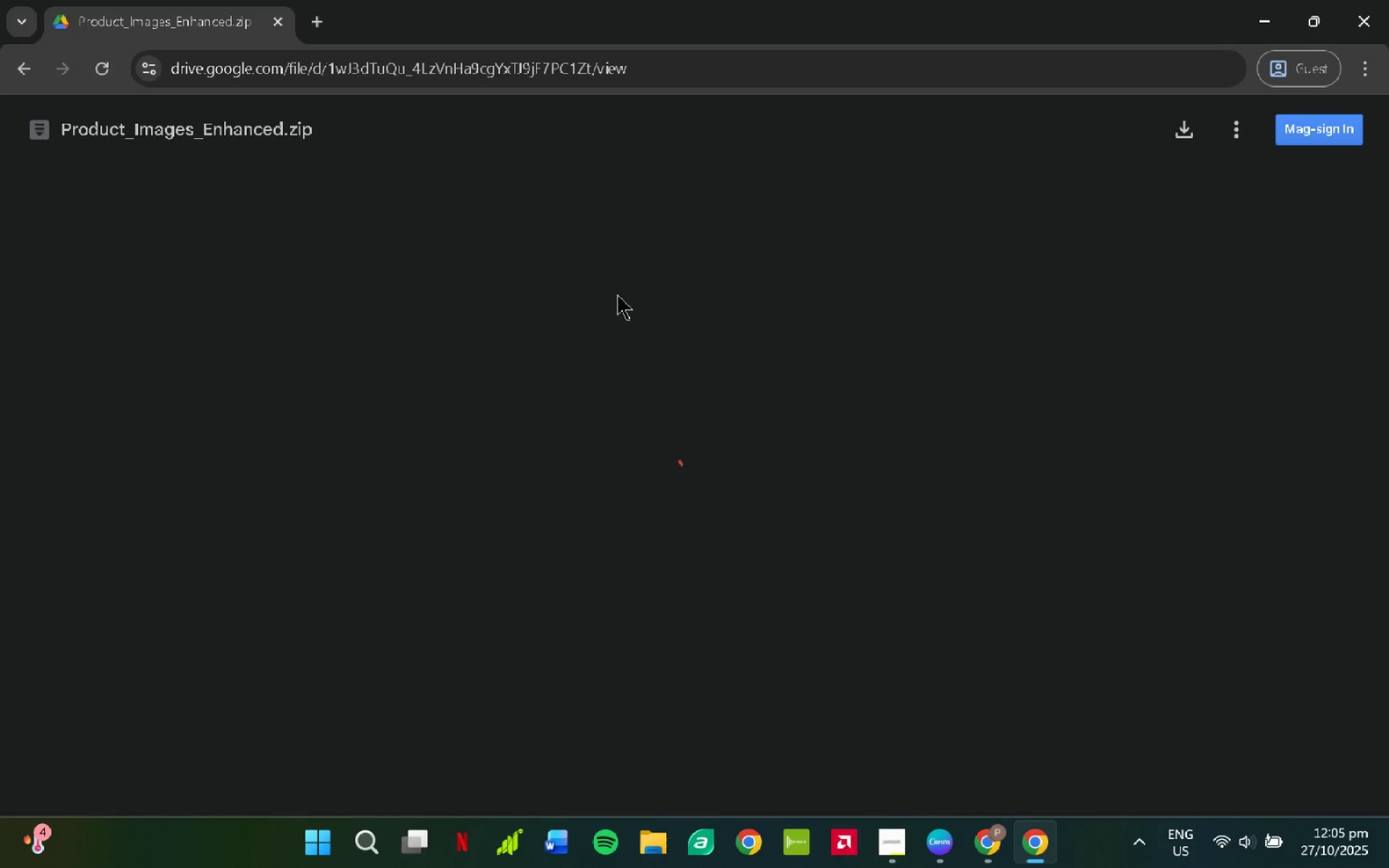 
left_click([596, 303])
 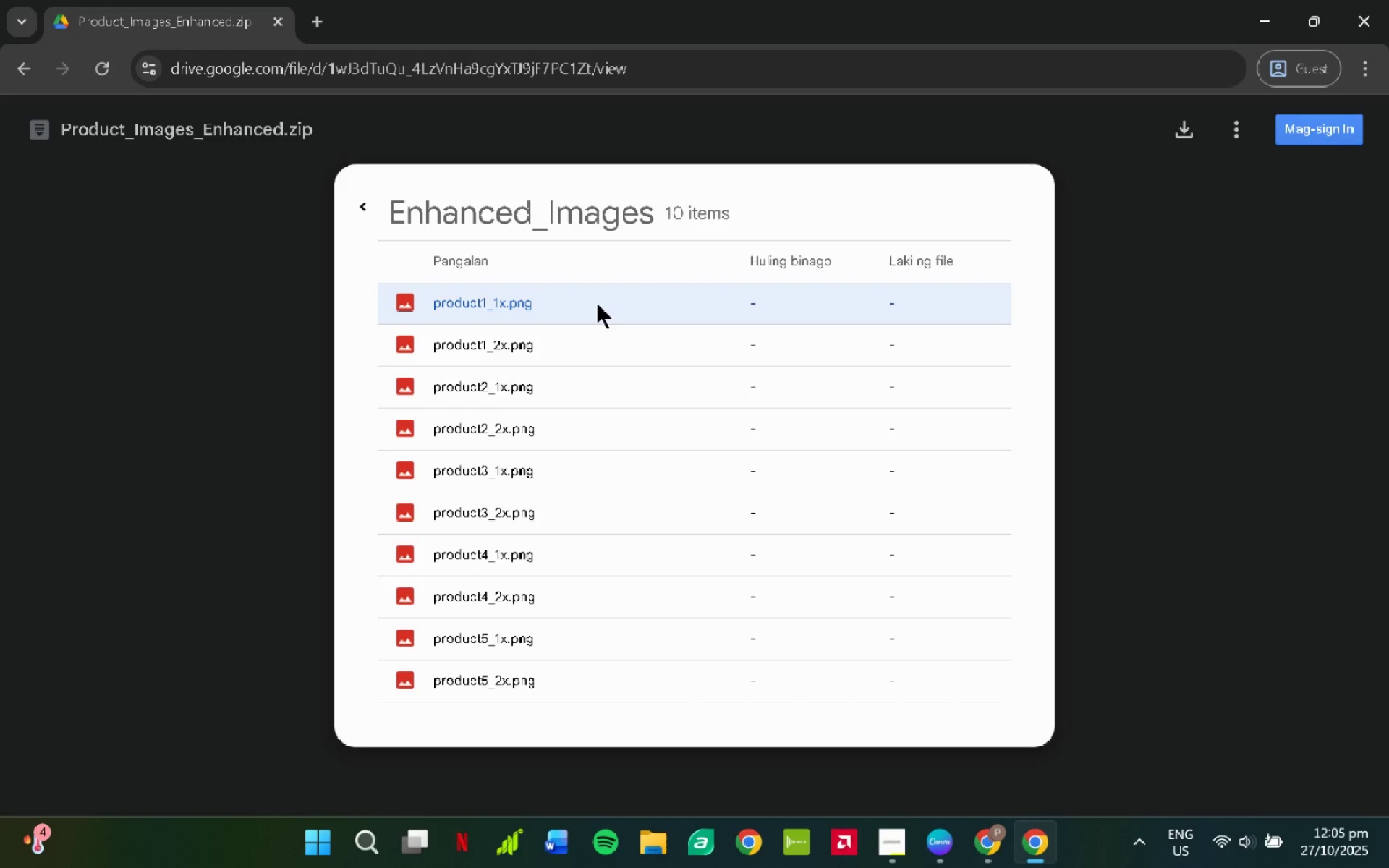 
left_click([598, 302])
 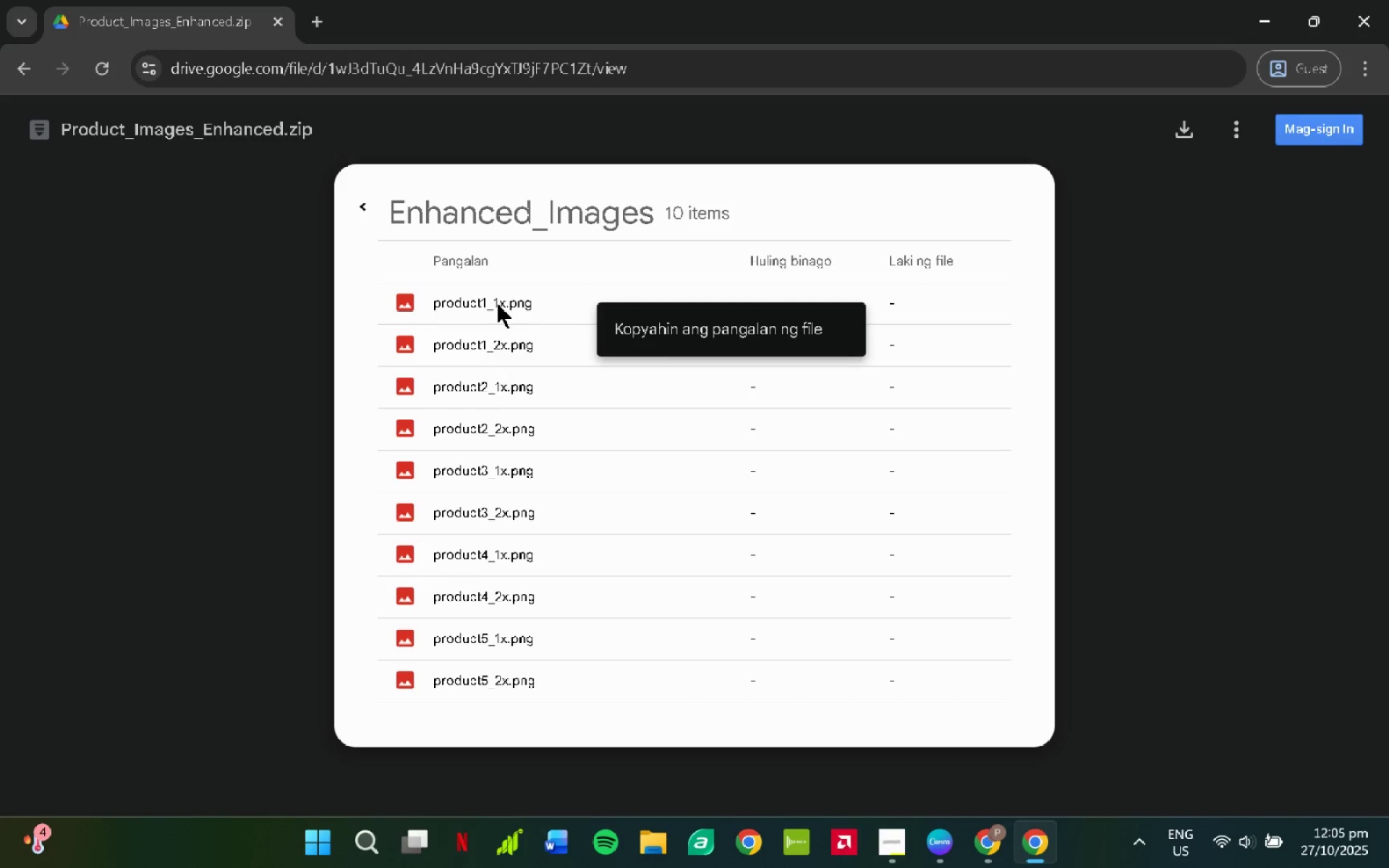 
double_click([497, 303])
 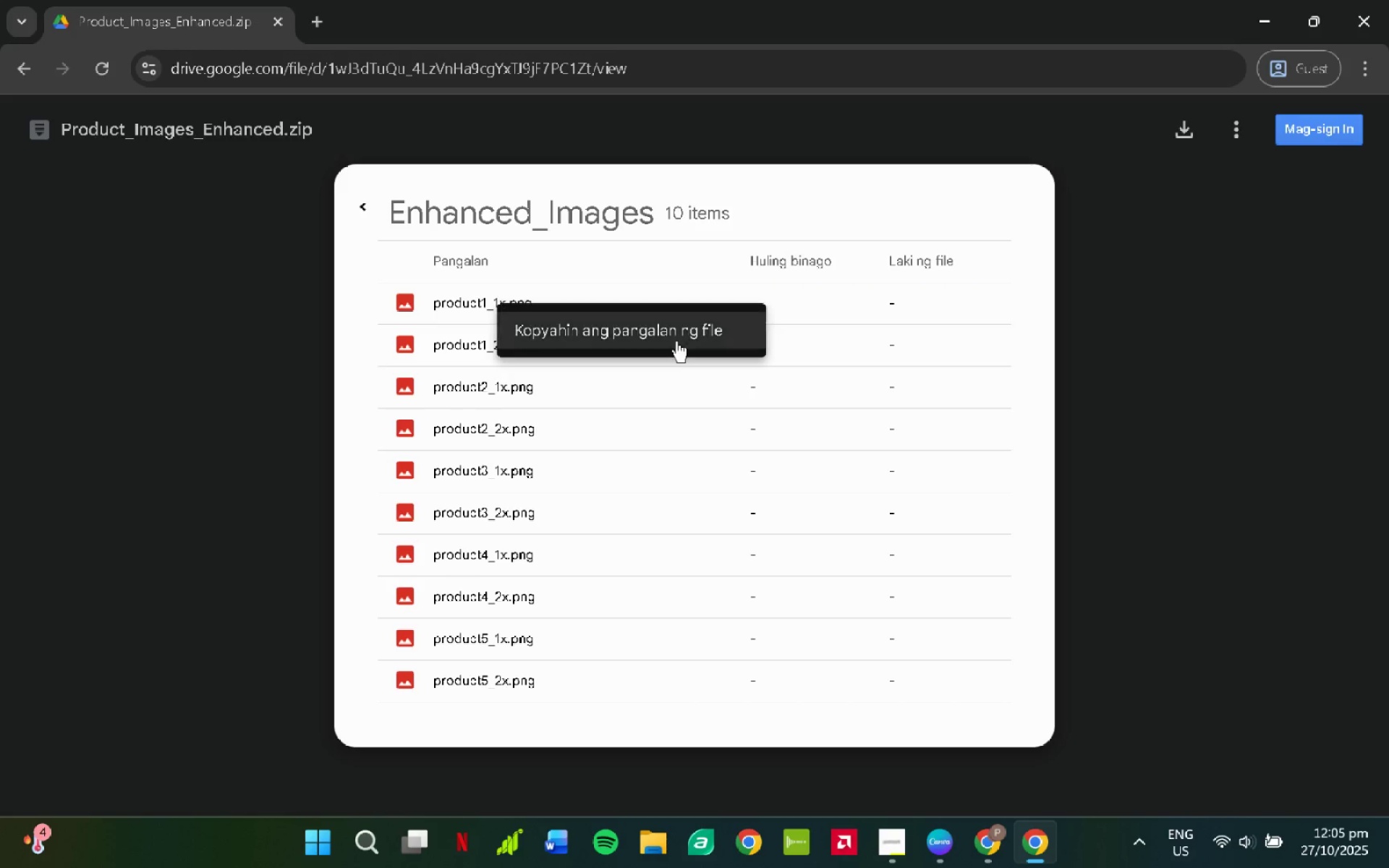 
left_click([1203, 463])
 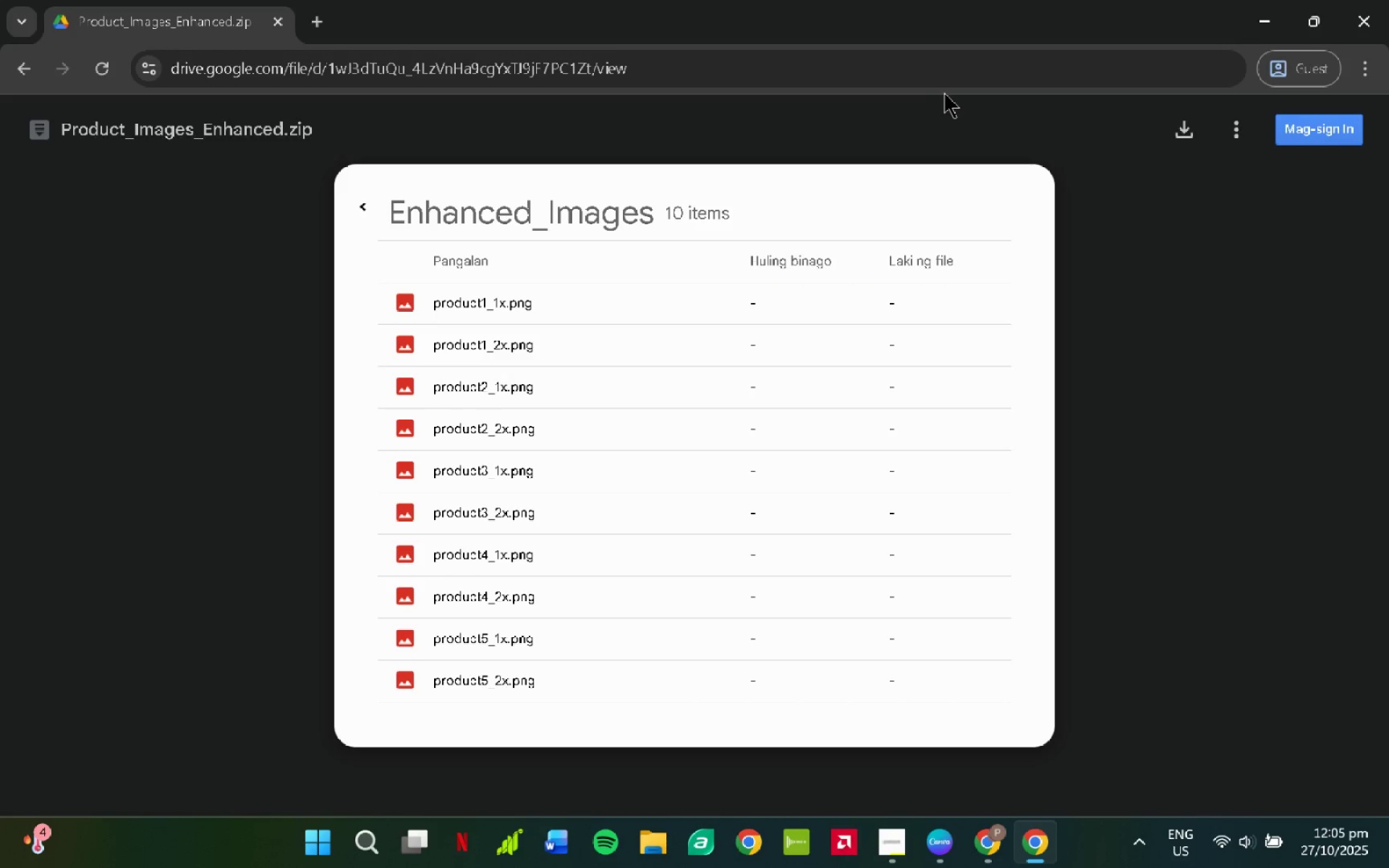 
left_click([1357, 14])
 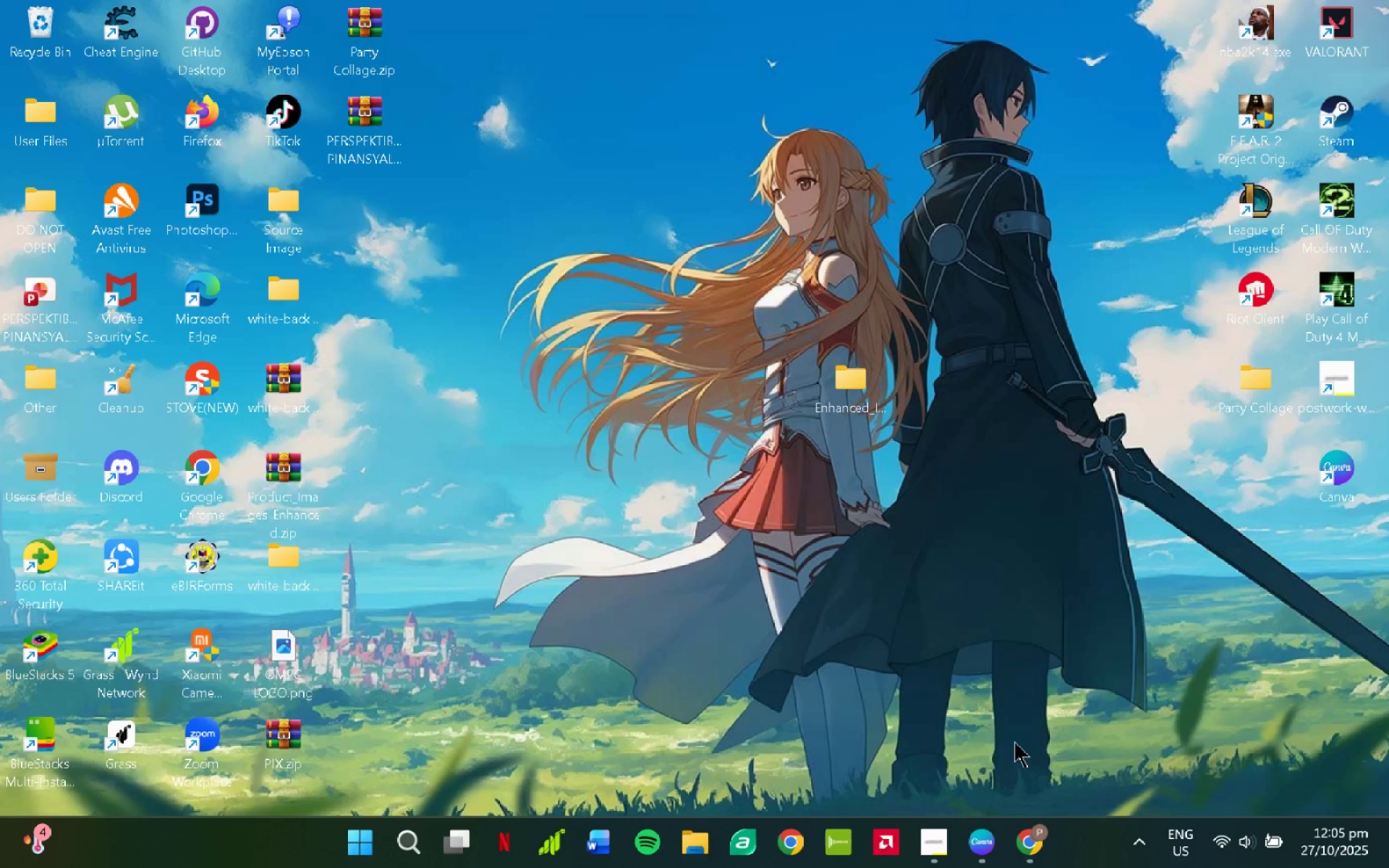 
left_click([925, 846])
 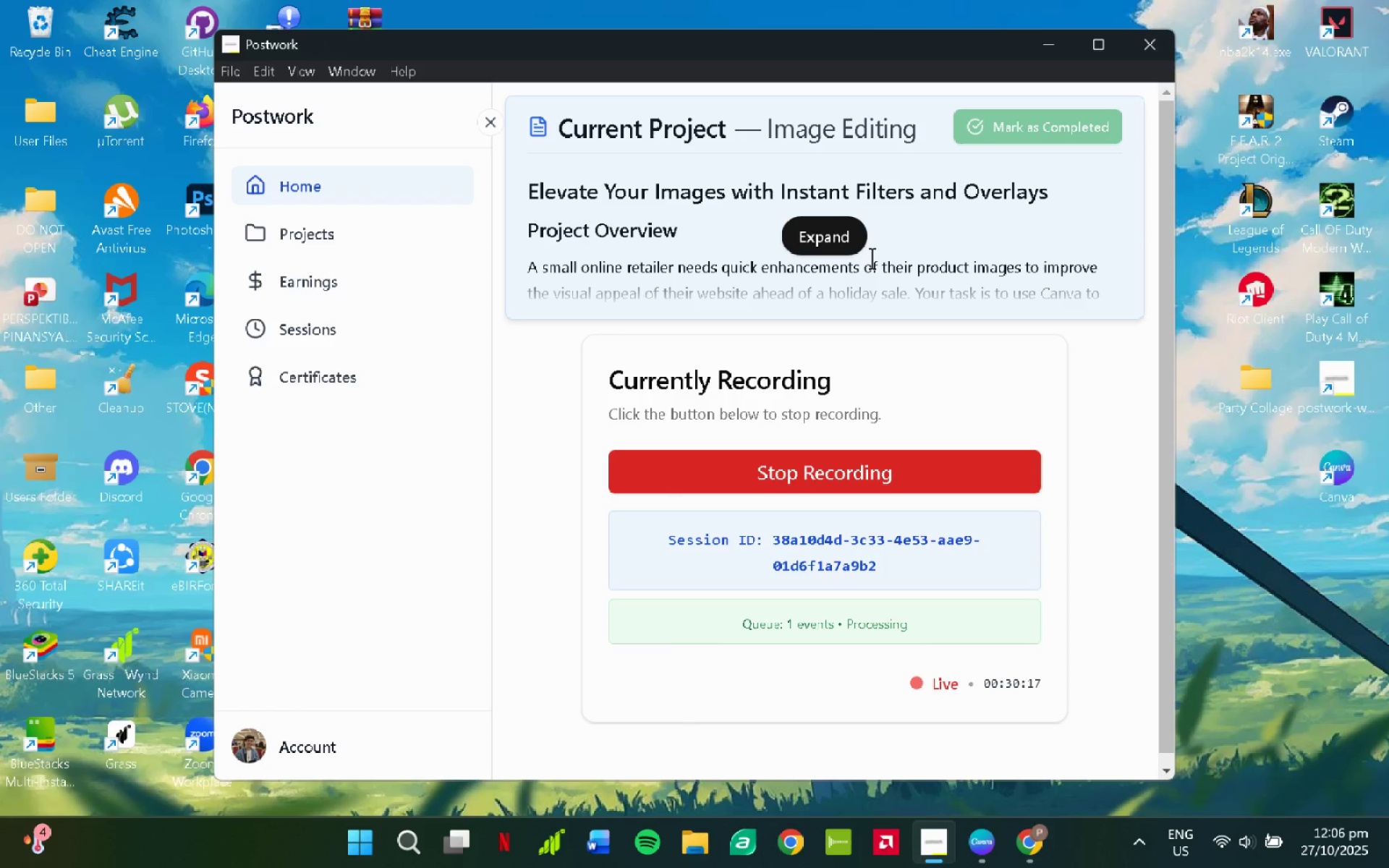 
wait(6.87)
 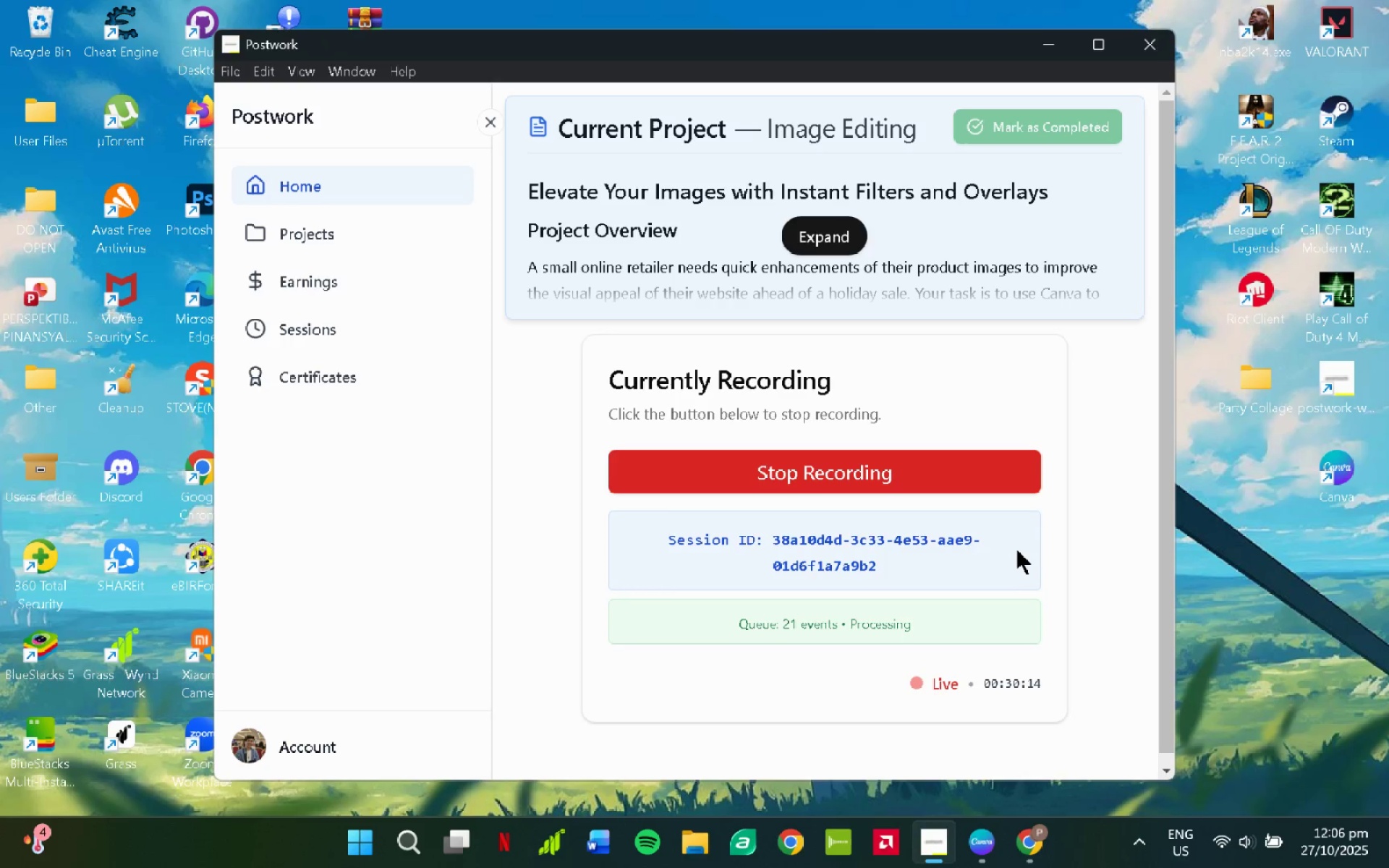 
scroll: coordinate [912, 393], scroll_direction: down, amount: 2.0
 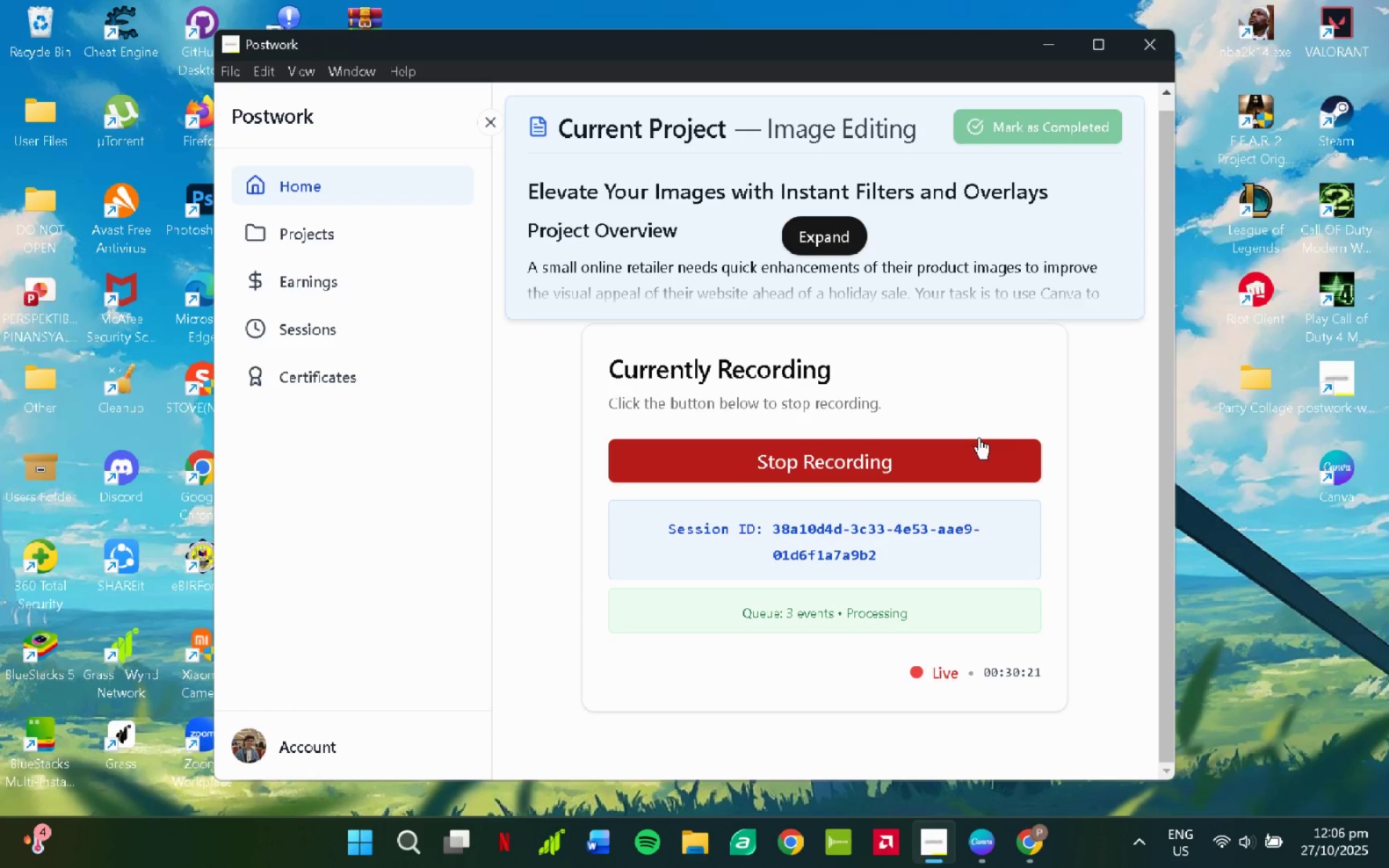 
scroll: coordinate [972, 318], scroll_direction: up, amount: 2.0
 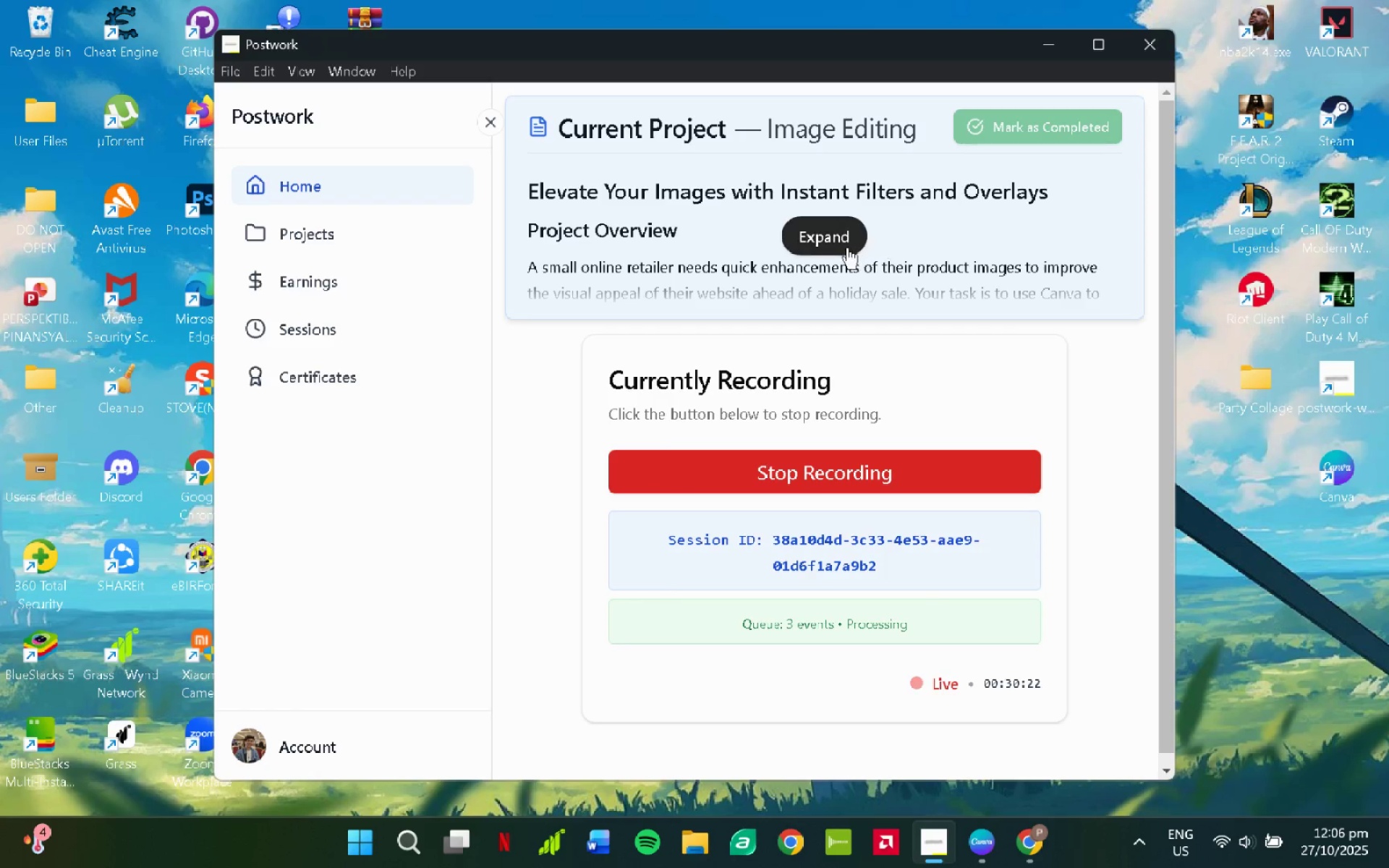 
left_click([845, 246])
 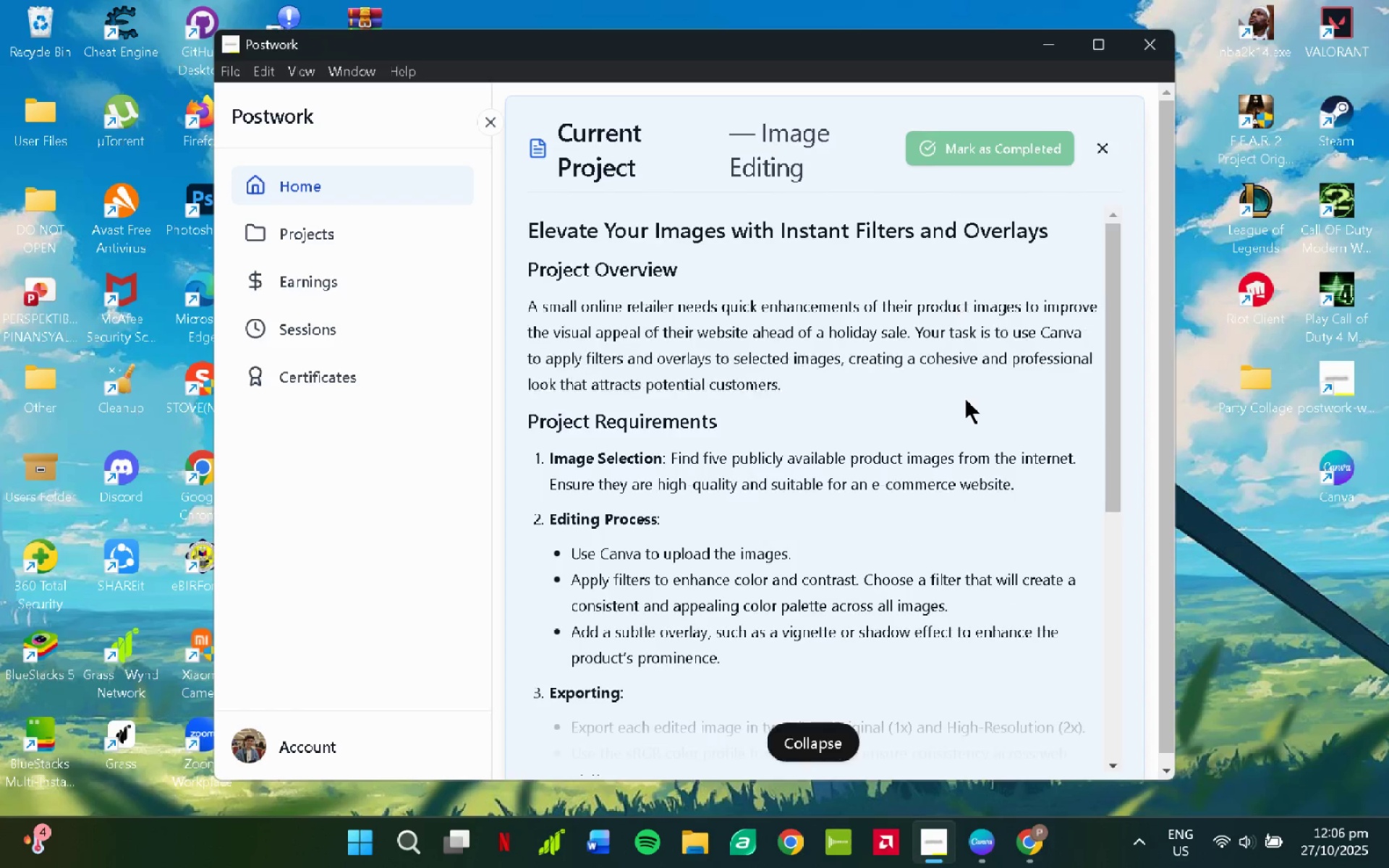 
scroll: coordinate [965, 399], scroll_direction: down, amount: 1.0
 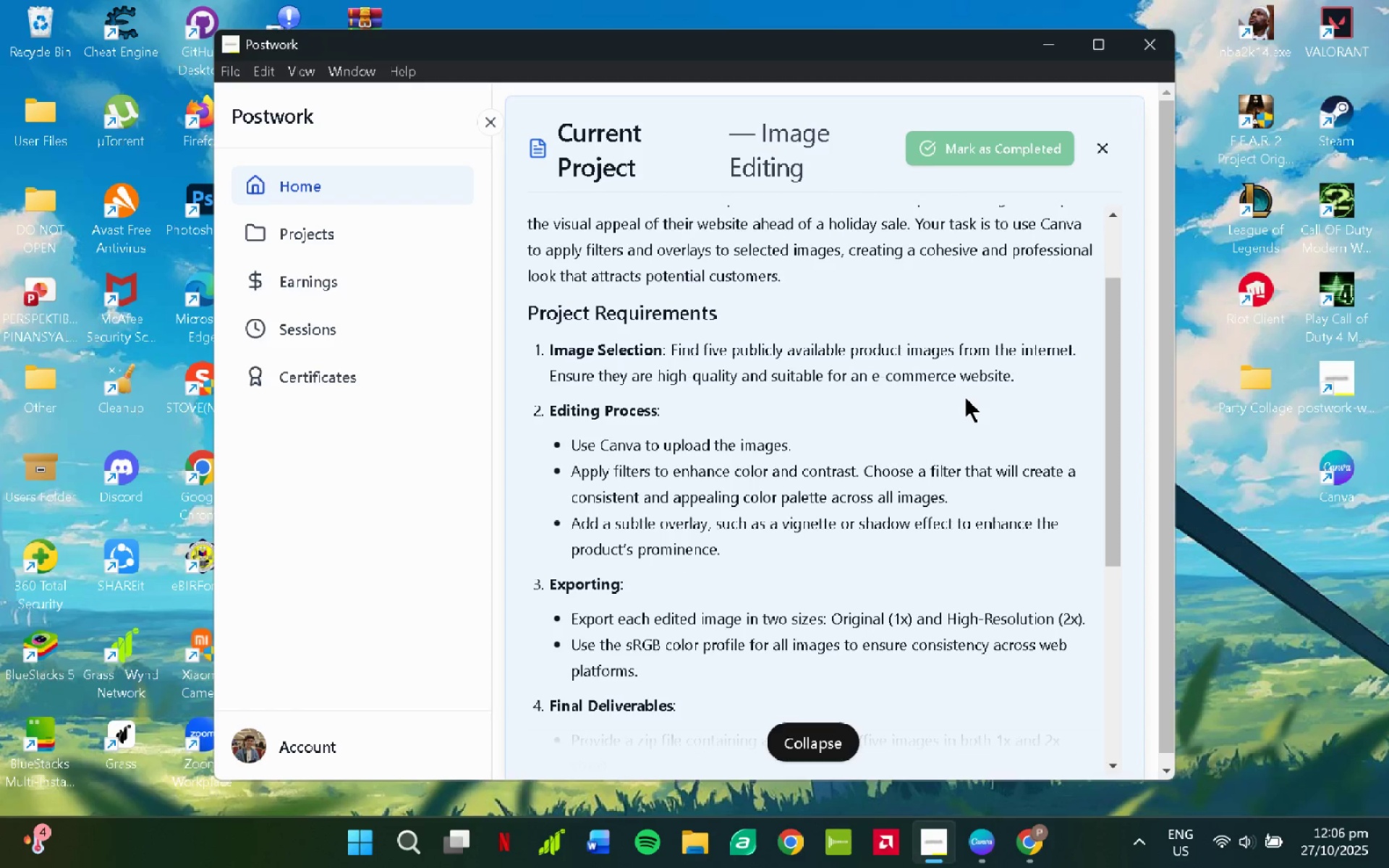 
scroll: coordinate [965, 397], scroll_direction: up, amount: 1.0
 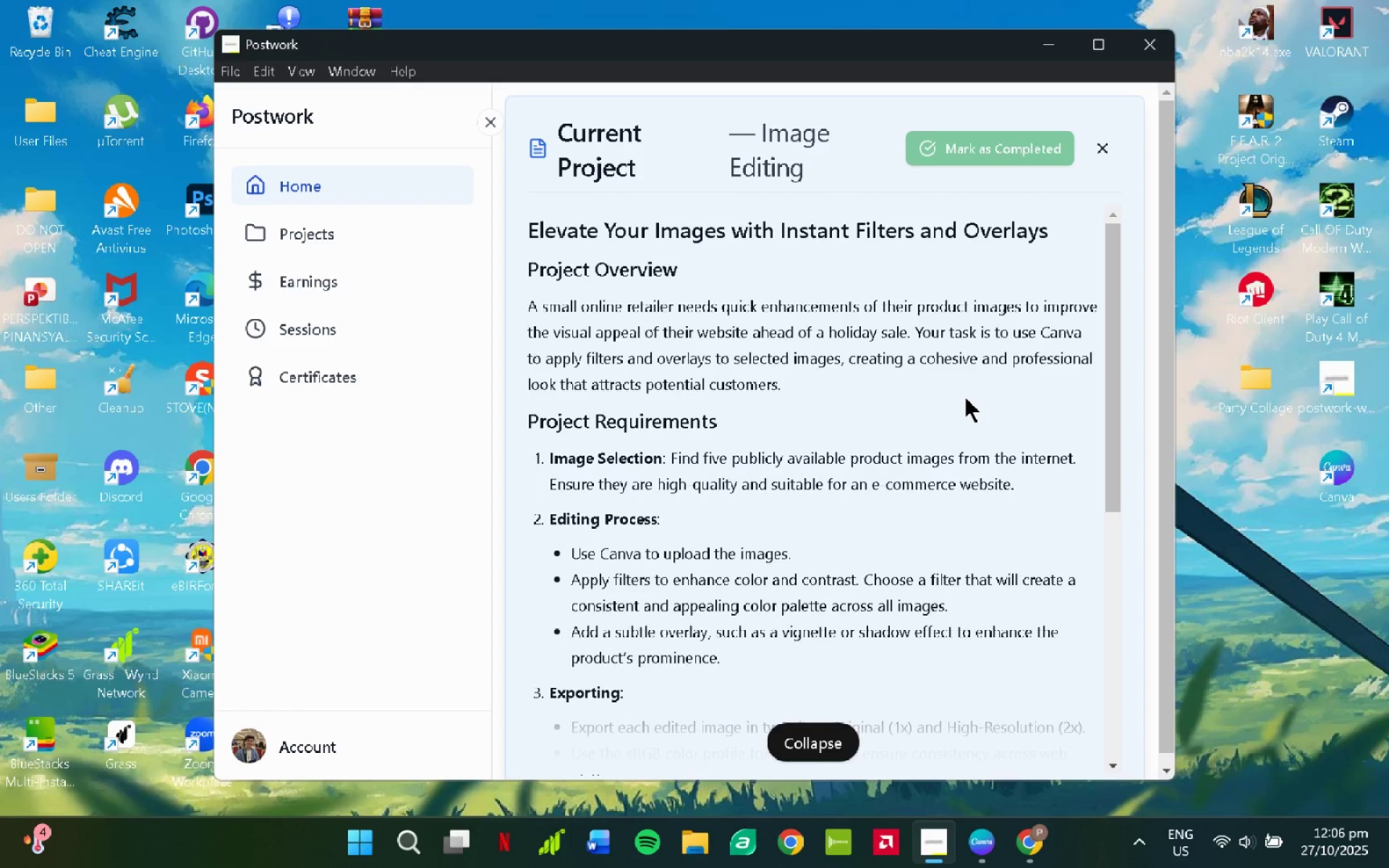 
scroll: coordinate [964, 396], scroll_direction: down, amount: 2.0
 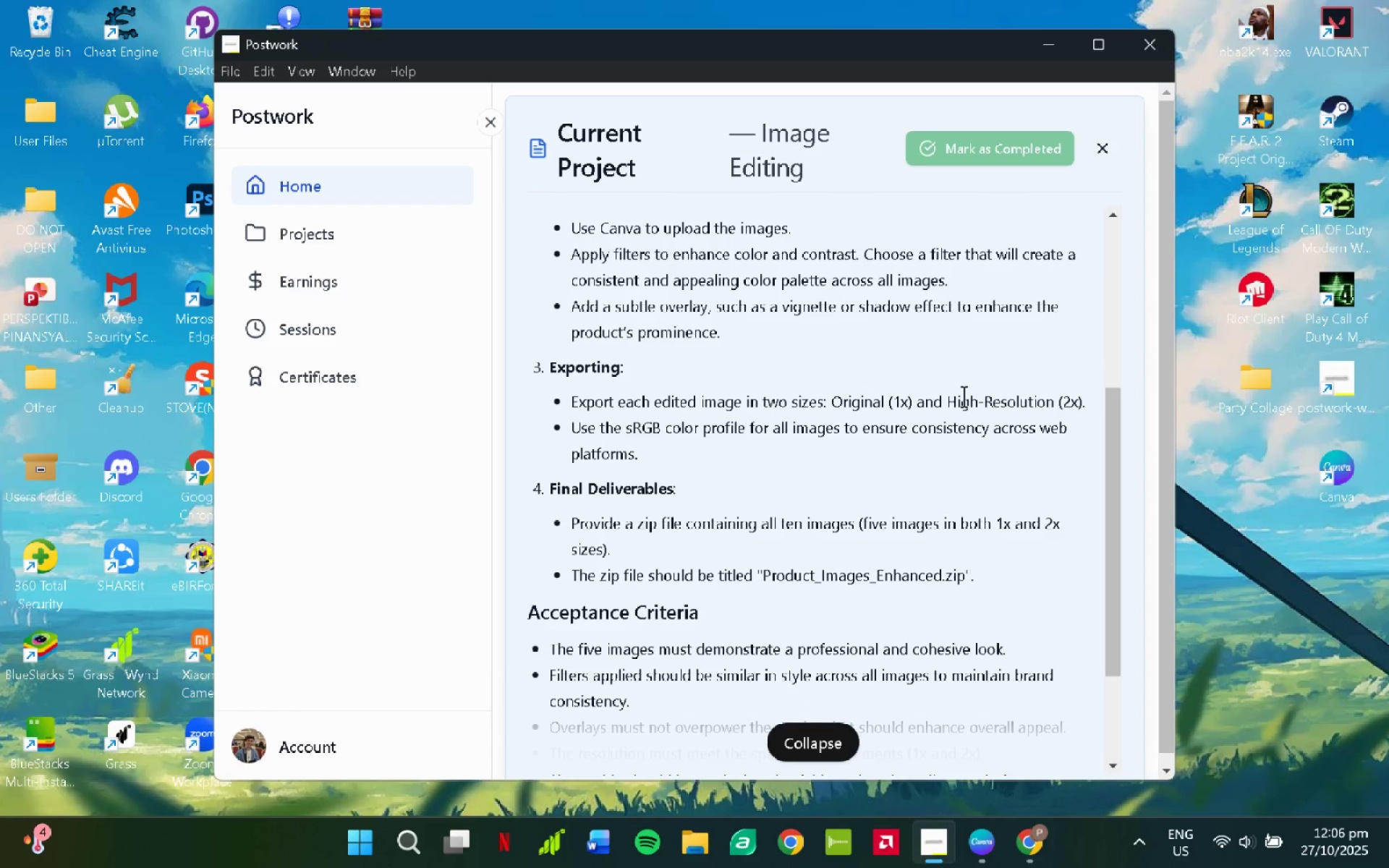 
wait(6.71)
 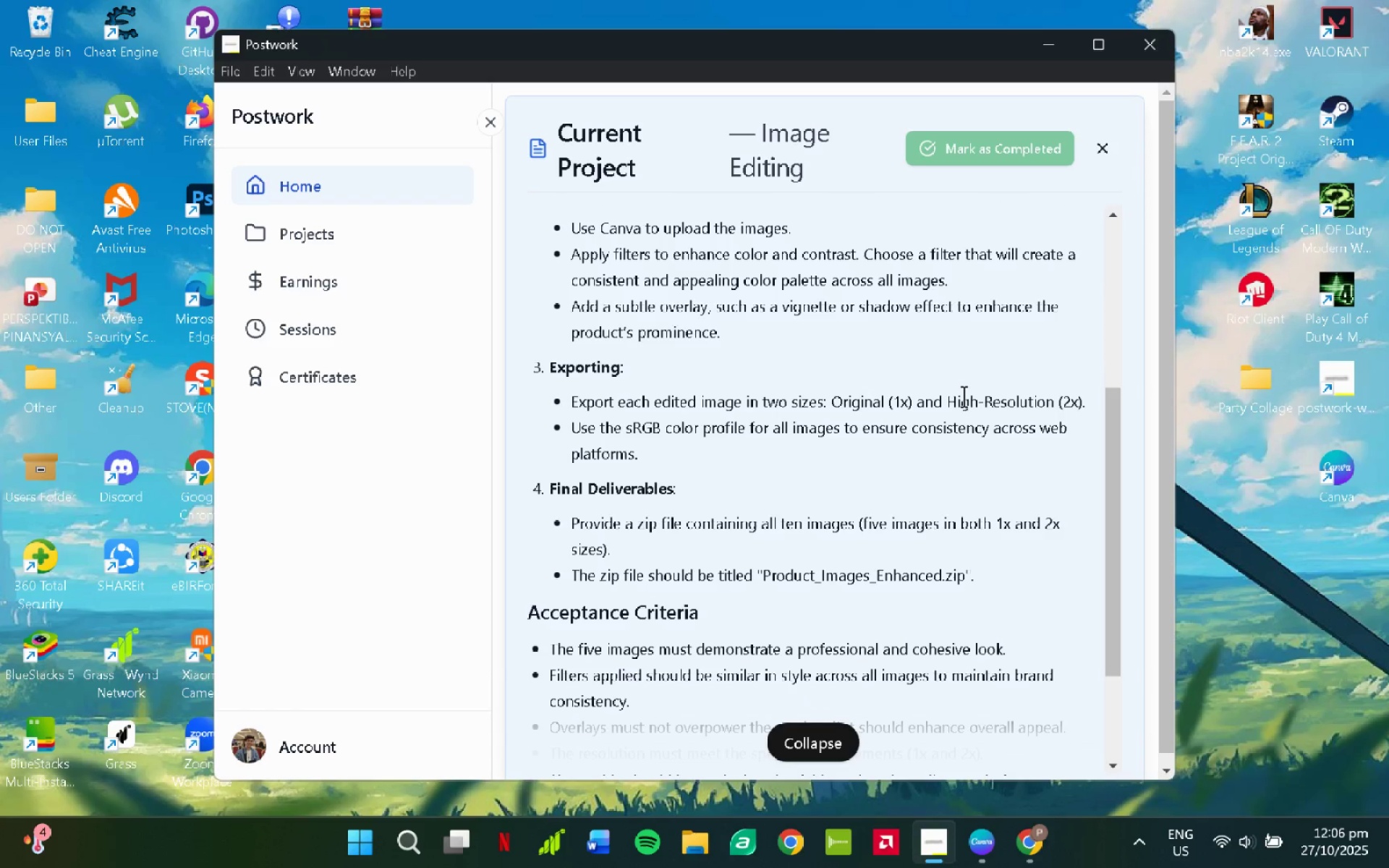 
scroll: coordinate [964, 396], scroll_direction: down, amount: 2.0
 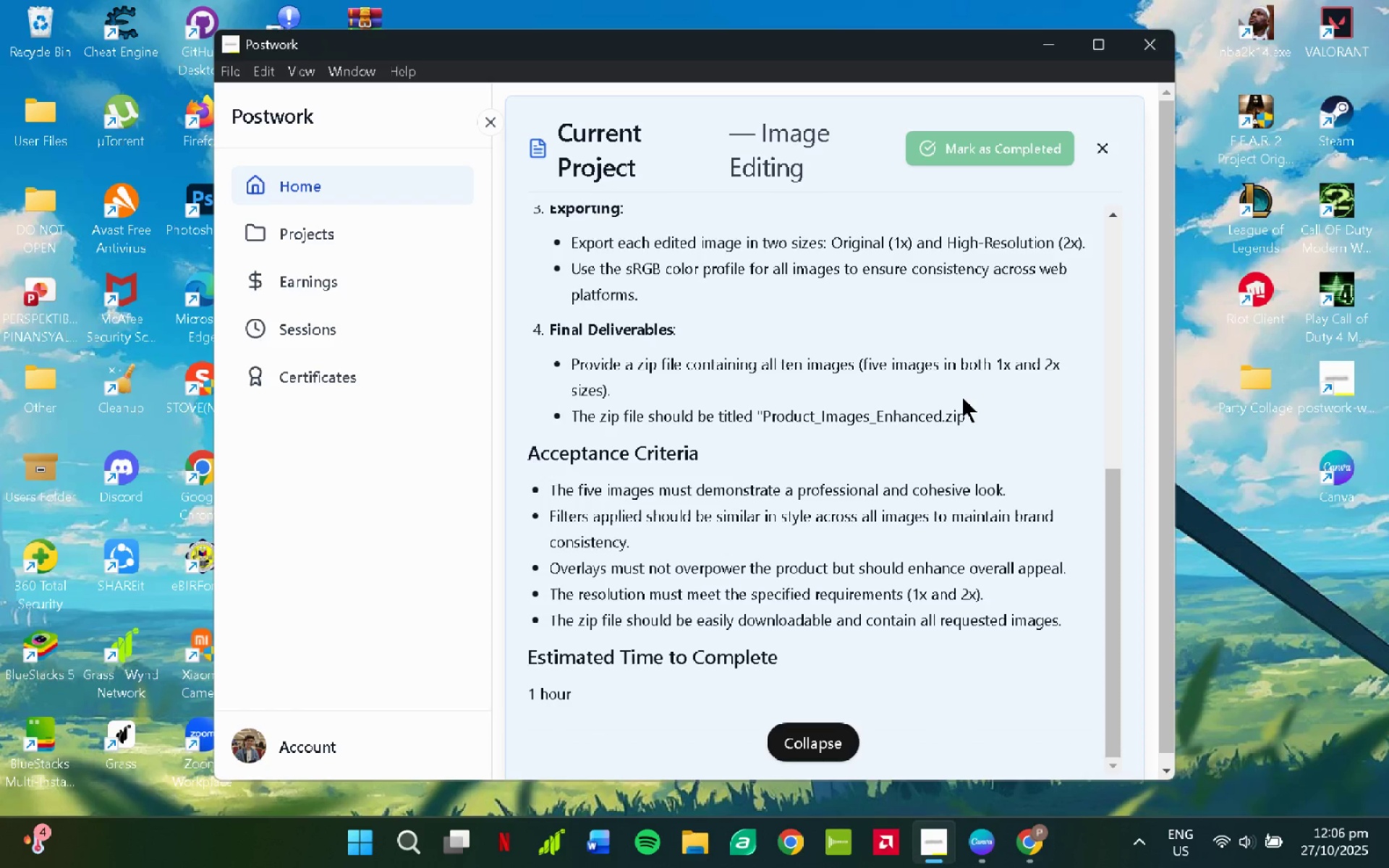 
wait(6.56)
 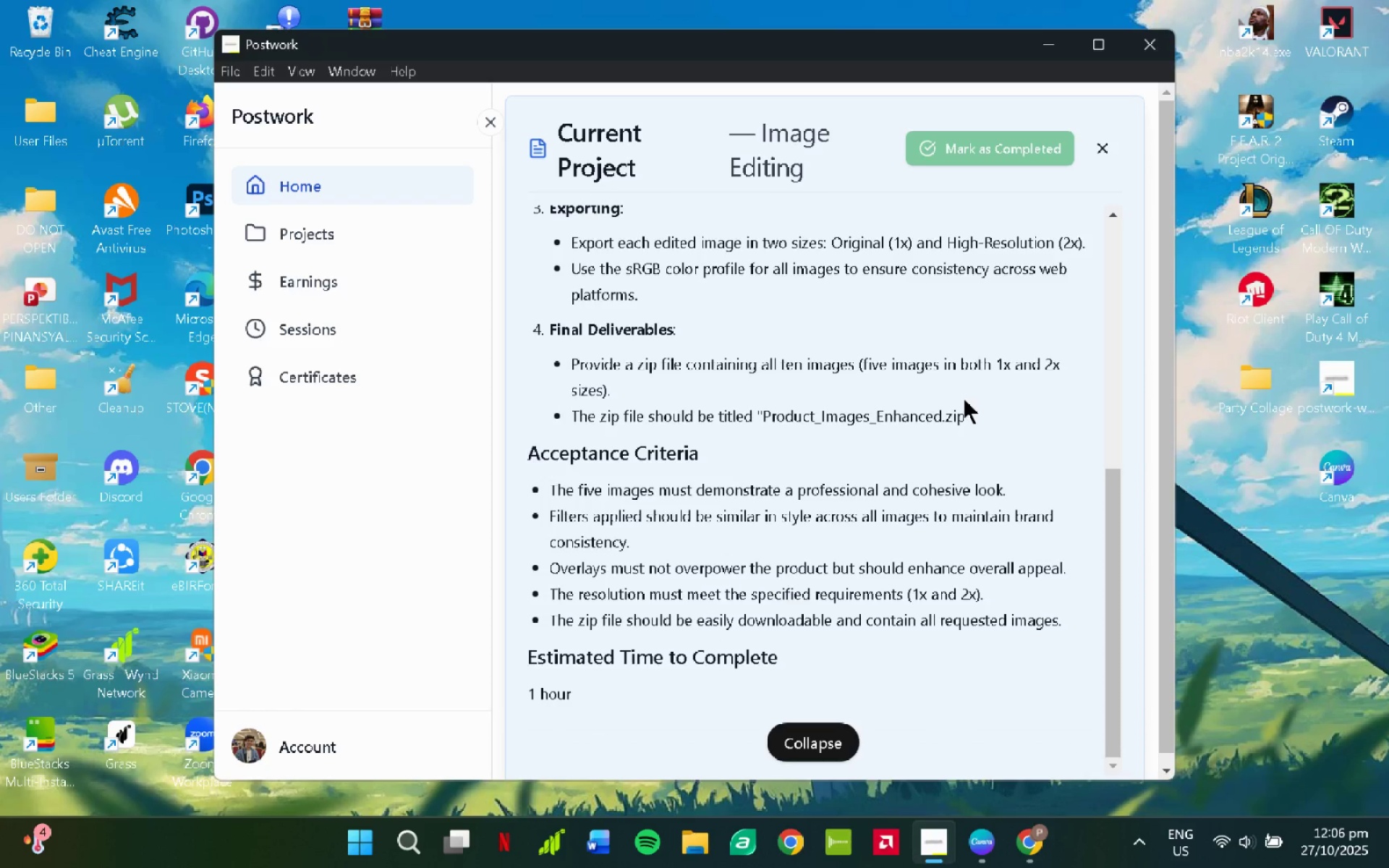 
scroll: coordinate [962, 400], scroll_direction: up, amount: 2.0
 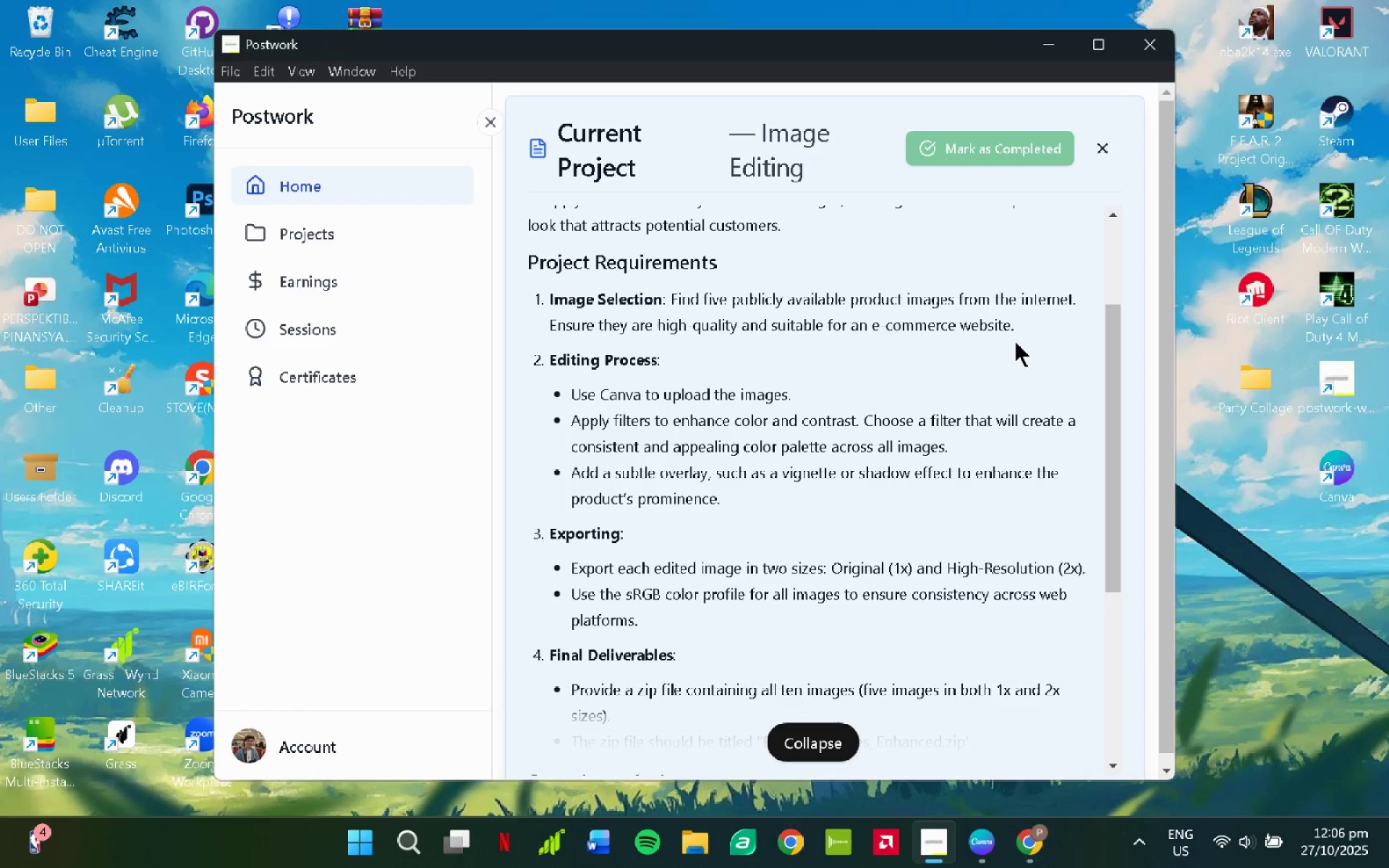 
wait(7.53)
 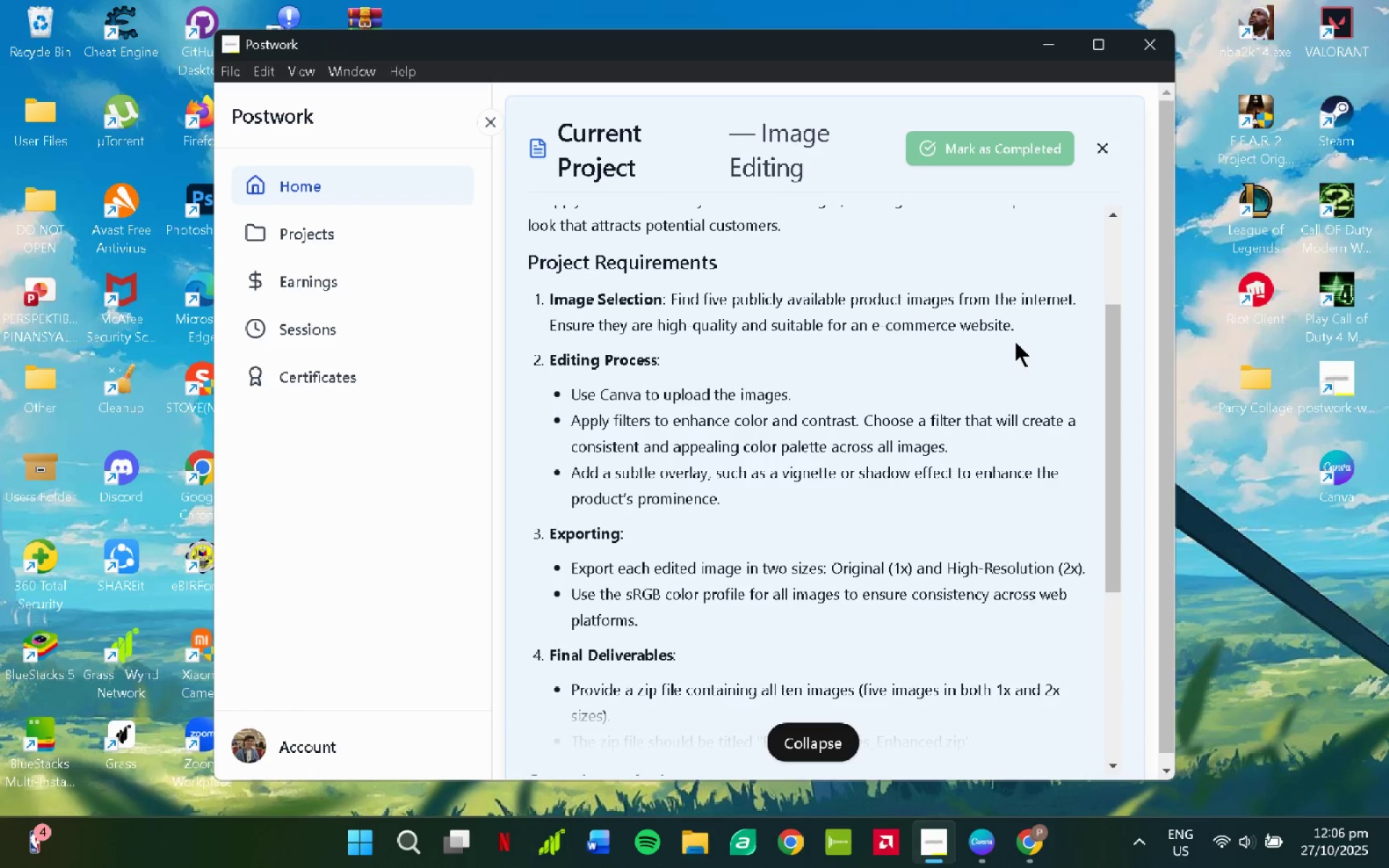 
left_click([985, 854])
 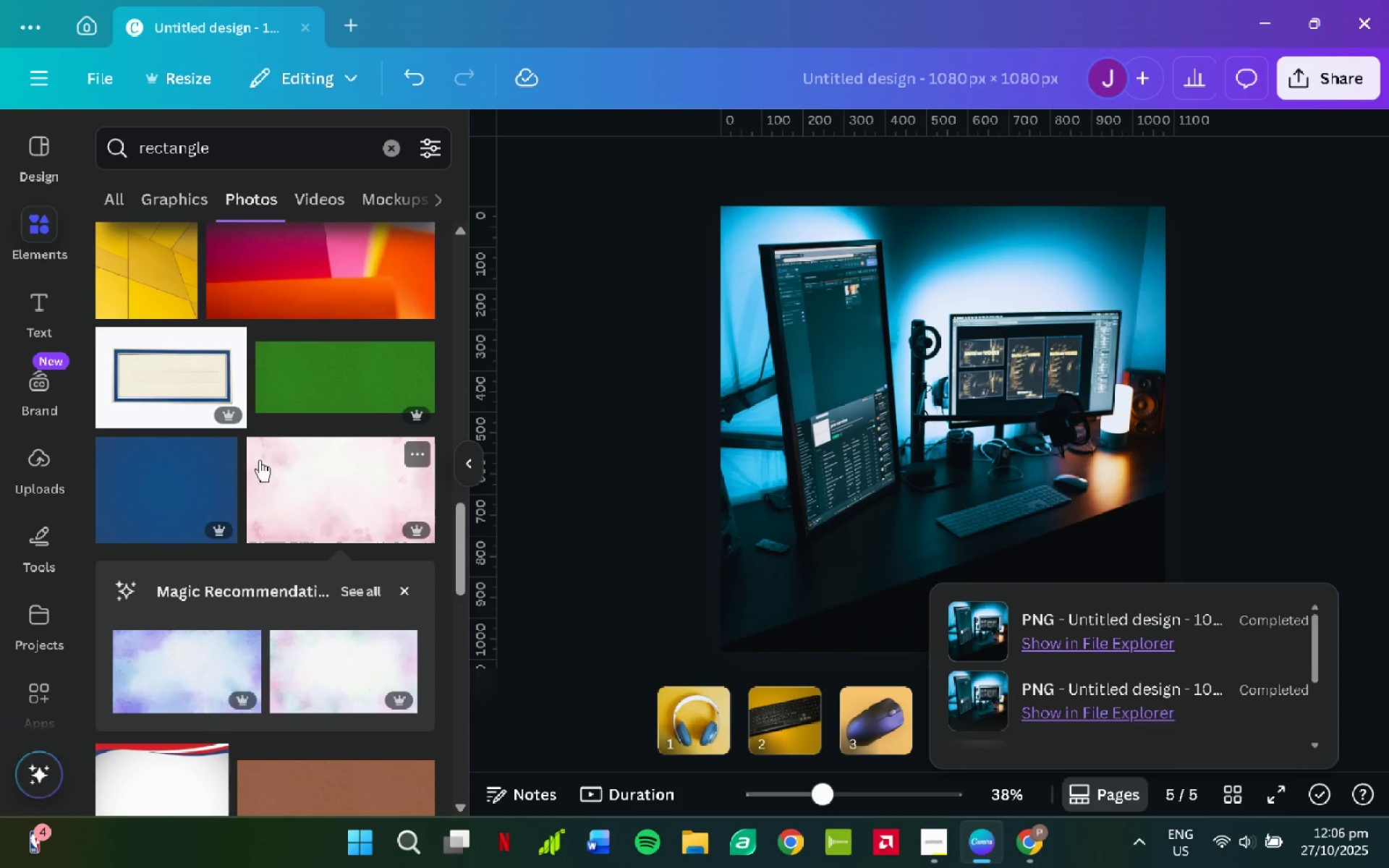 
double_click([322, 145])
 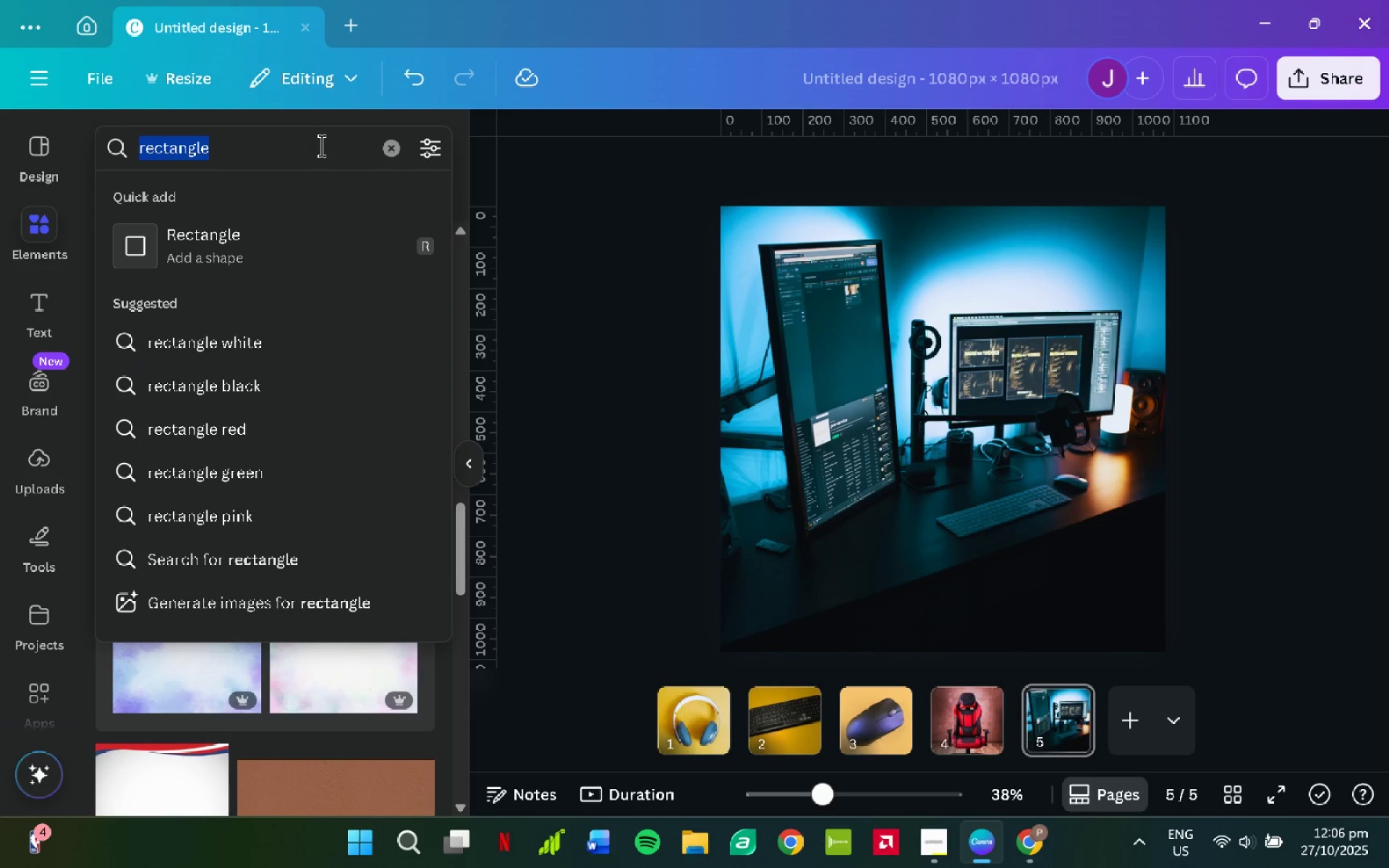 
type(overlay)
 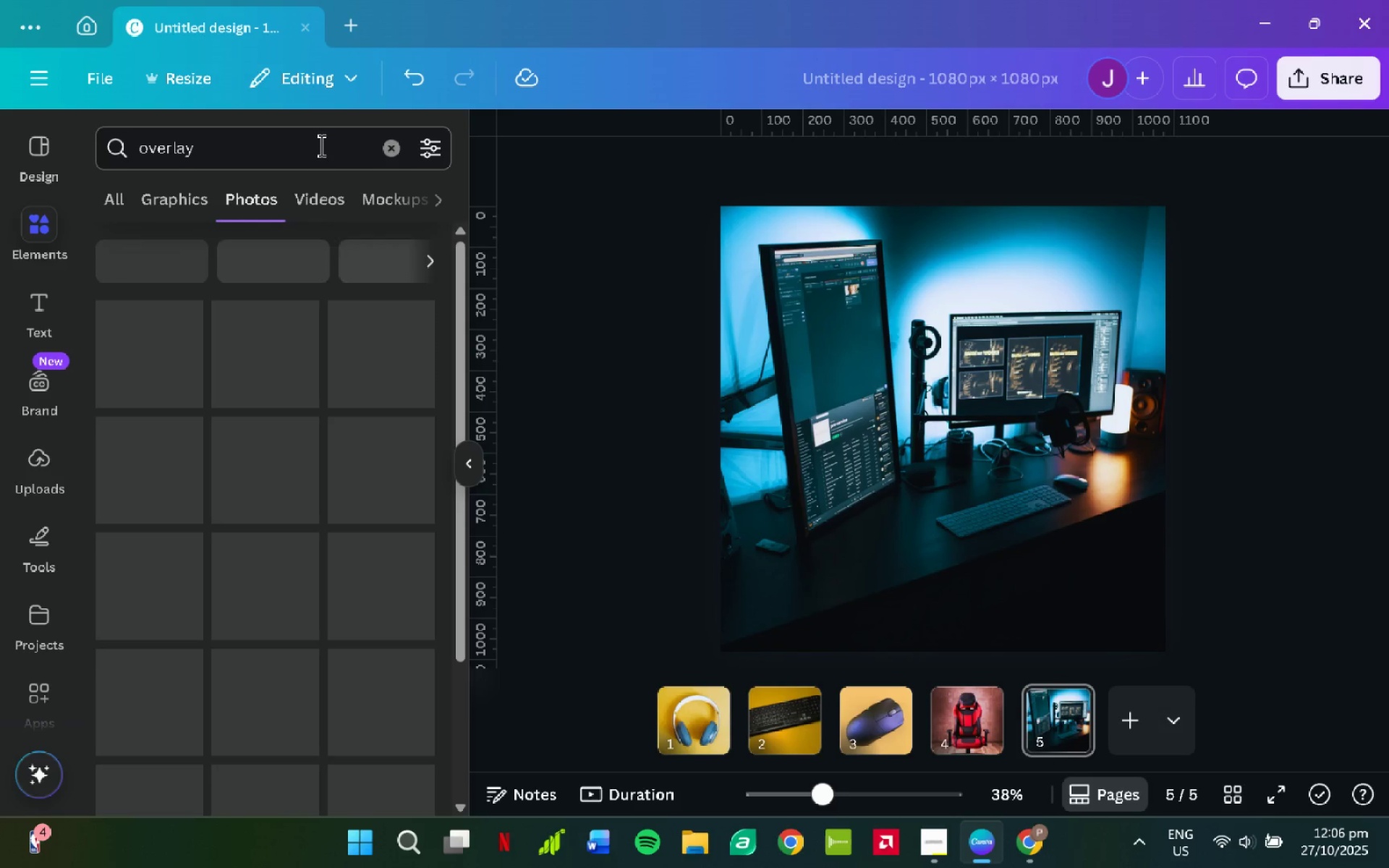 
key(Enter)
 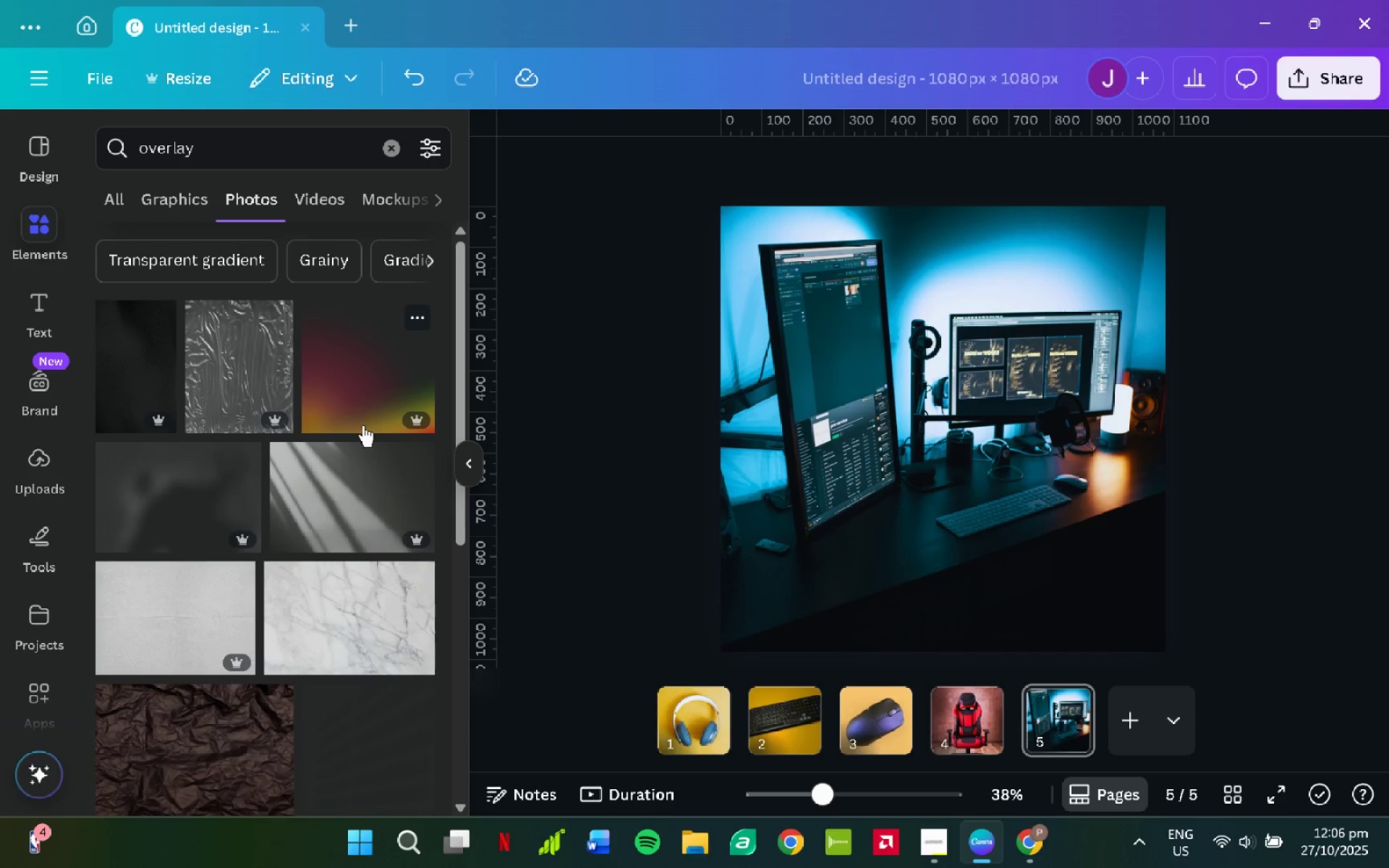 
scroll: coordinate [361, 429], scroll_direction: down, amount: 10.0
 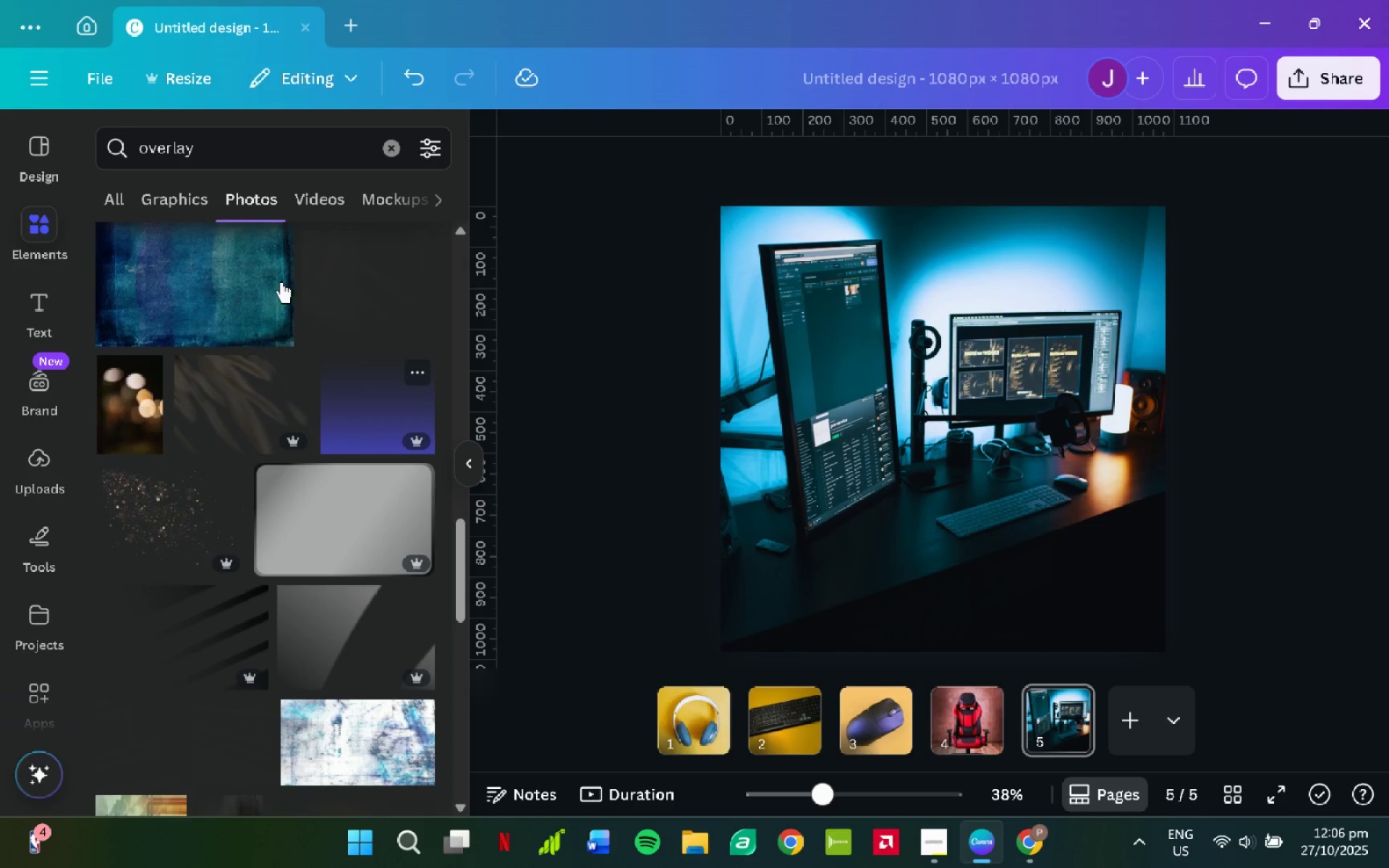 
double_click([259, 150])
 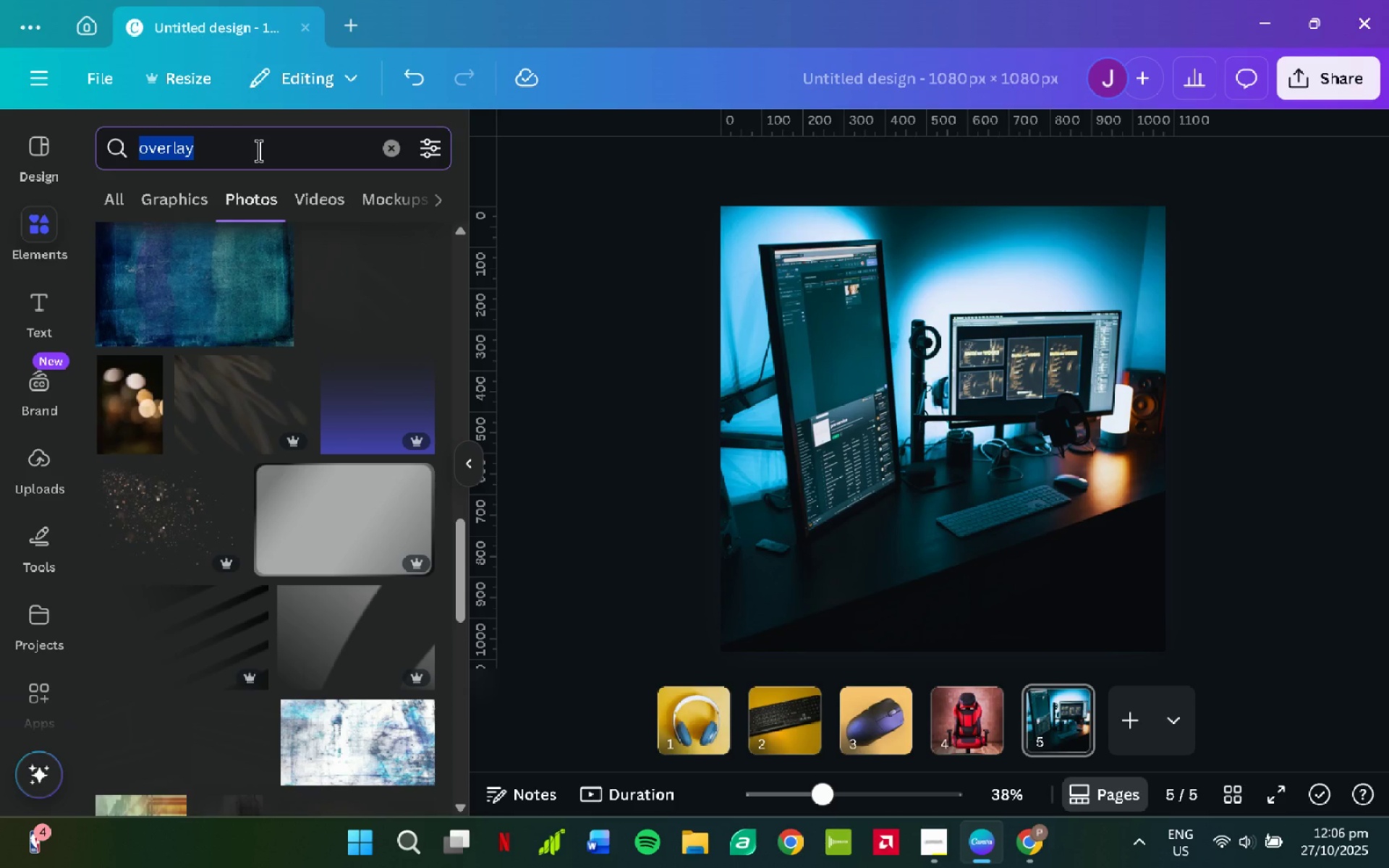 
type(shadow i)
key(Backspace)
type(overlay)
 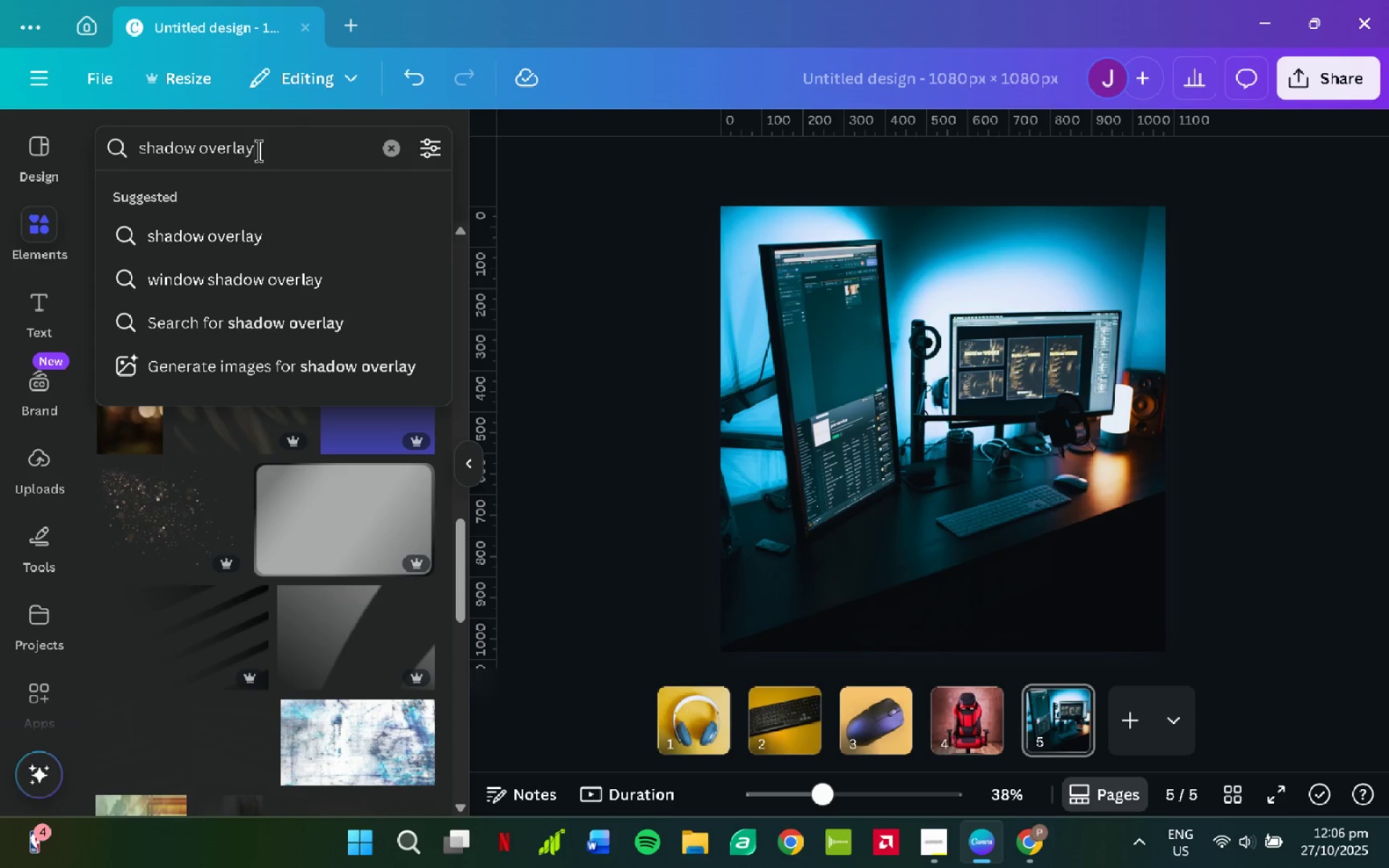 
key(Enter)
 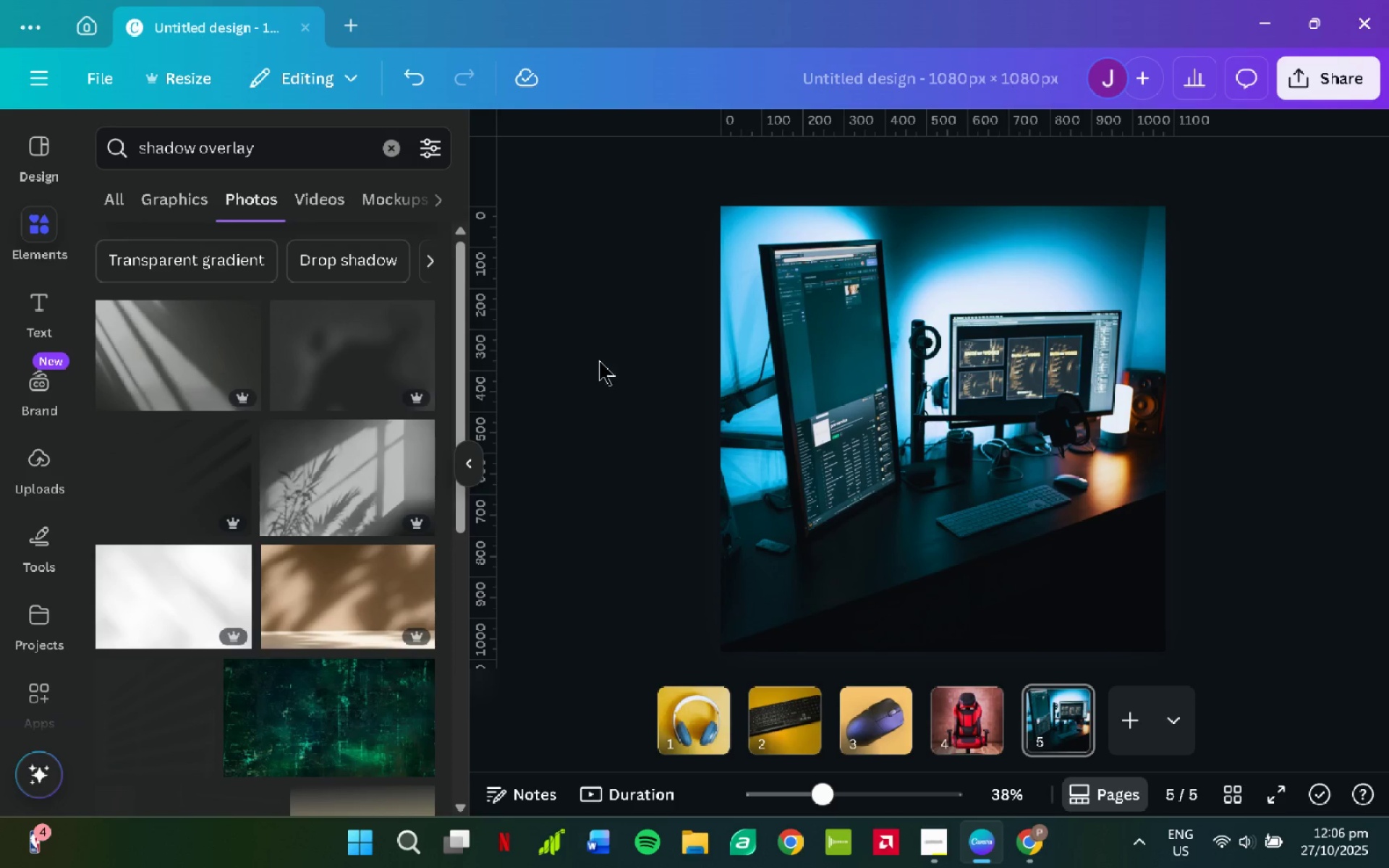 
scroll: coordinate [367, 490], scroll_direction: down, amount: 18.0
 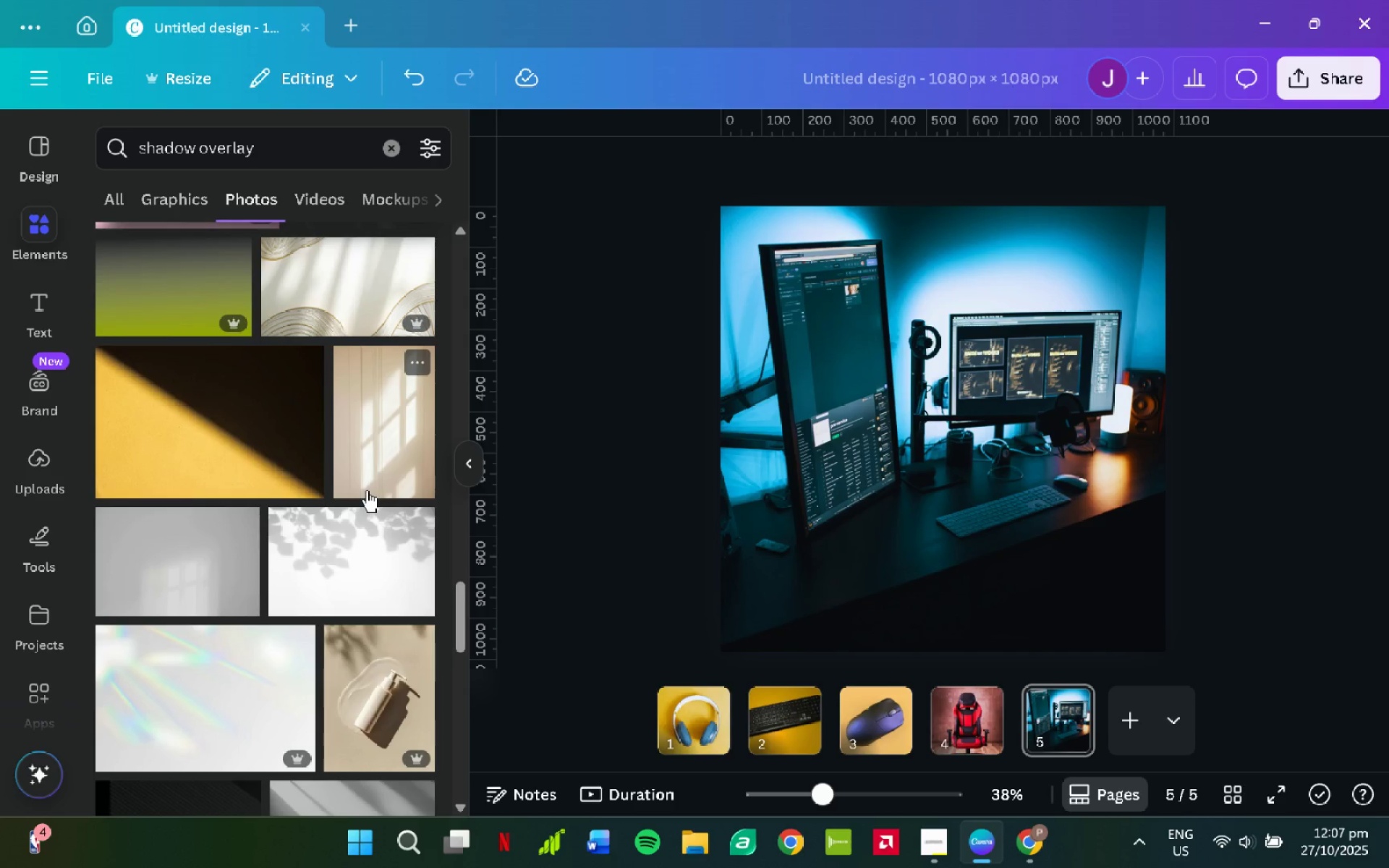 
left_click([233, 437])
 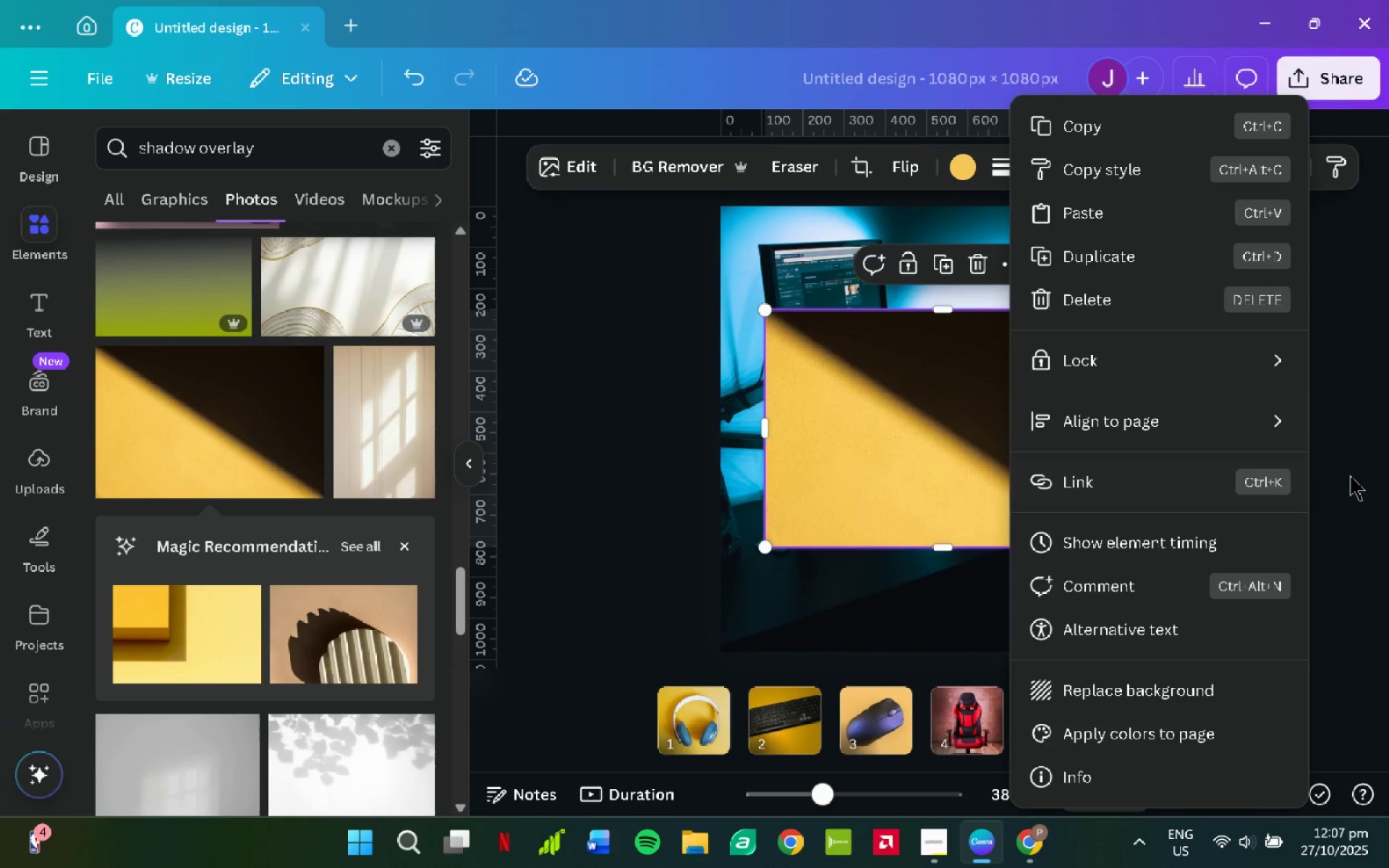 
left_click([1083, 163])
 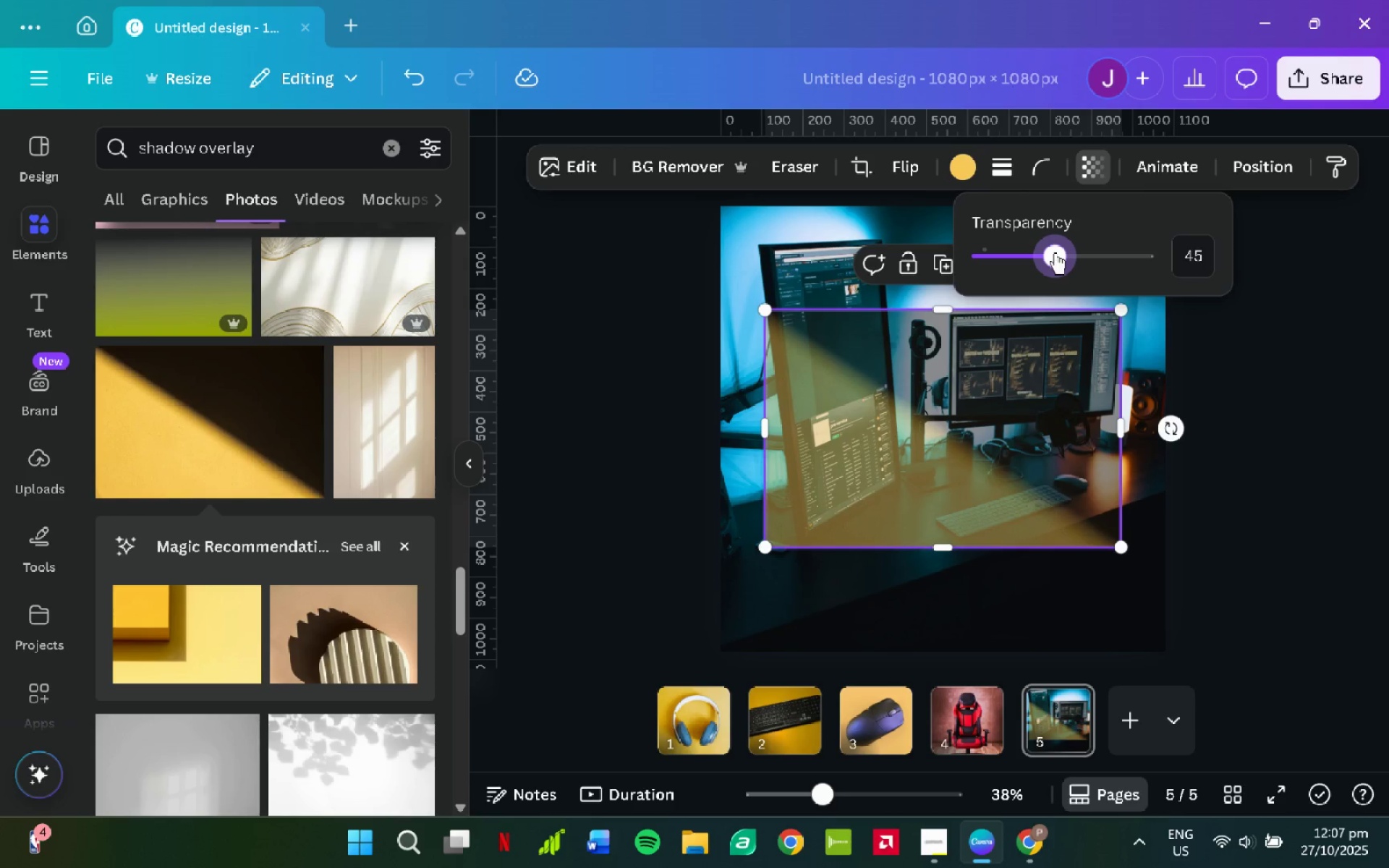 
double_click([1008, 427])
 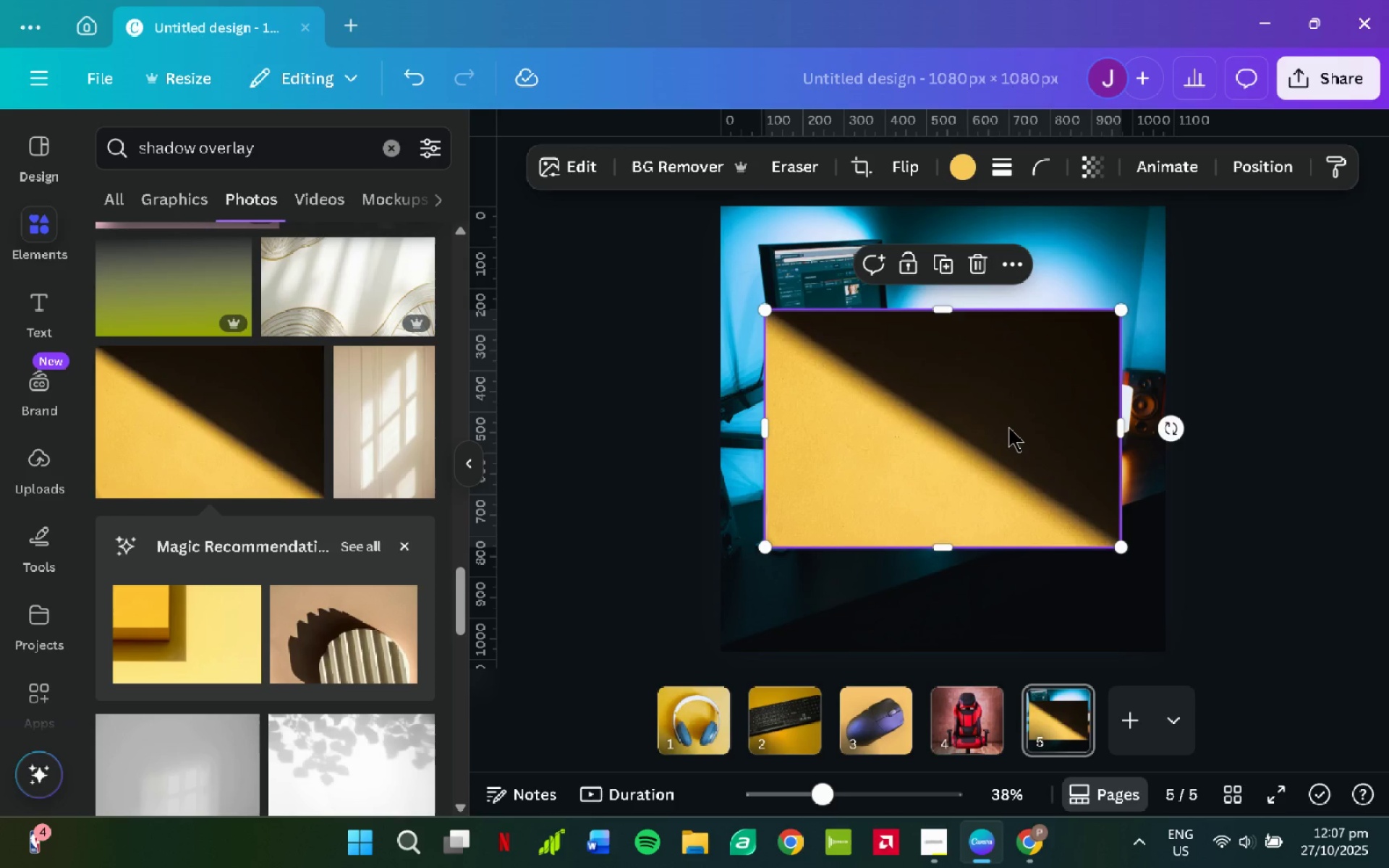 
key(Delete)
 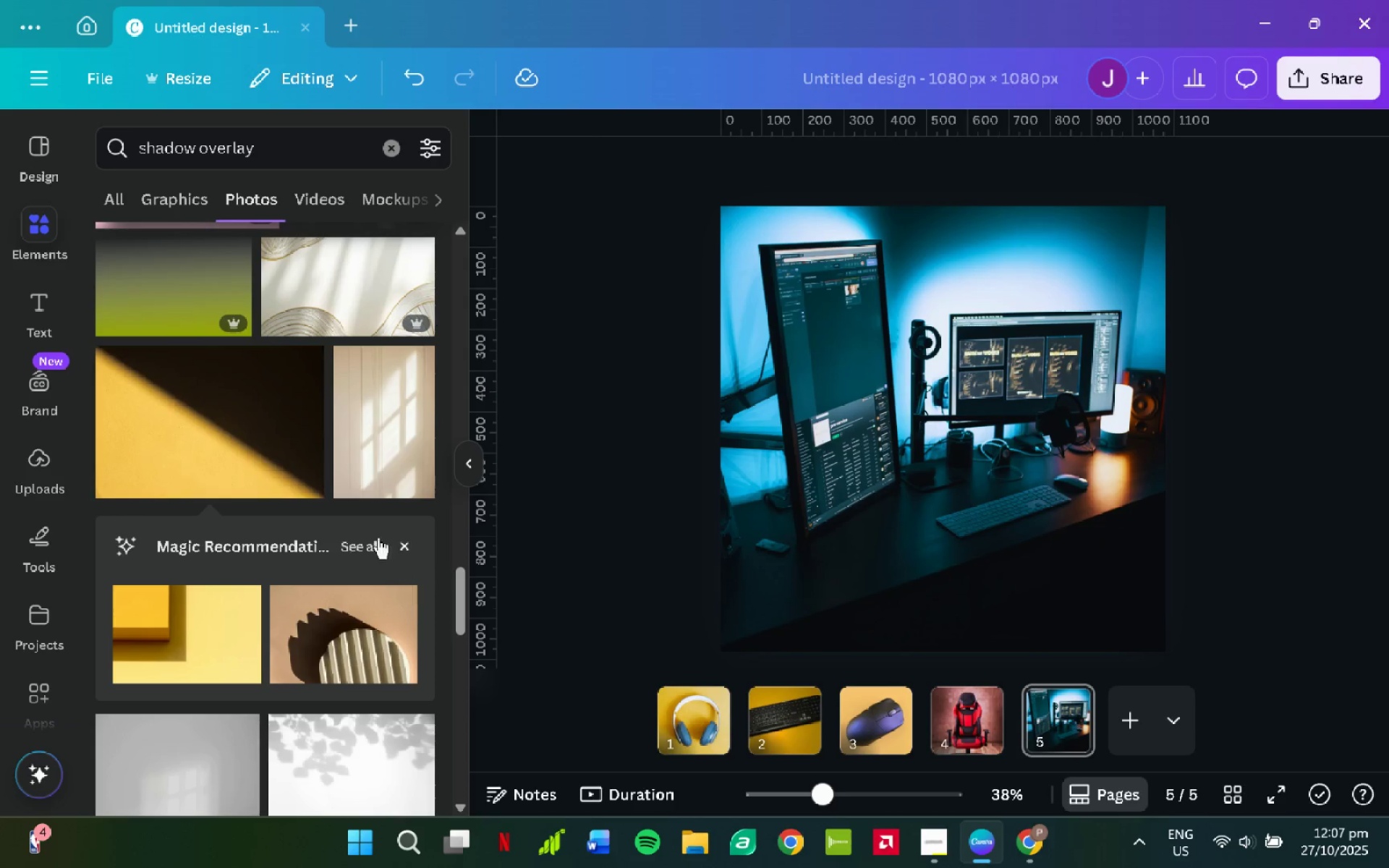 
scroll: coordinate [357, 537], scroll_direction: down, amount: 16.0
 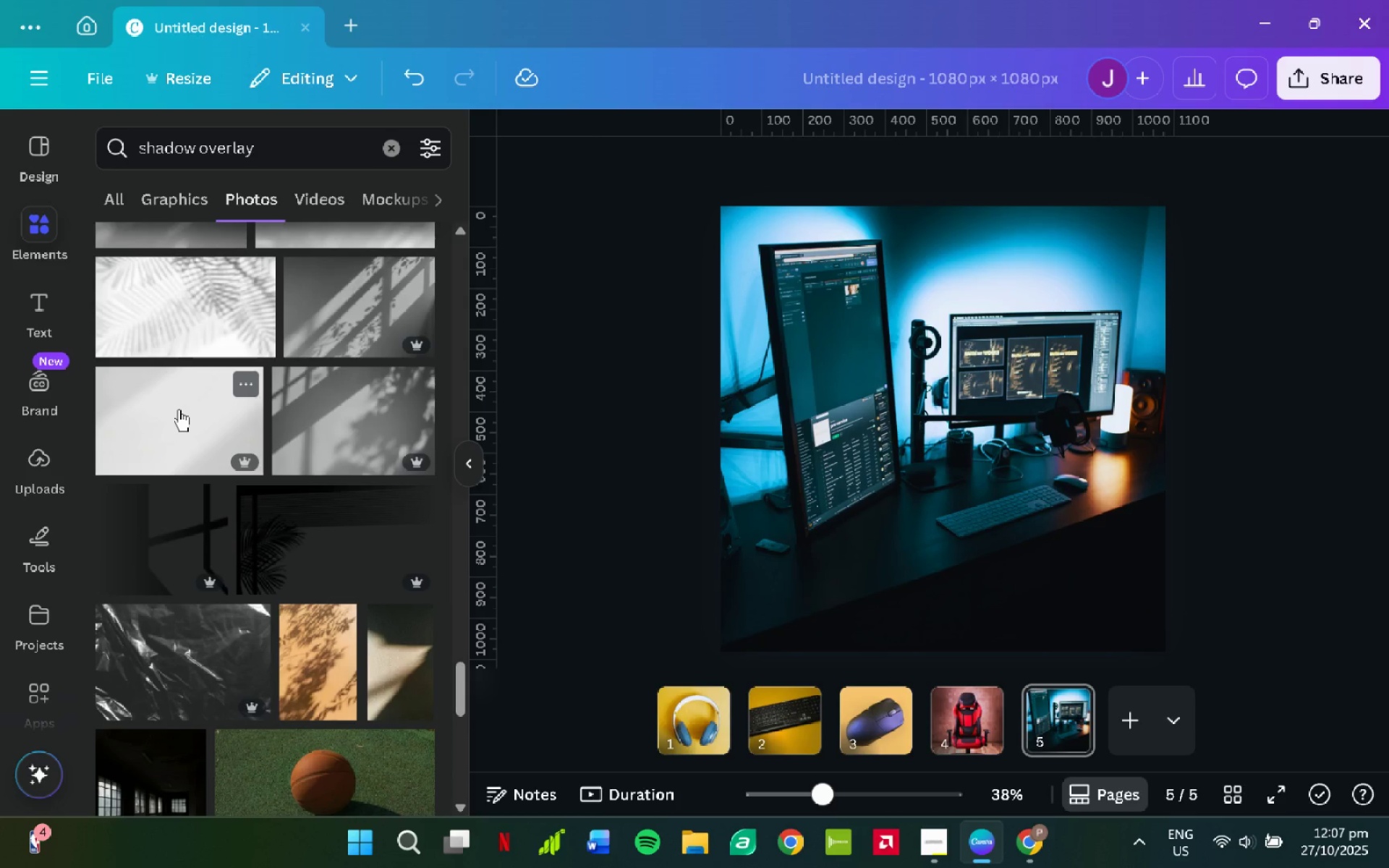 
left_click([199, 414])
 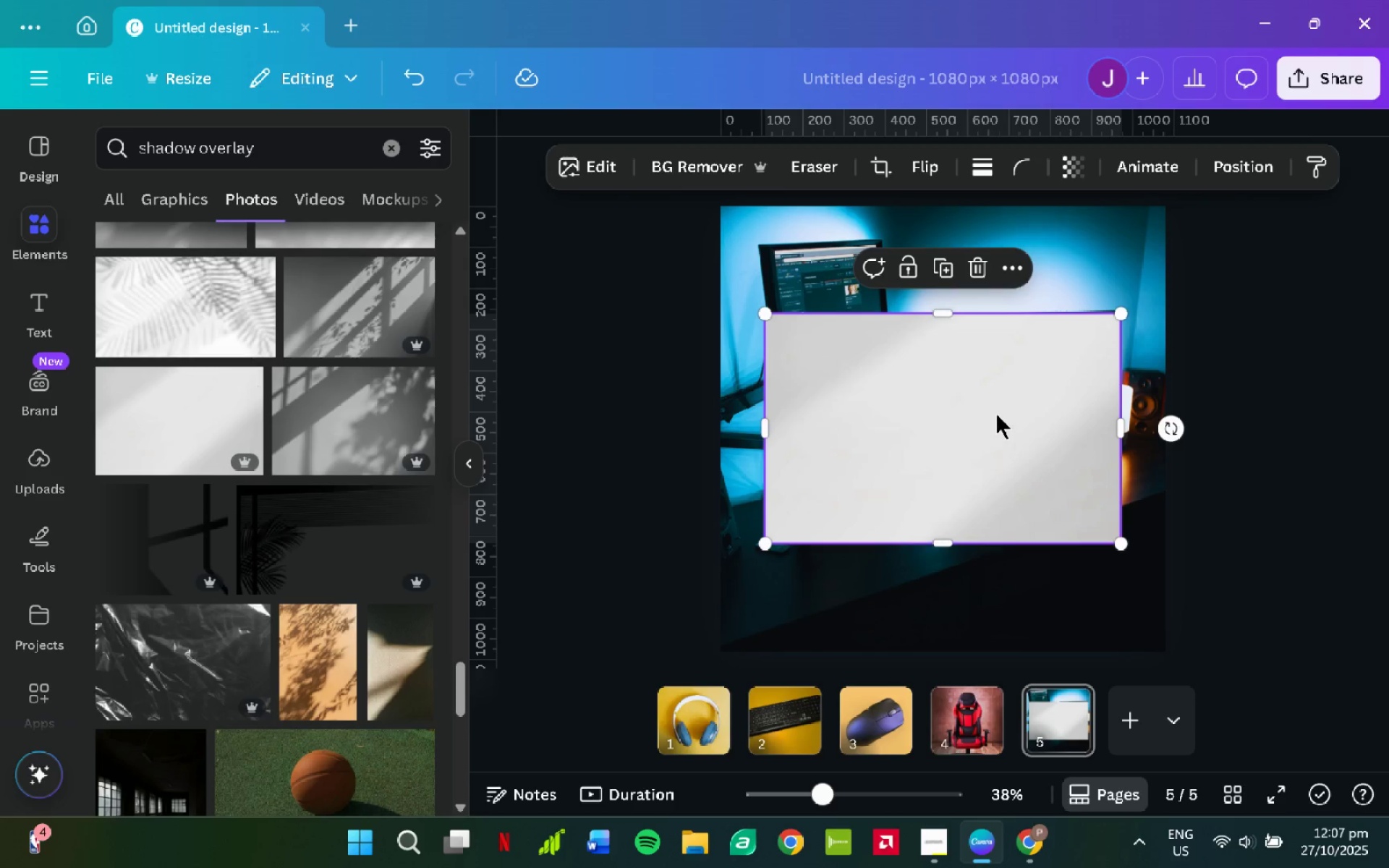 
right_click([989, 412])
 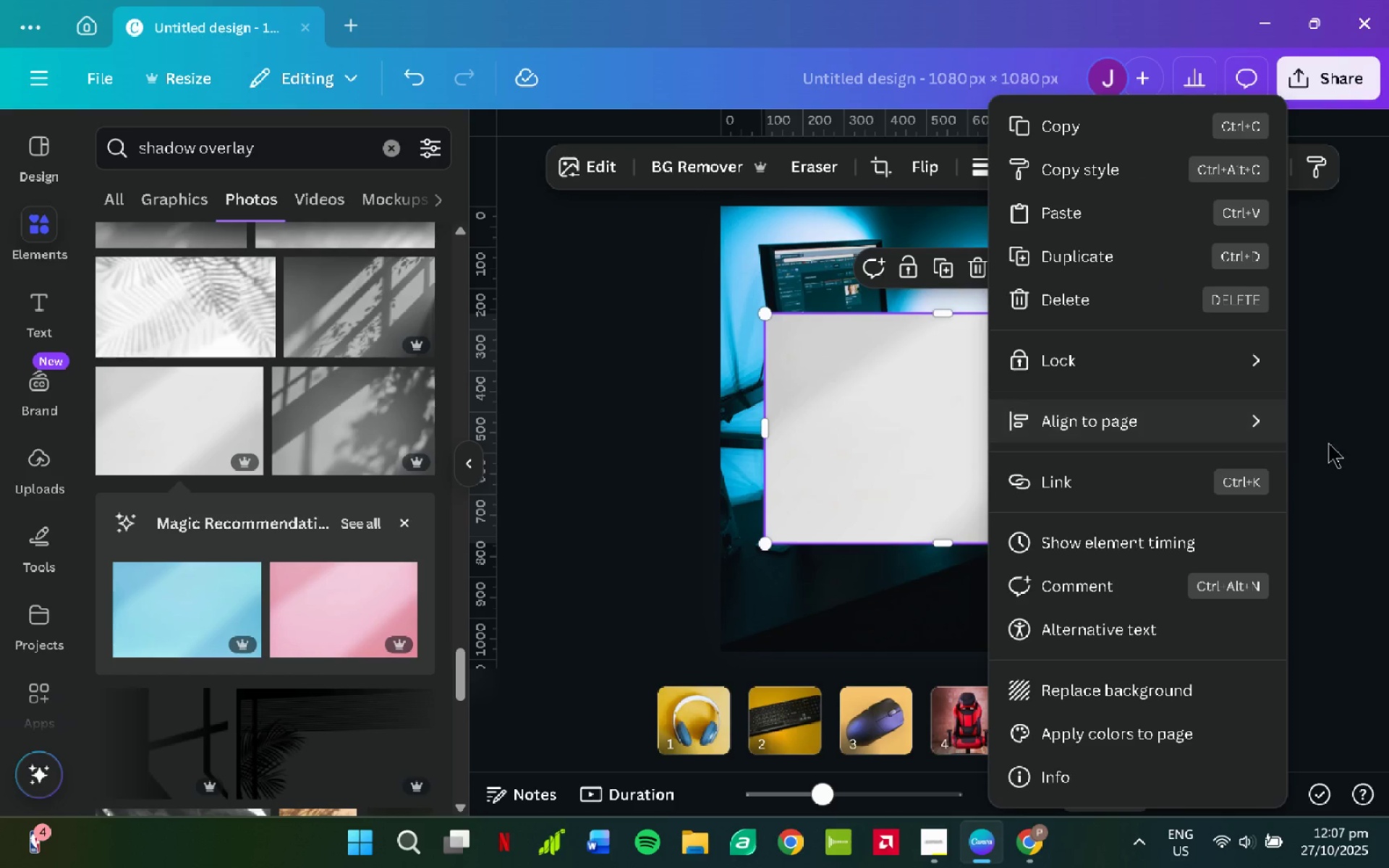 
left_click([1373, 429])
 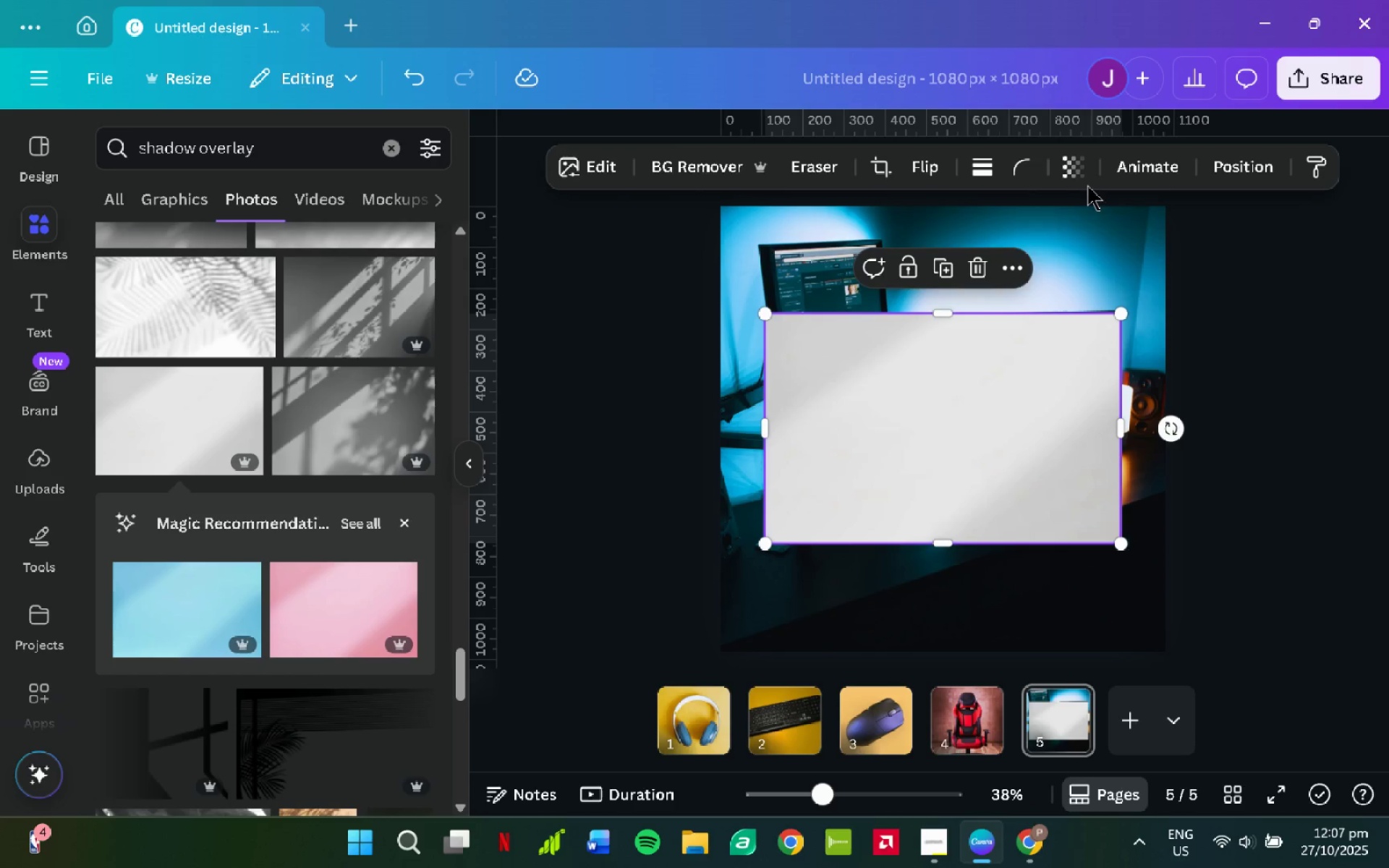 
left_click([1064, 176])
 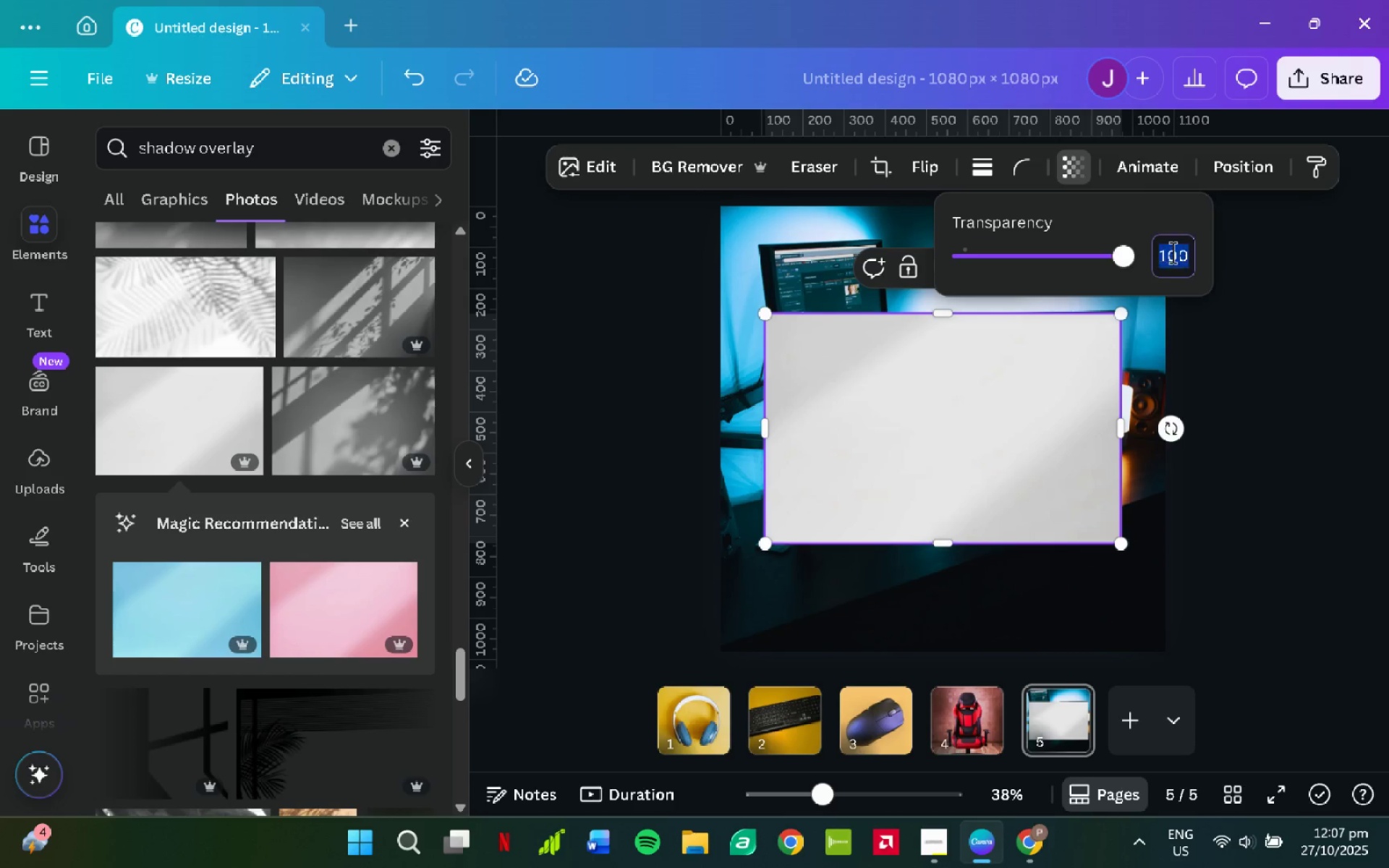 
key(Numpad5)
 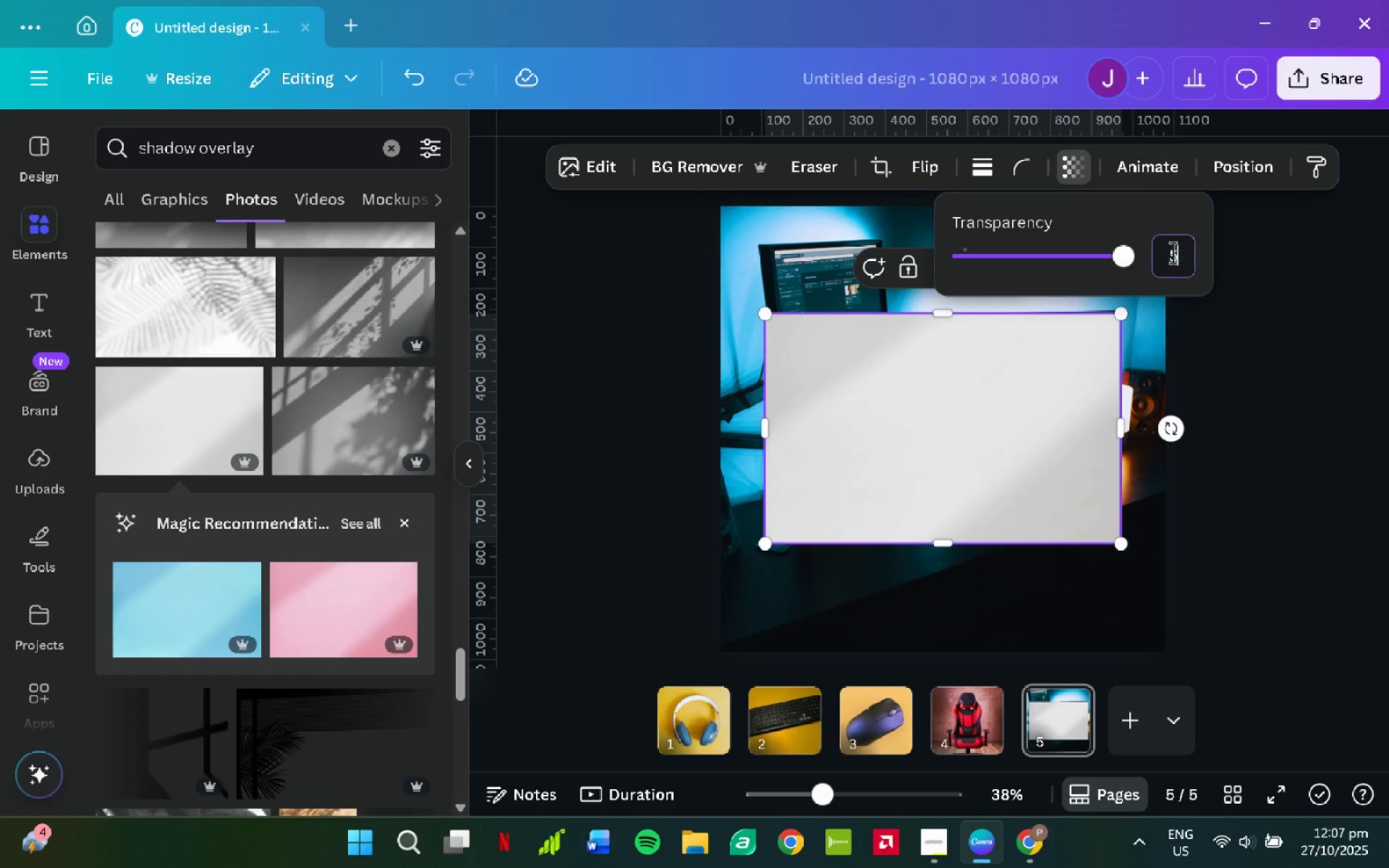 
key(Numpad0)
 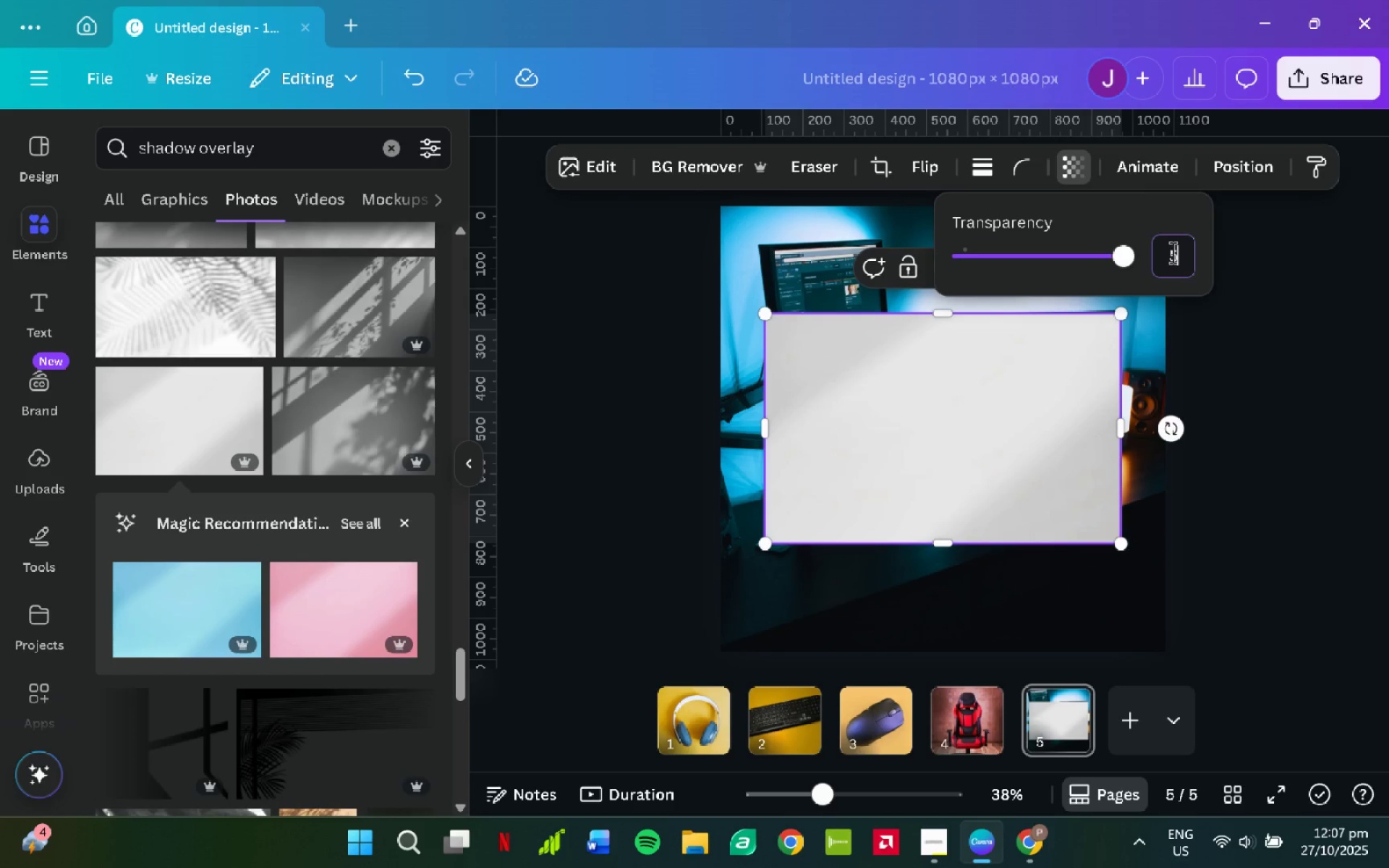 
key(NumpadEnter)
 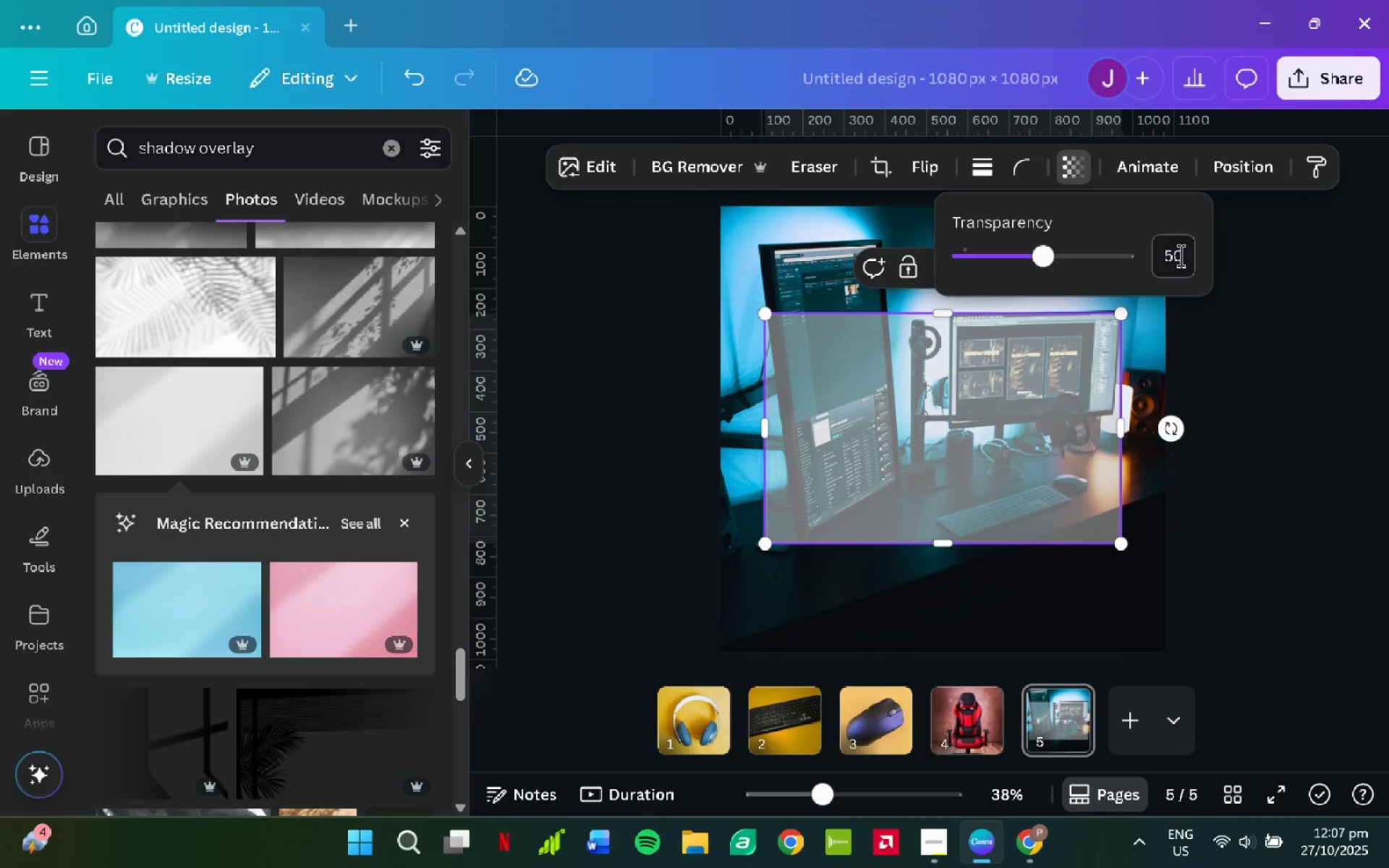 
left_click([1304, 472])
 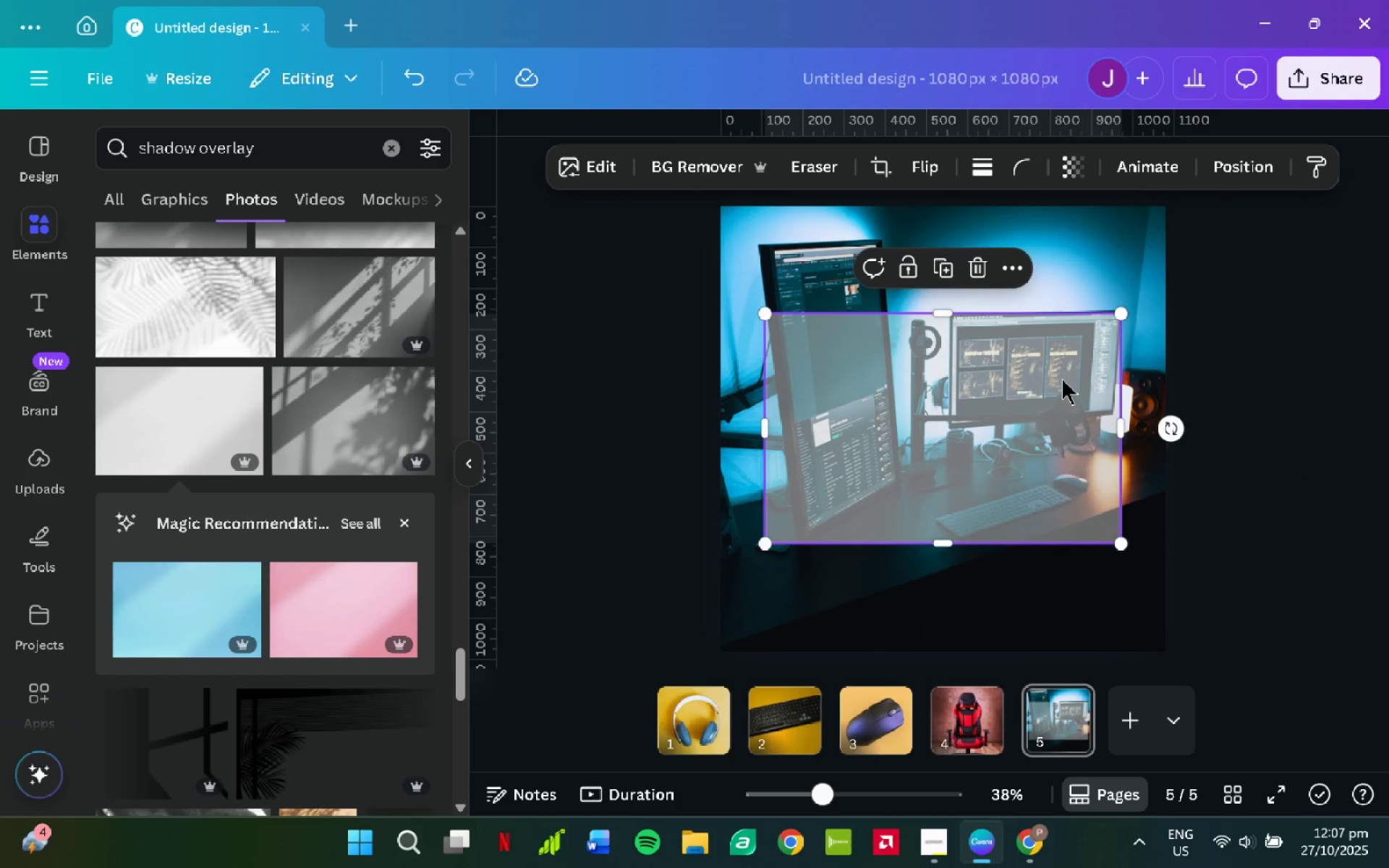 
left_click([1061, 377])
 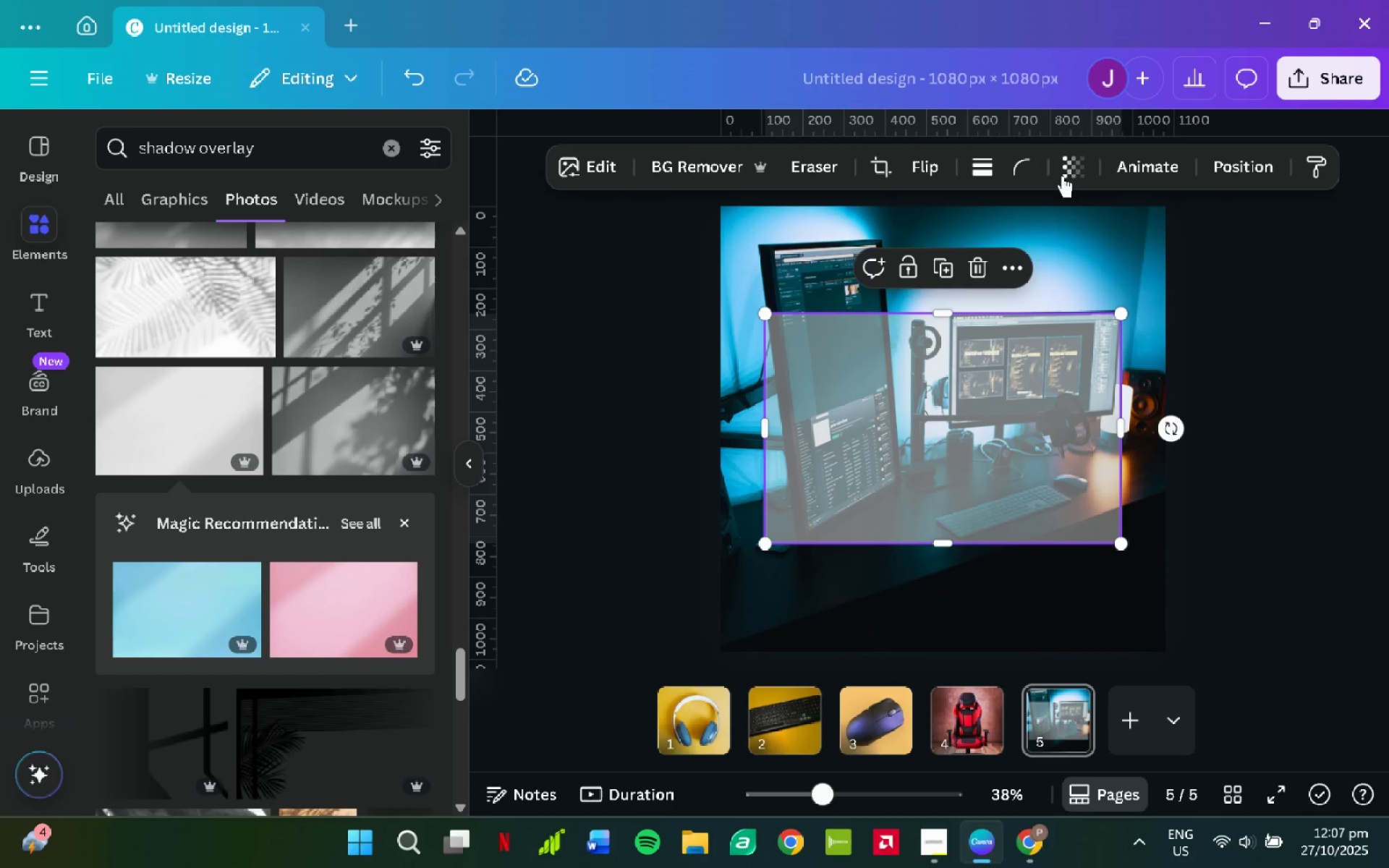 
left_click([1178, 255])
 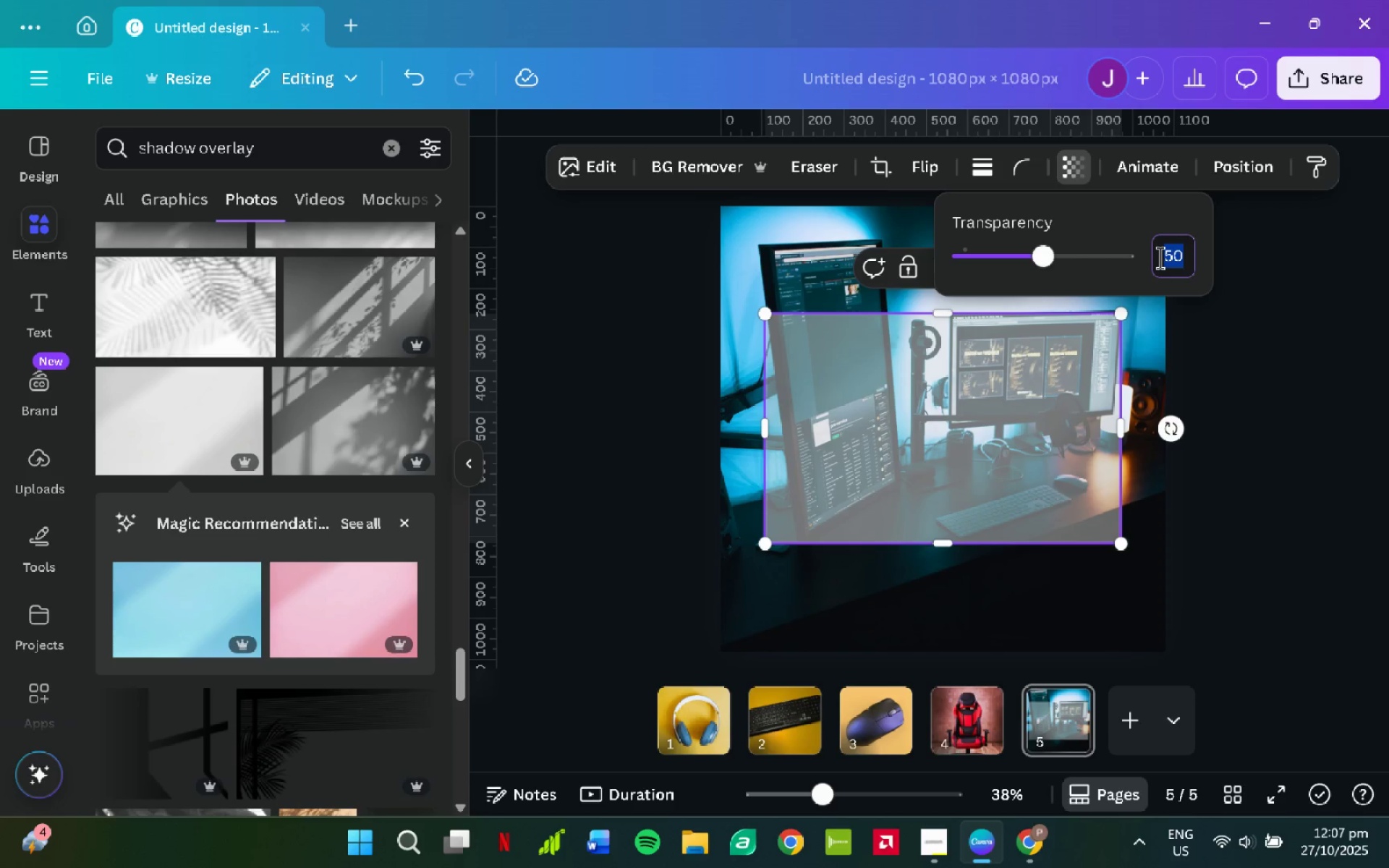 
key(Numpad2)
 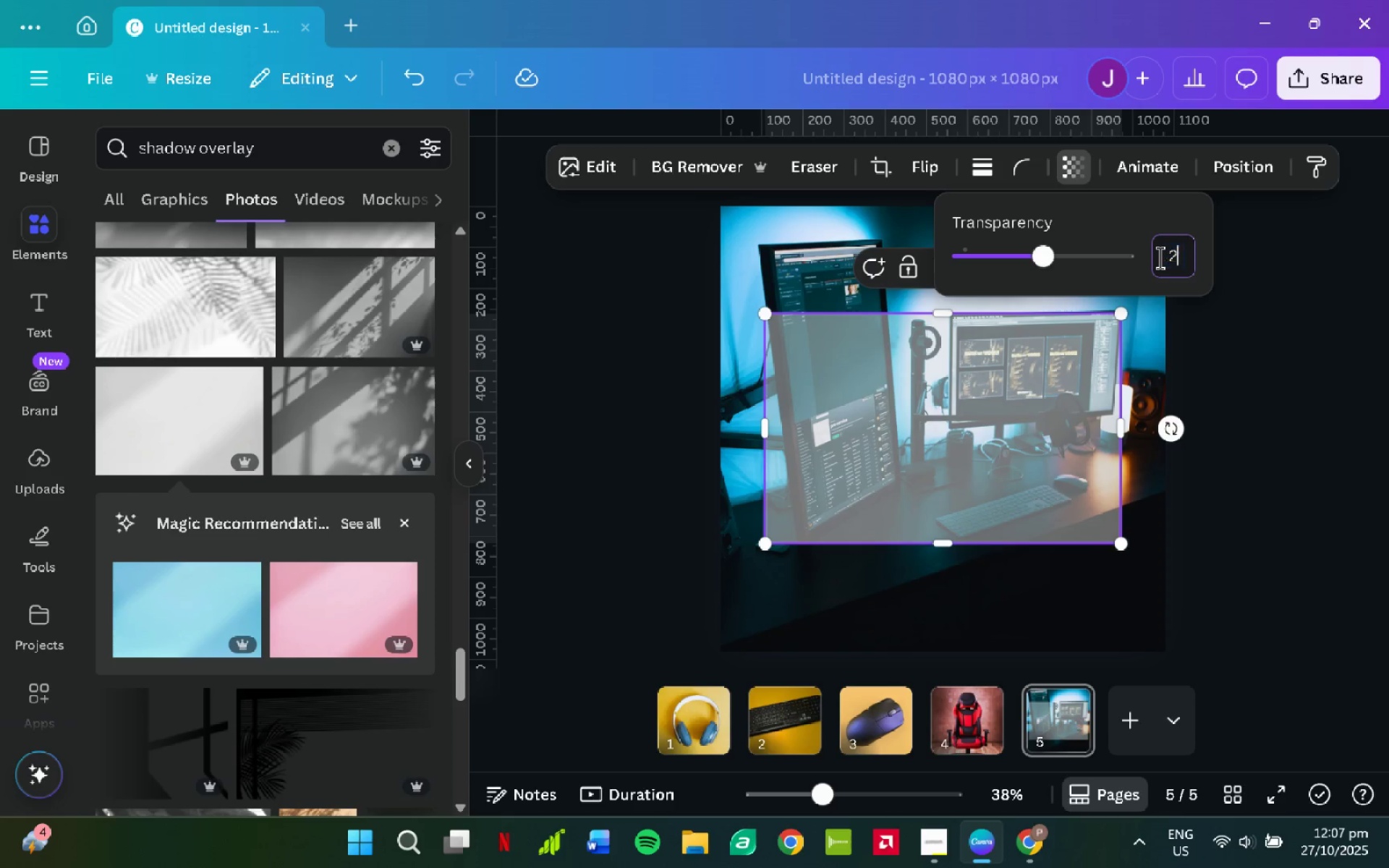 
key(Numpad5)
 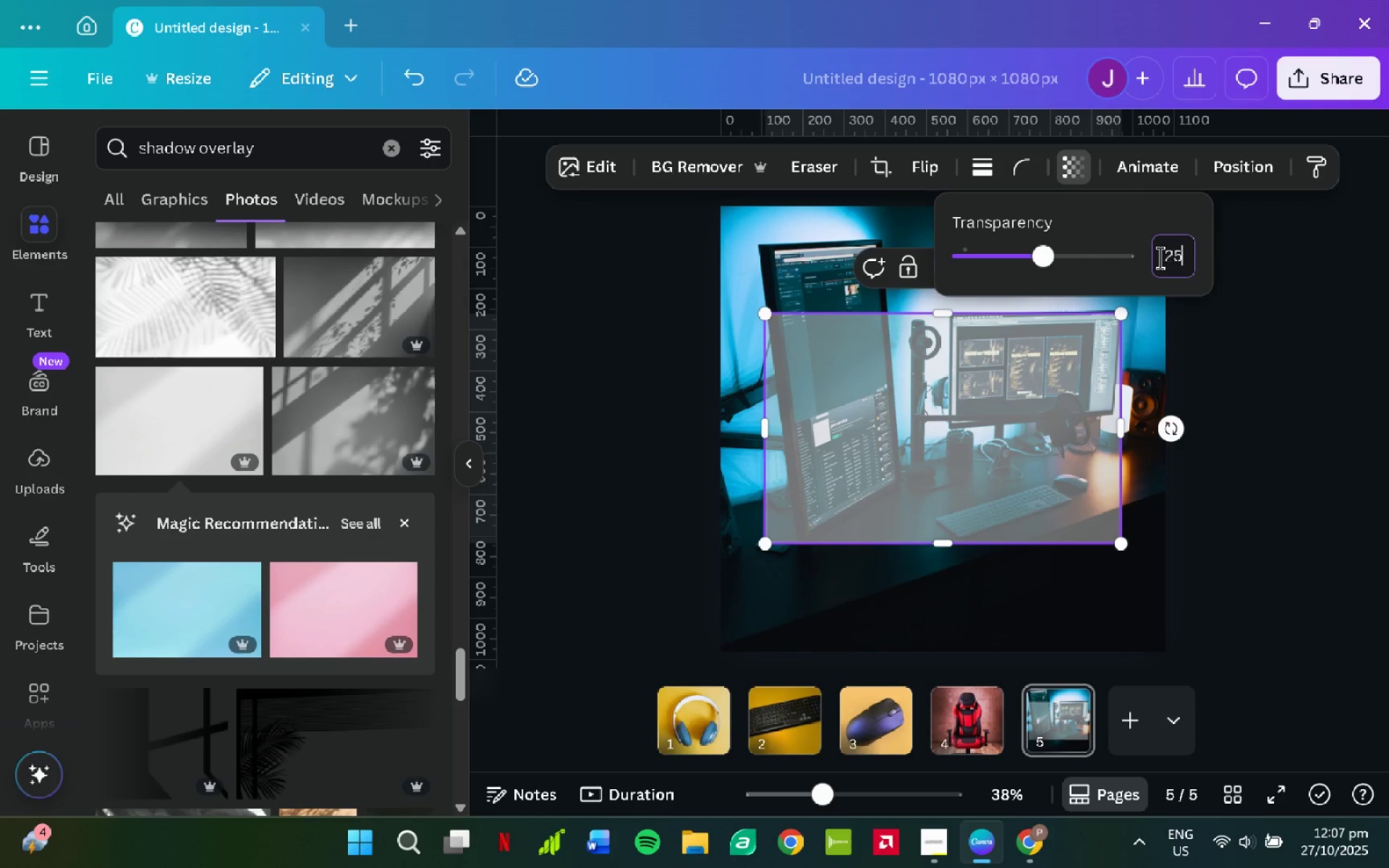 
key(NumpadEnter)
 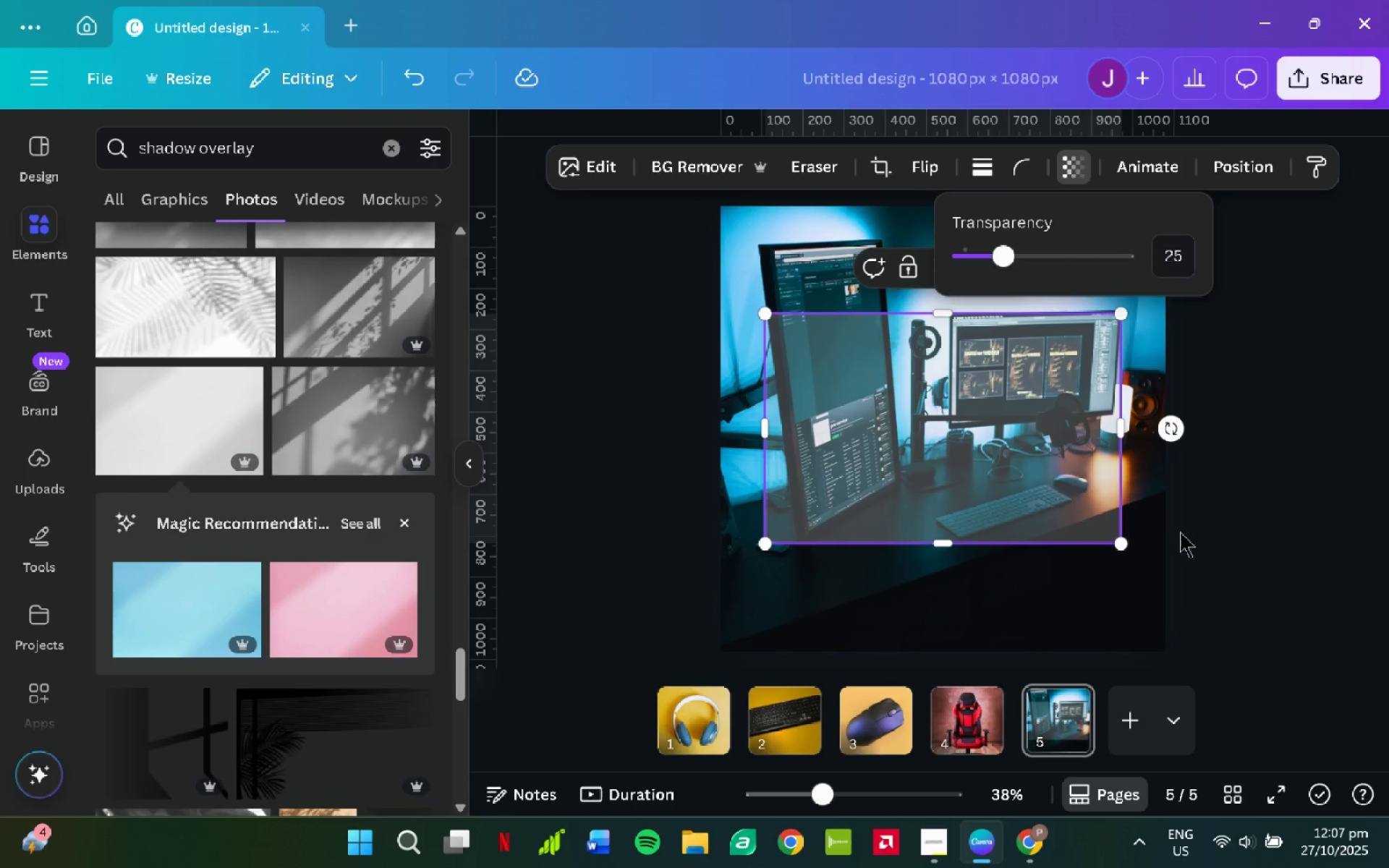 
double_click([1037, 472])
 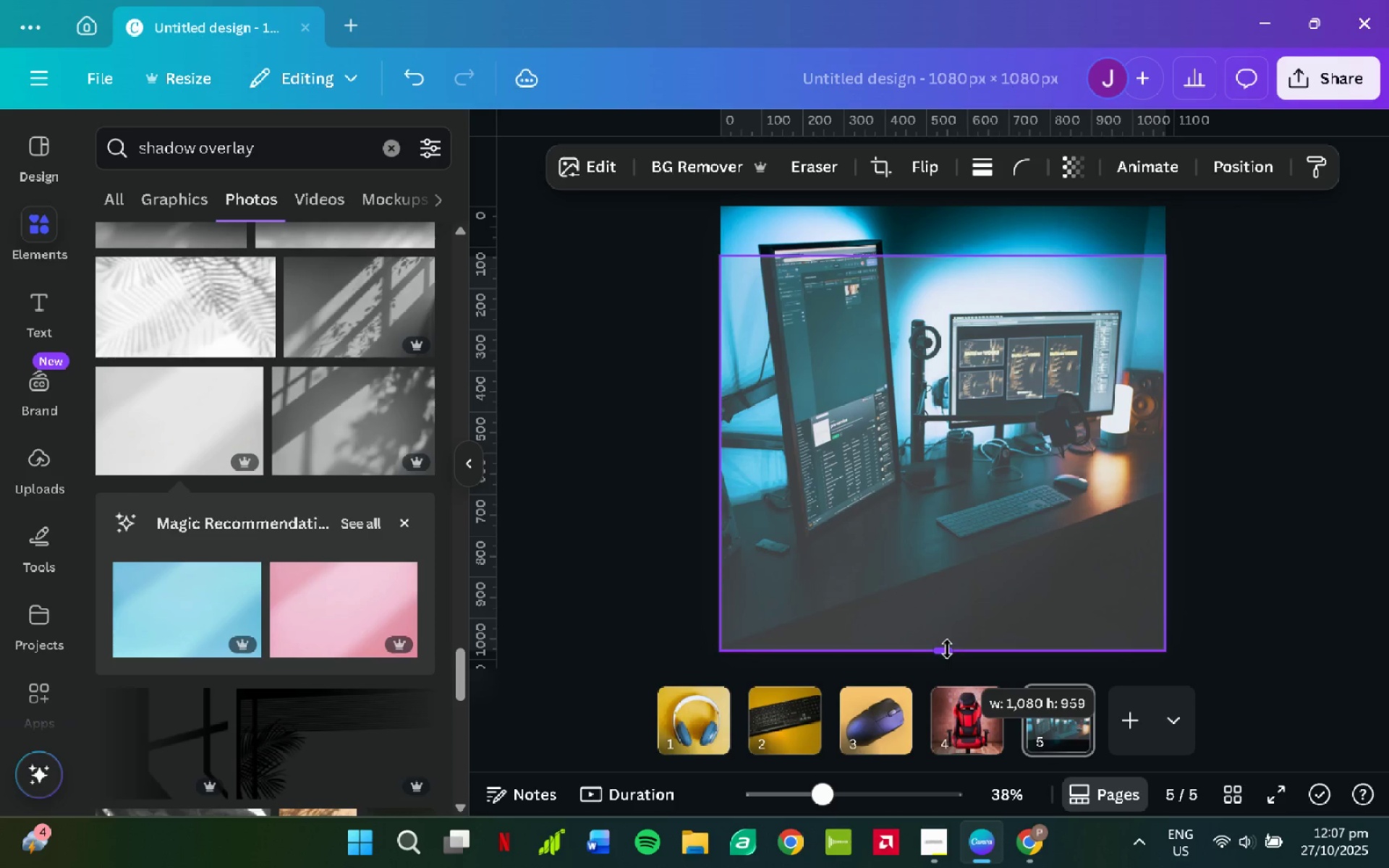 
wait(12.11)
 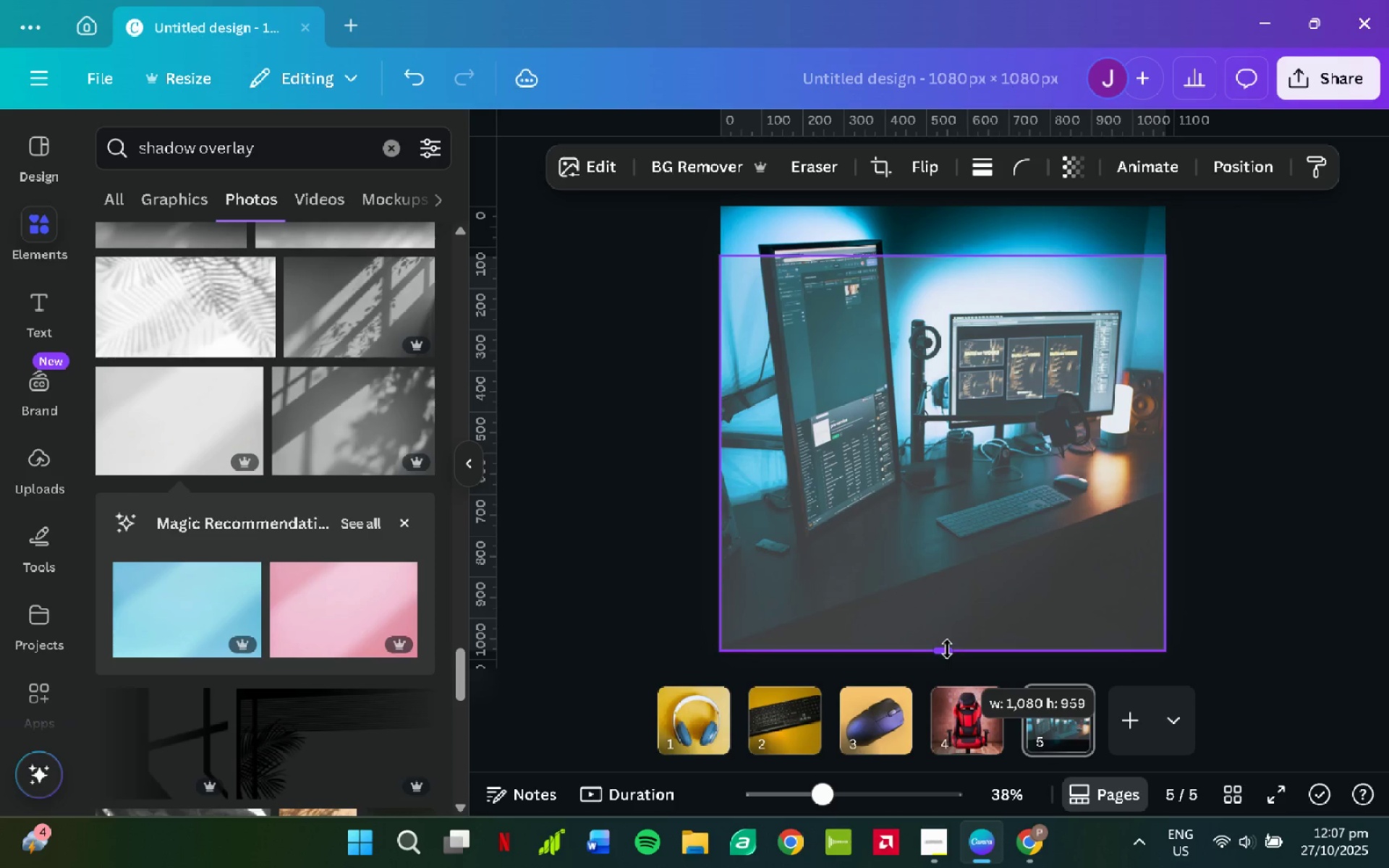 
left_click([1058, 558])
 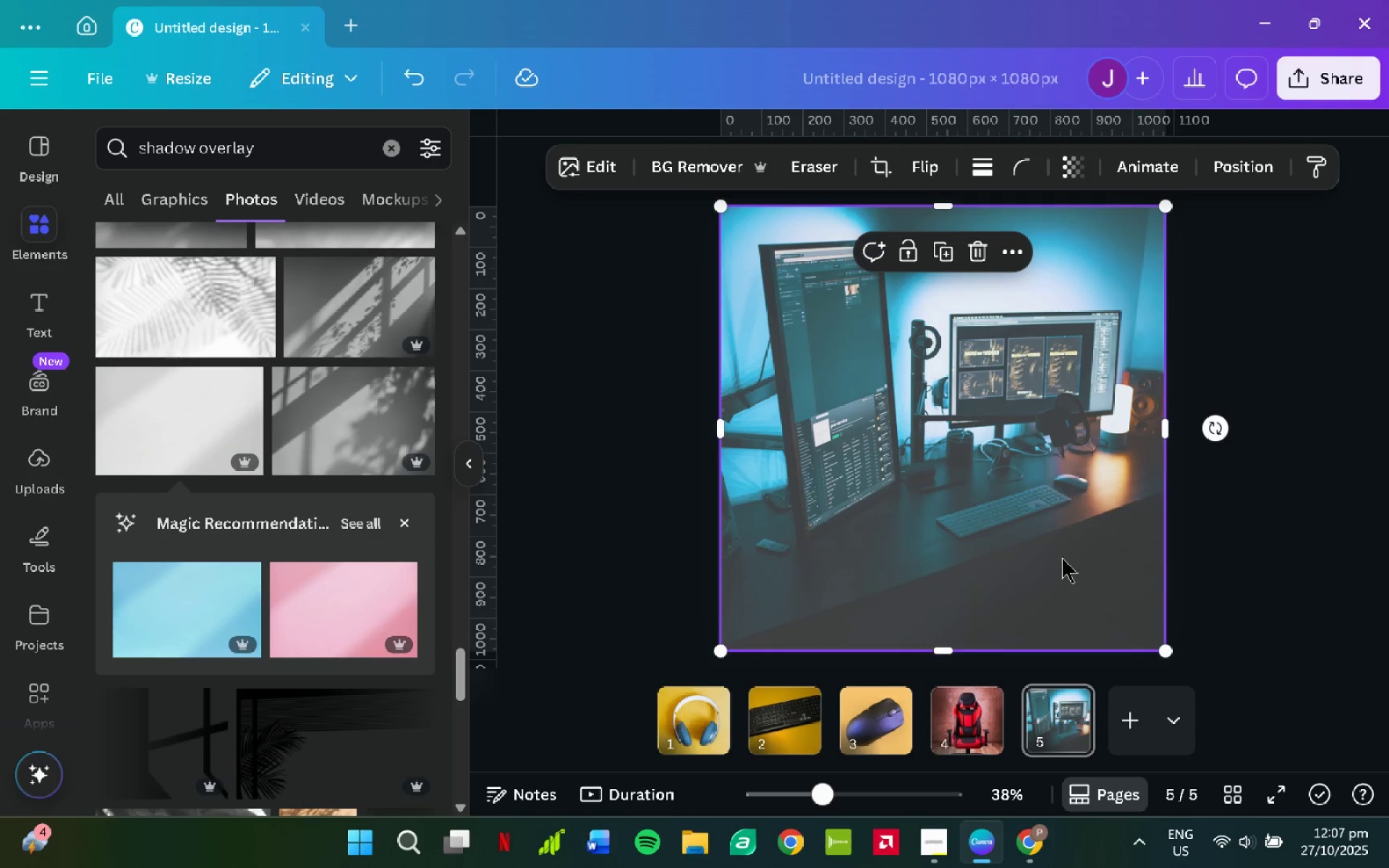 
key(Control+C)
 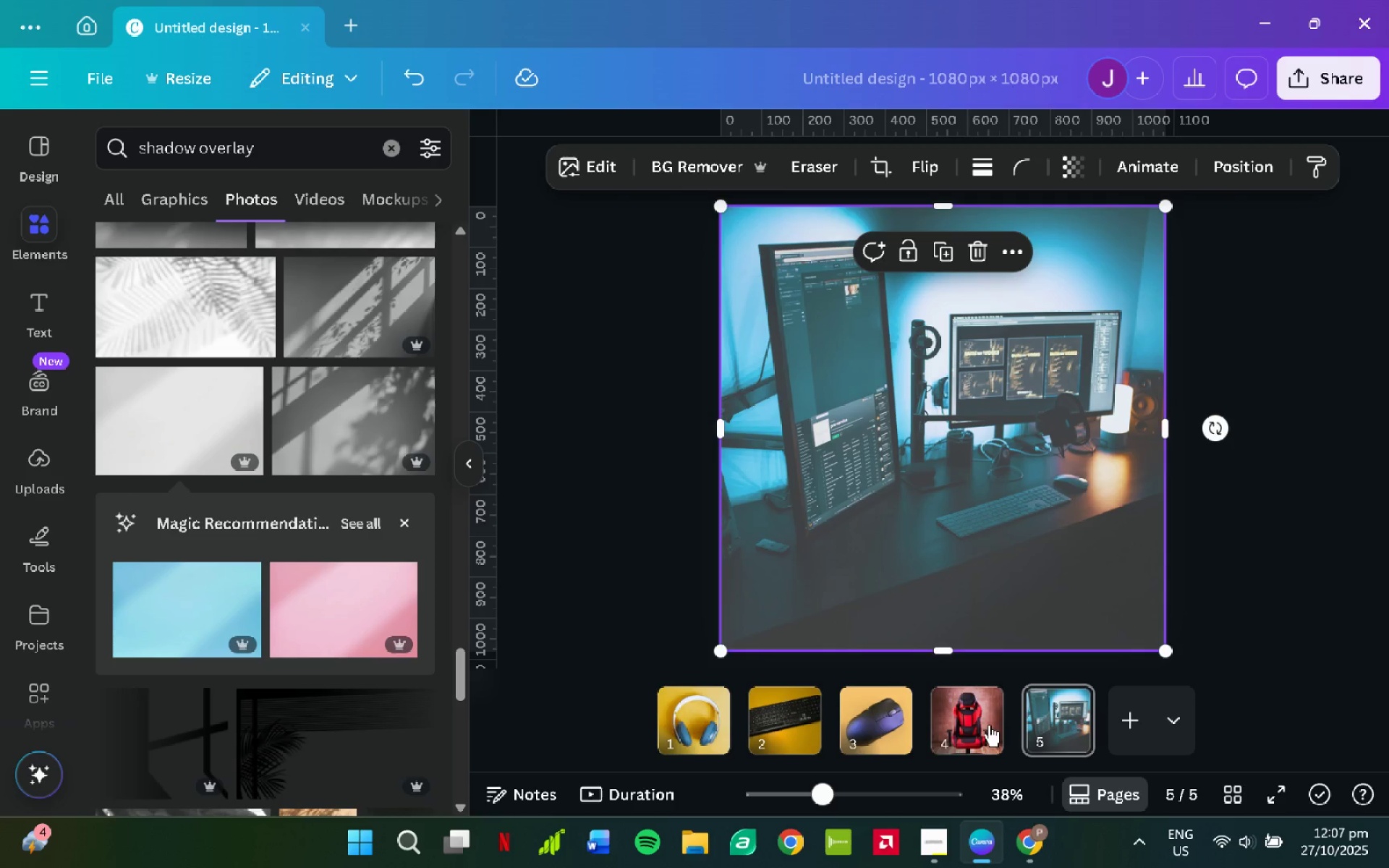 
left_click([990, 725])
 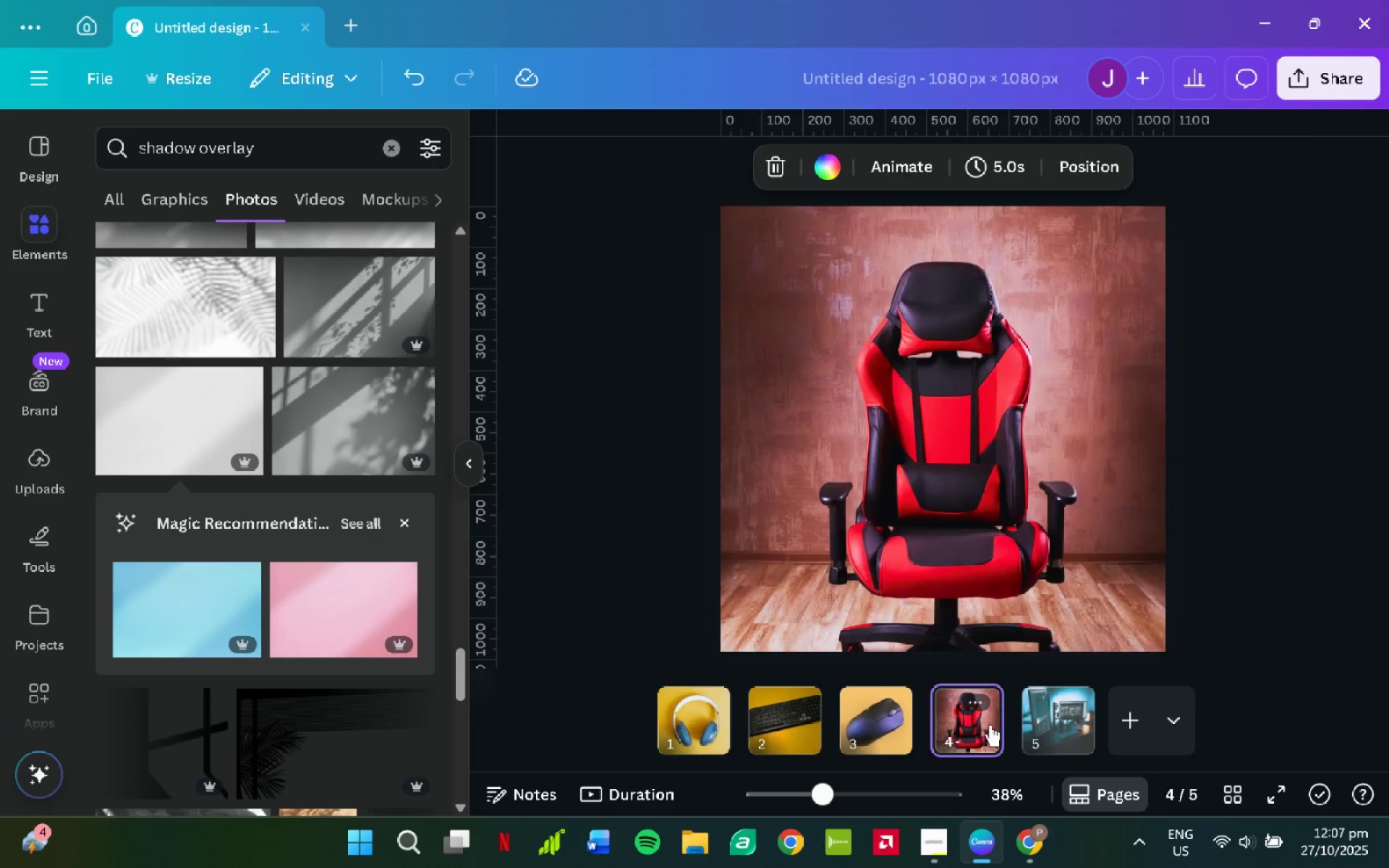 
key(Control+V)
 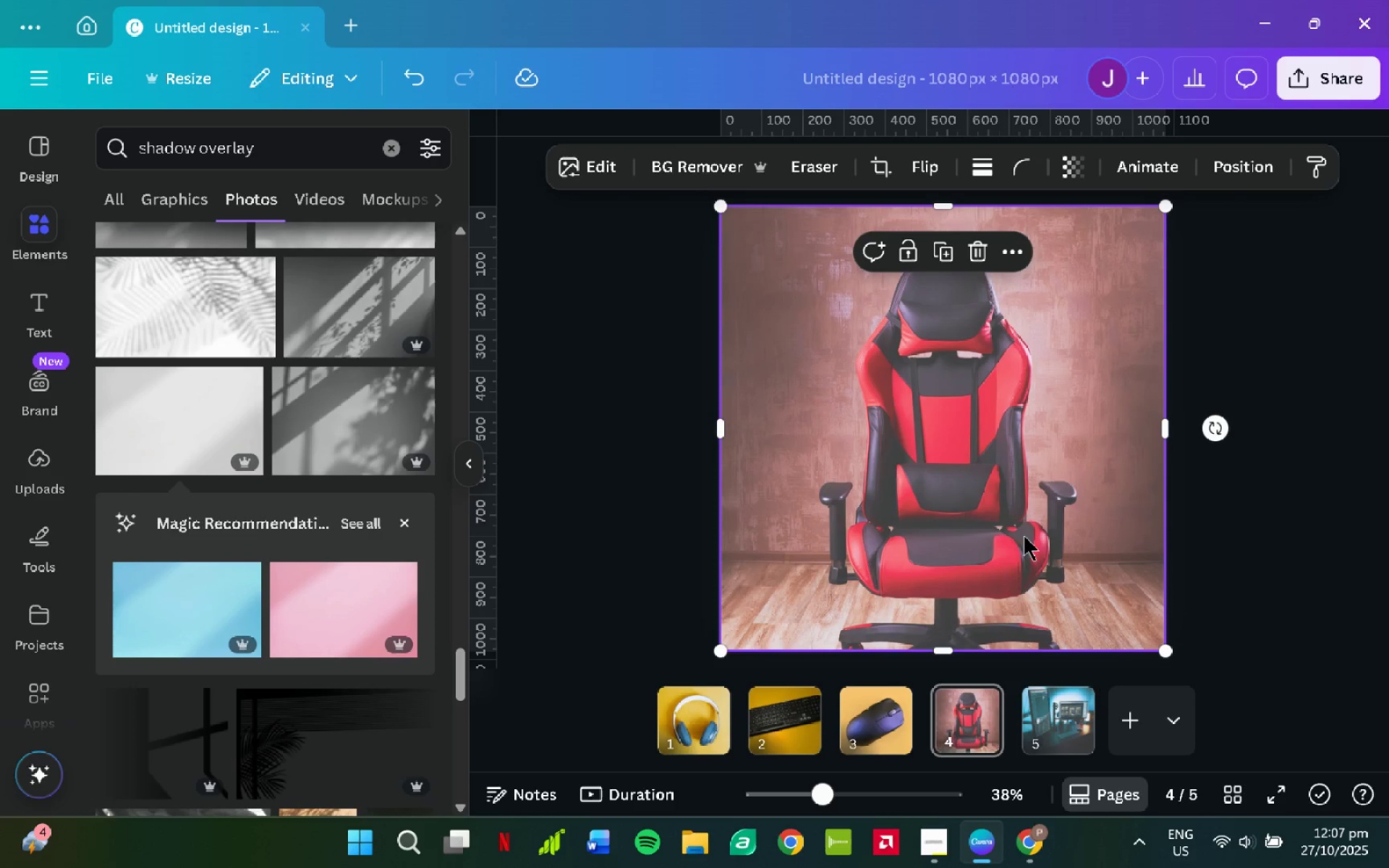 
left_click([888, 720])
 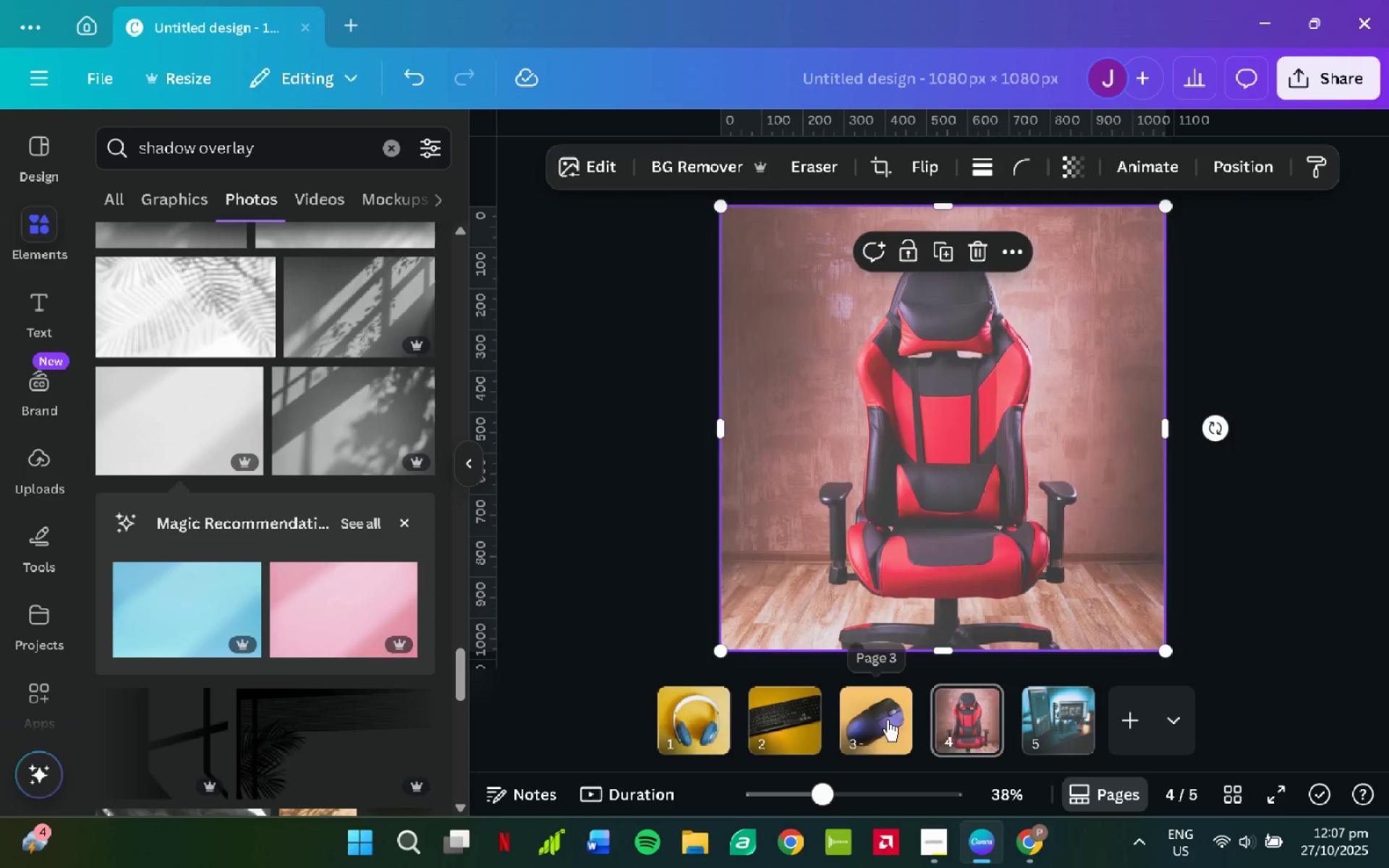 
key(Control+V)
 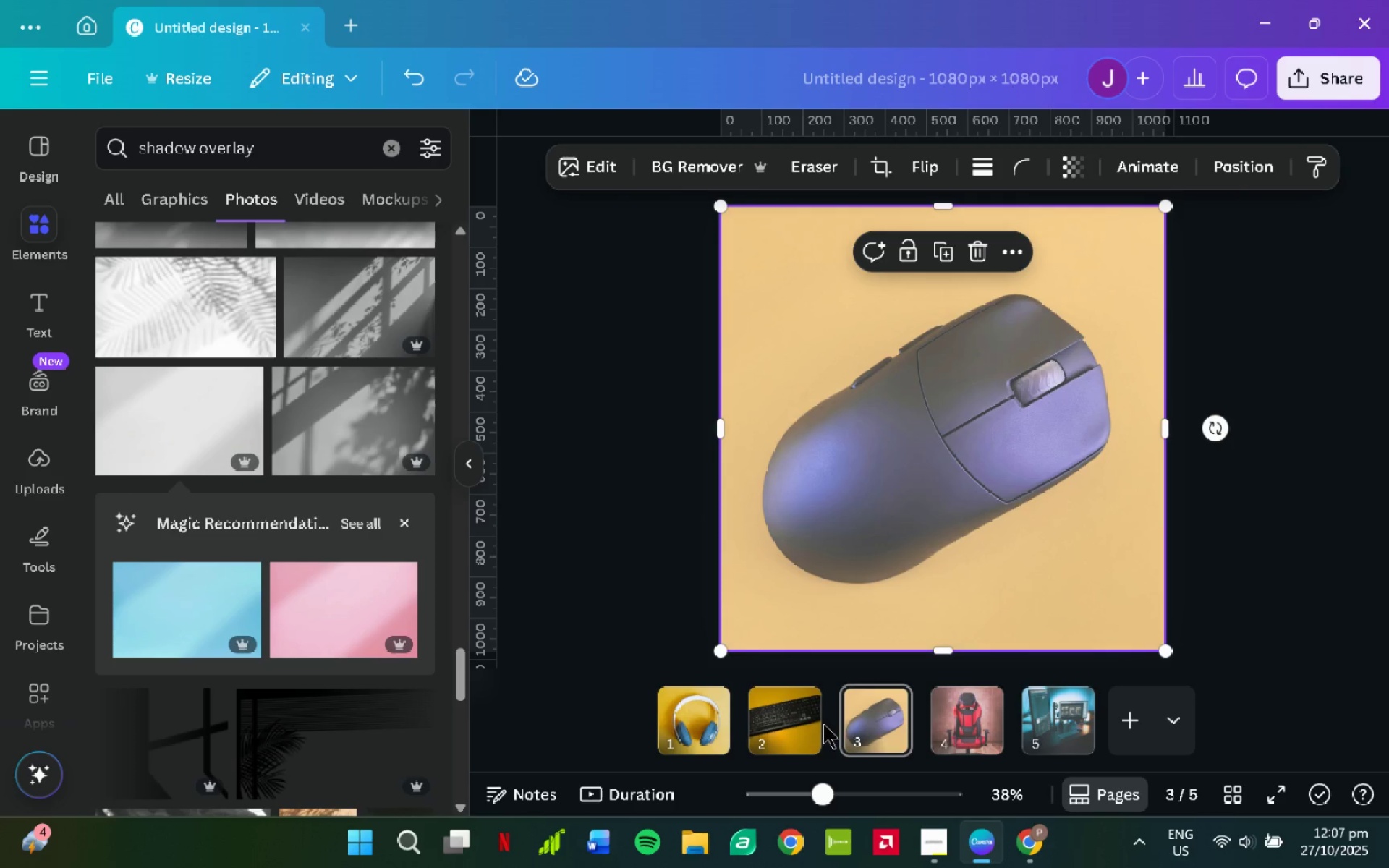 
left_click([782, 726])
 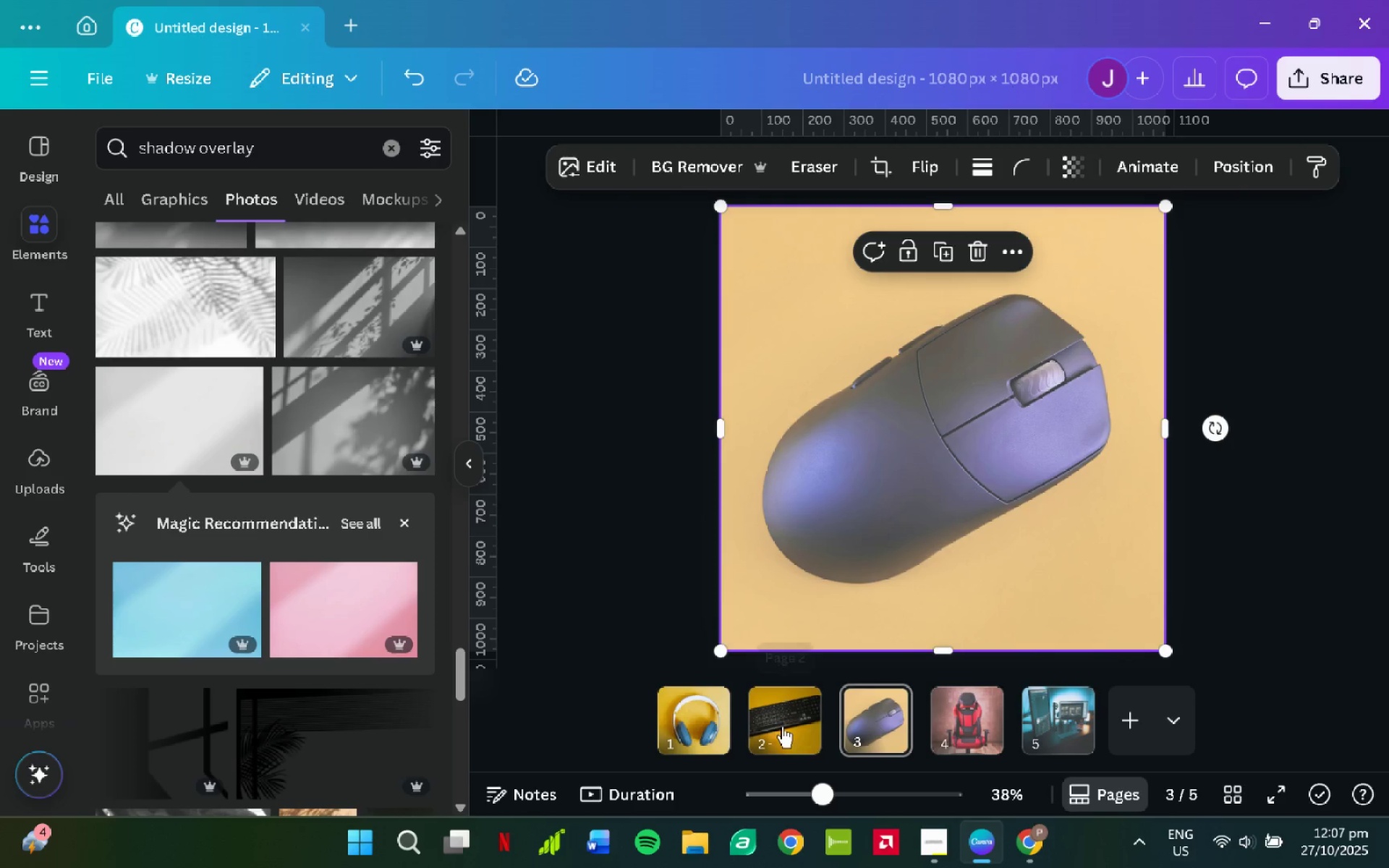 
key(Control+ControlLeft)
 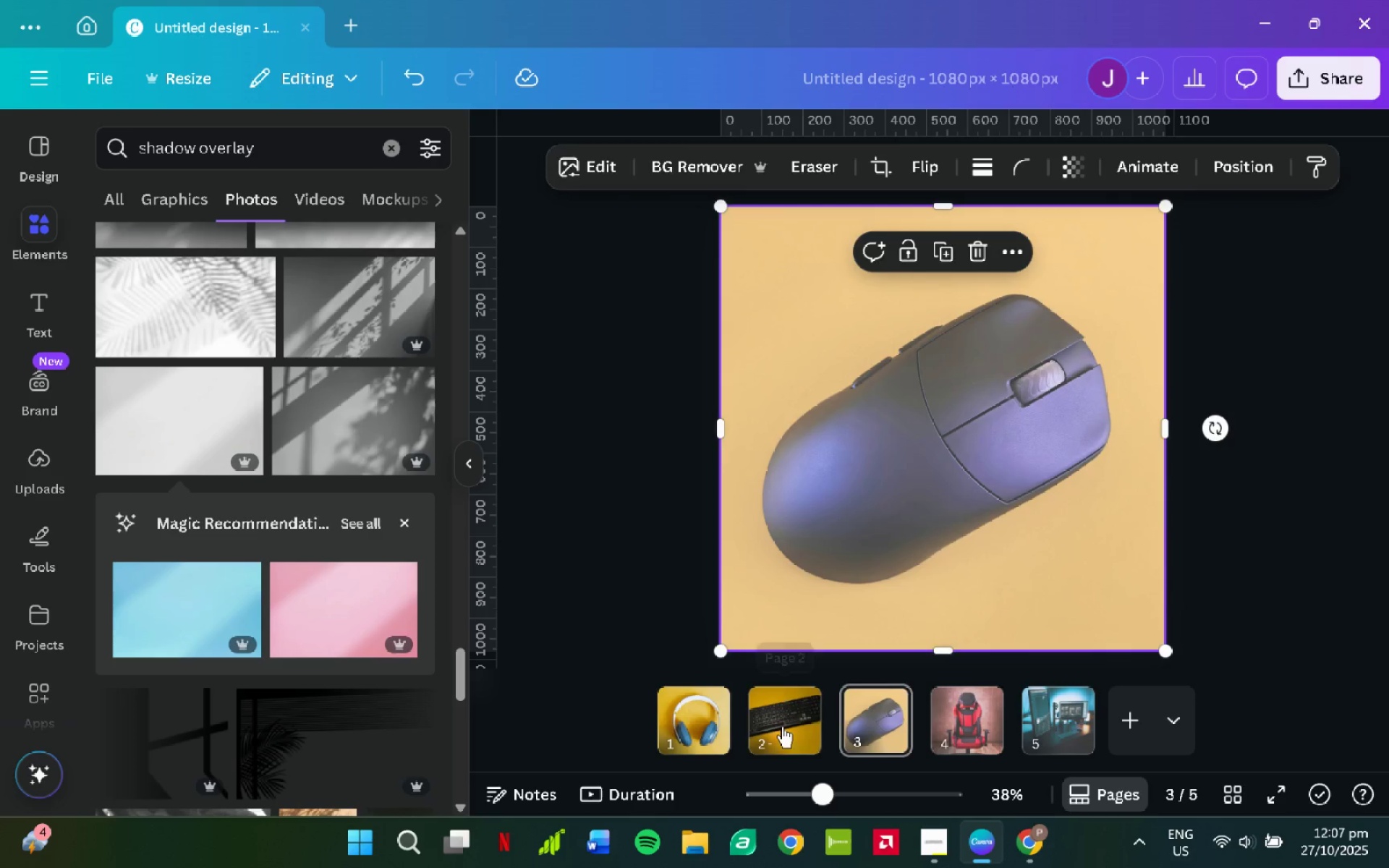 
key(Control+V)
 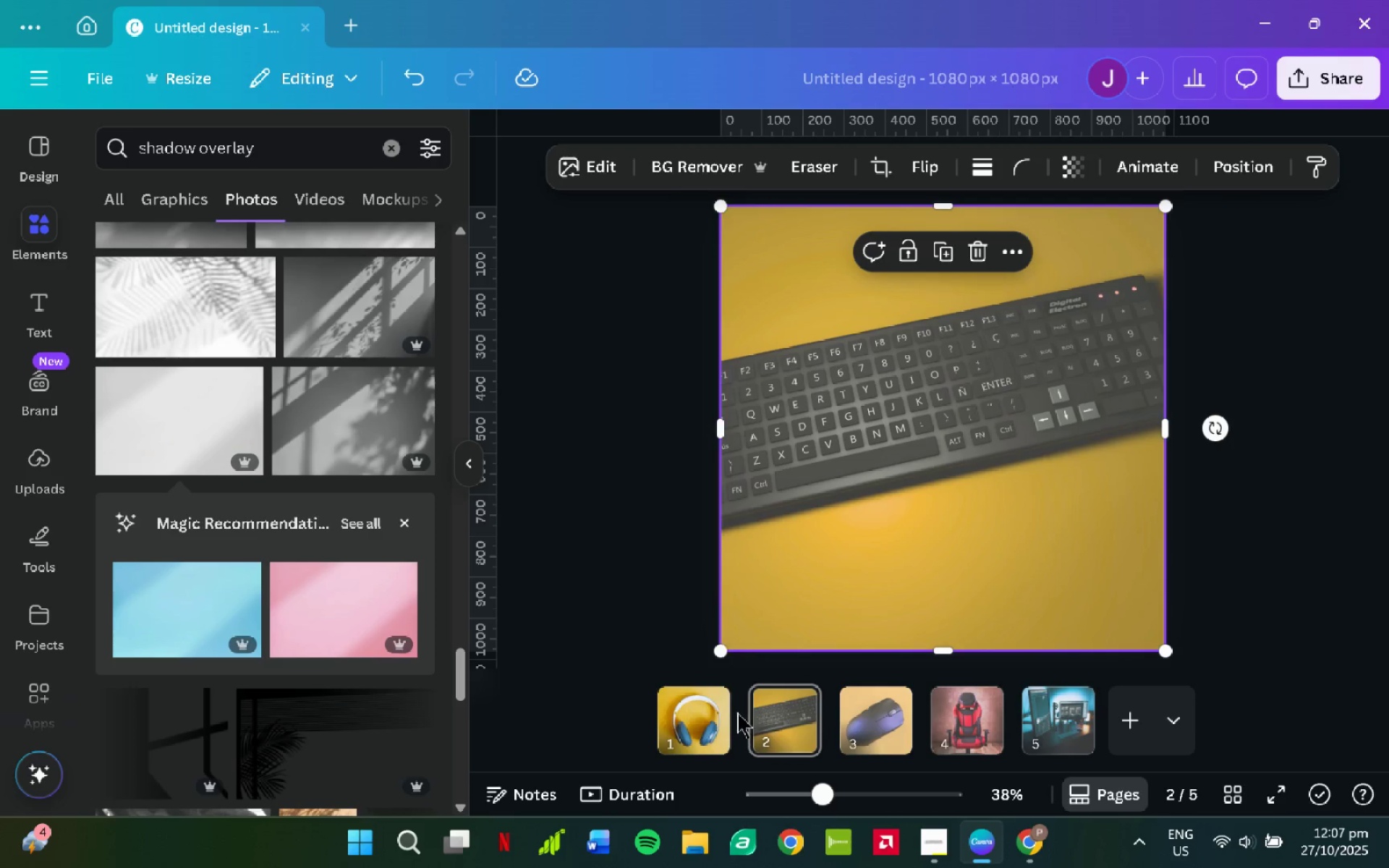 
left_click([1293, 569])
 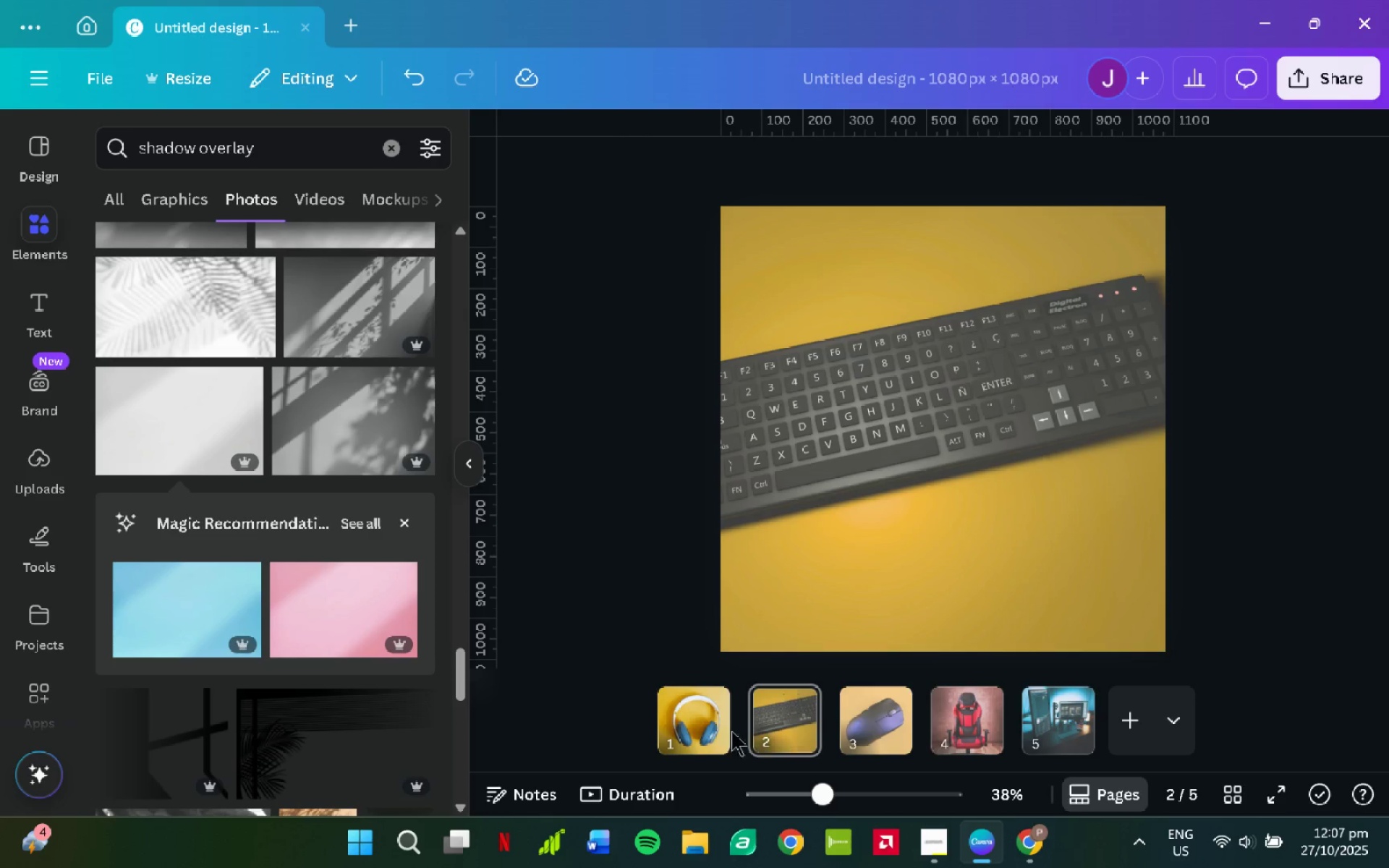 
left_click([713, 726])
 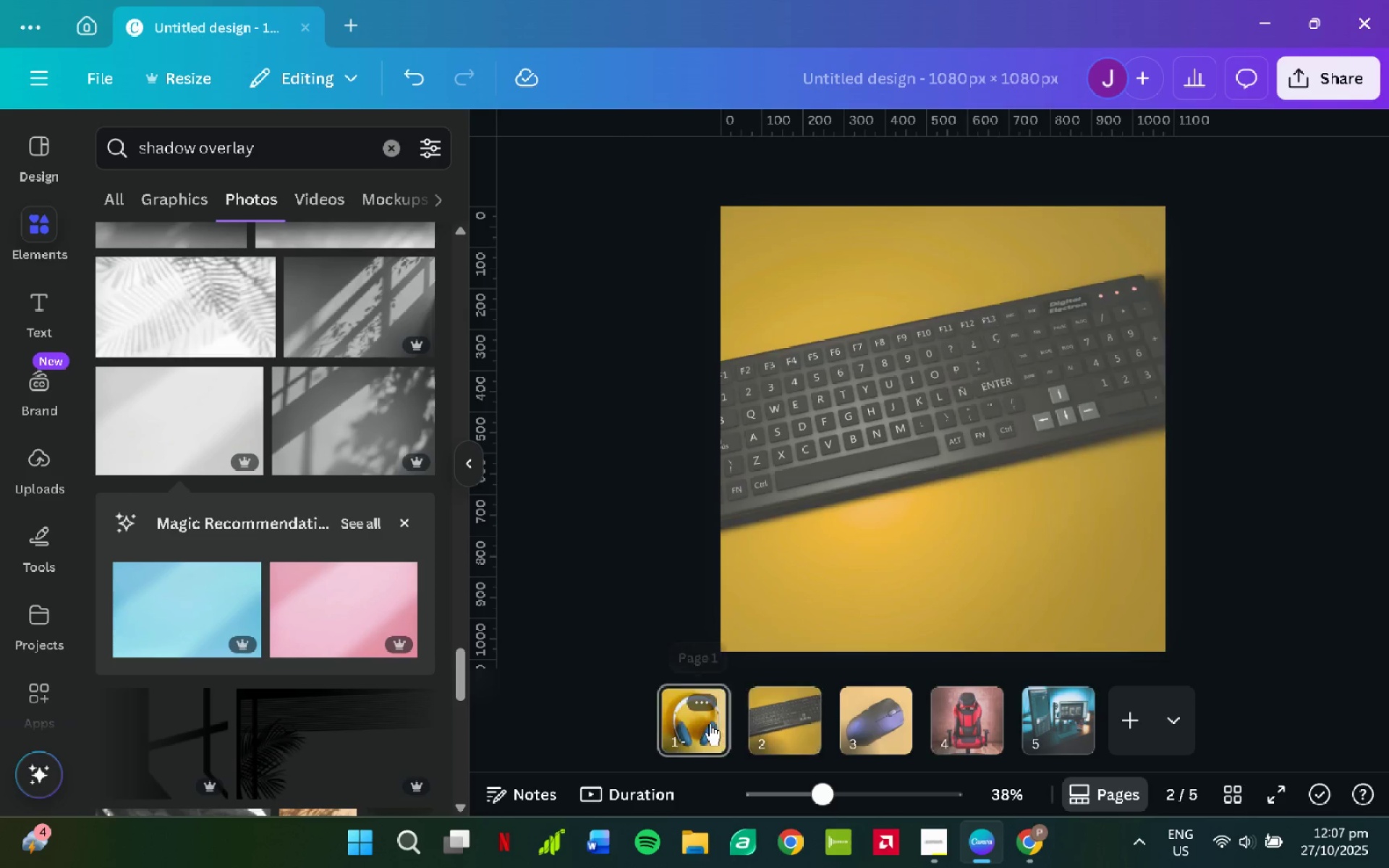 
key(Control+V)
 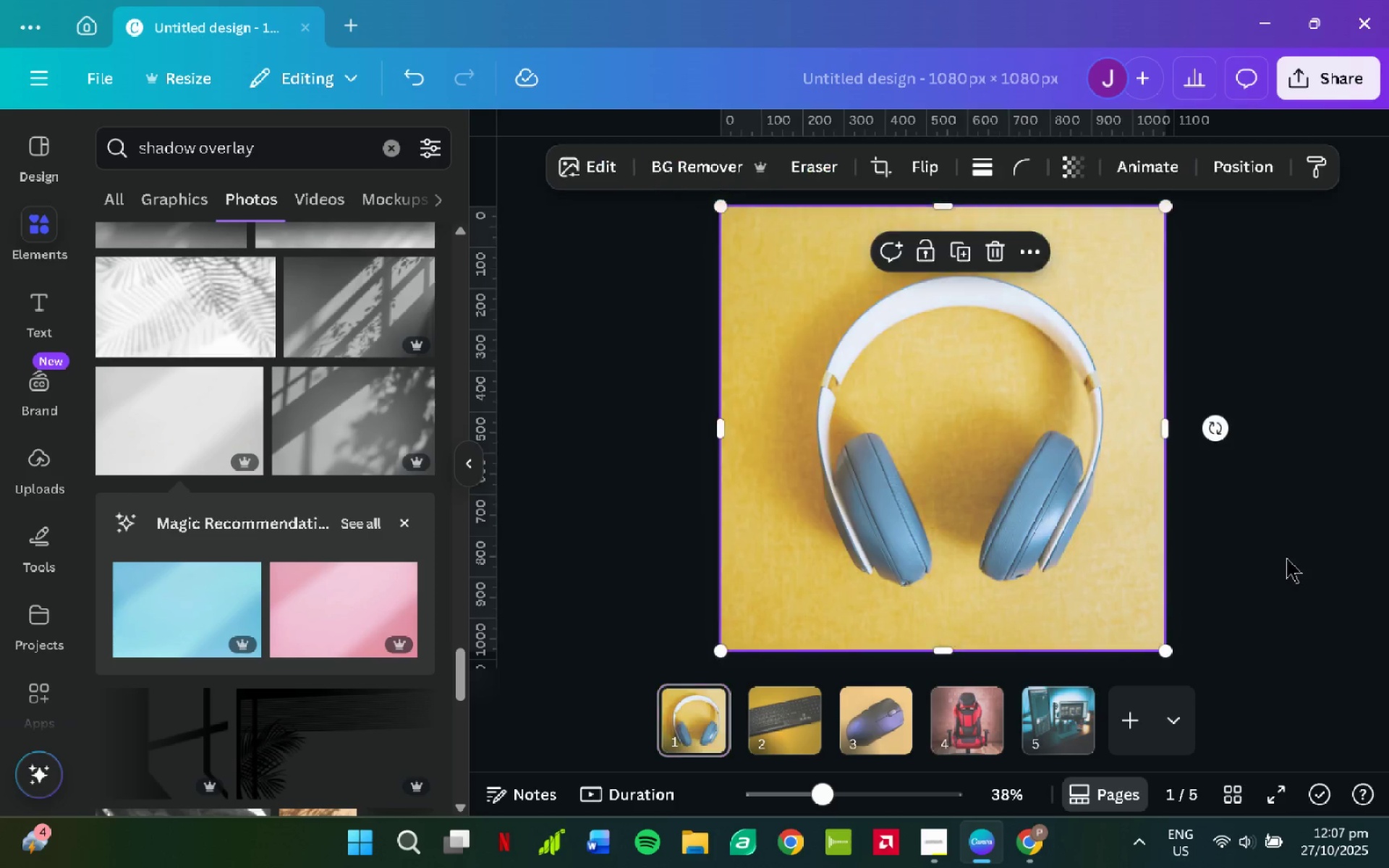 
left_click([1285, 554])
 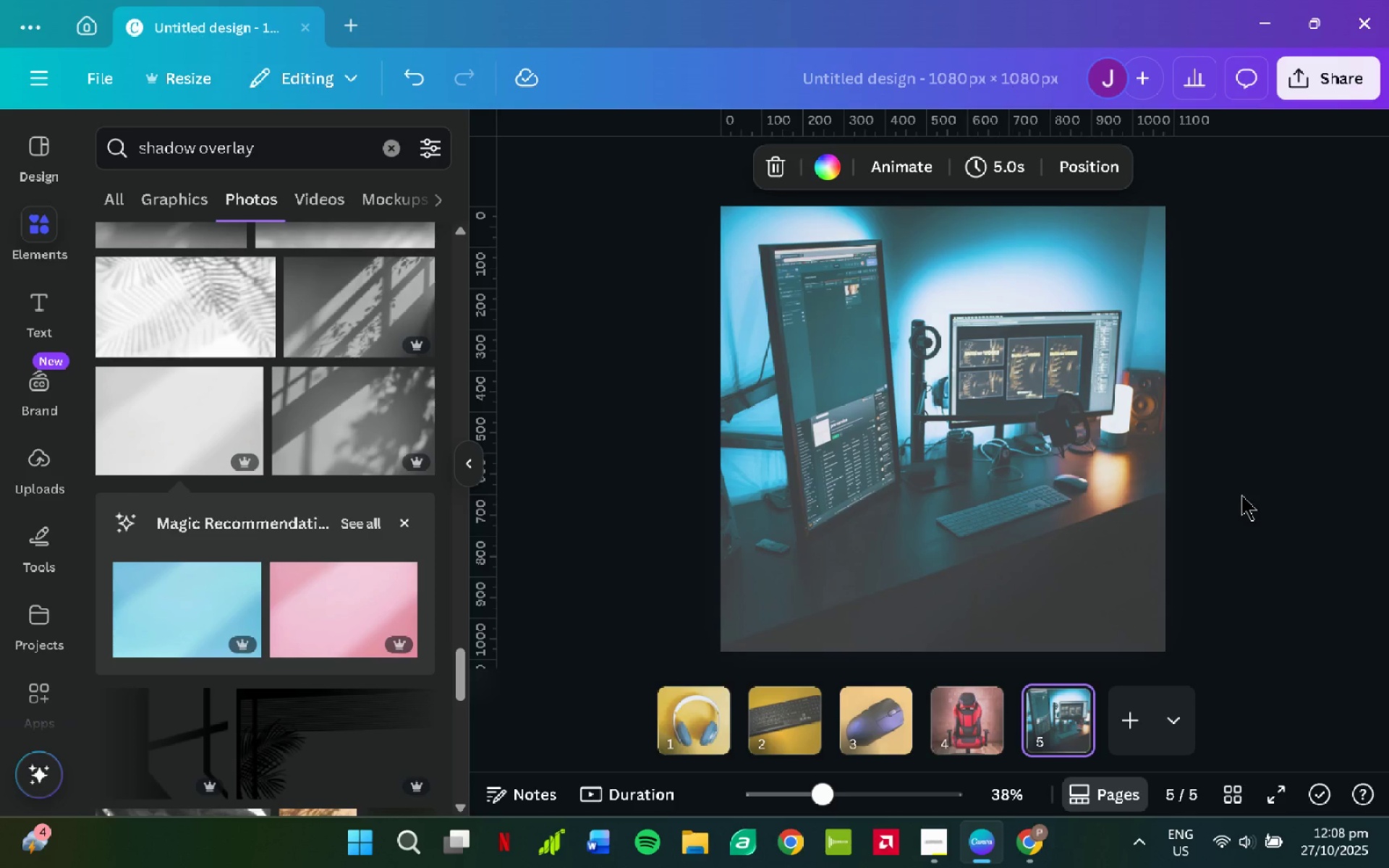 
left_click([1259, 8])
 